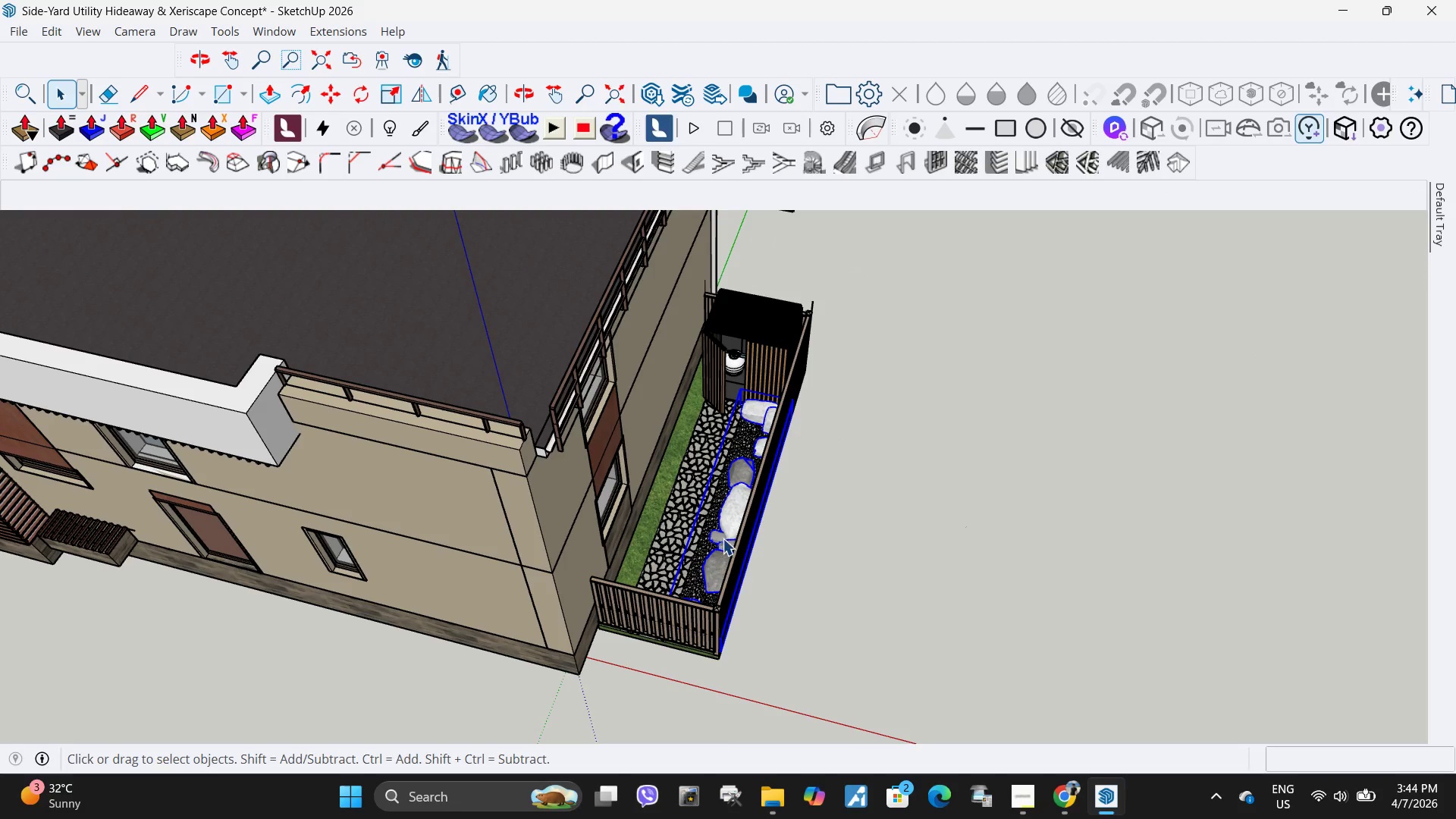 
right_click([733, 513])
 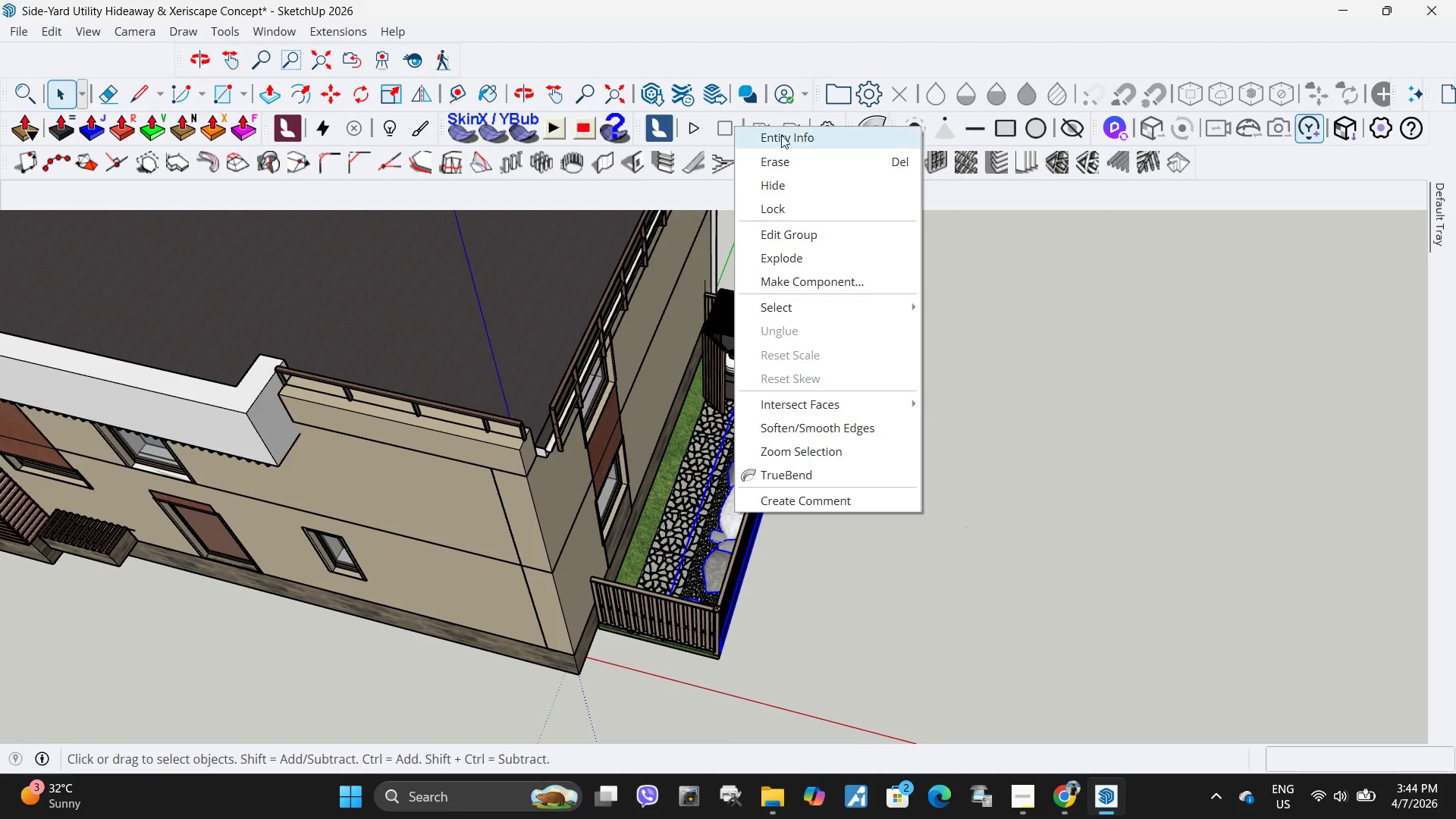 
left_click([786, 144])
 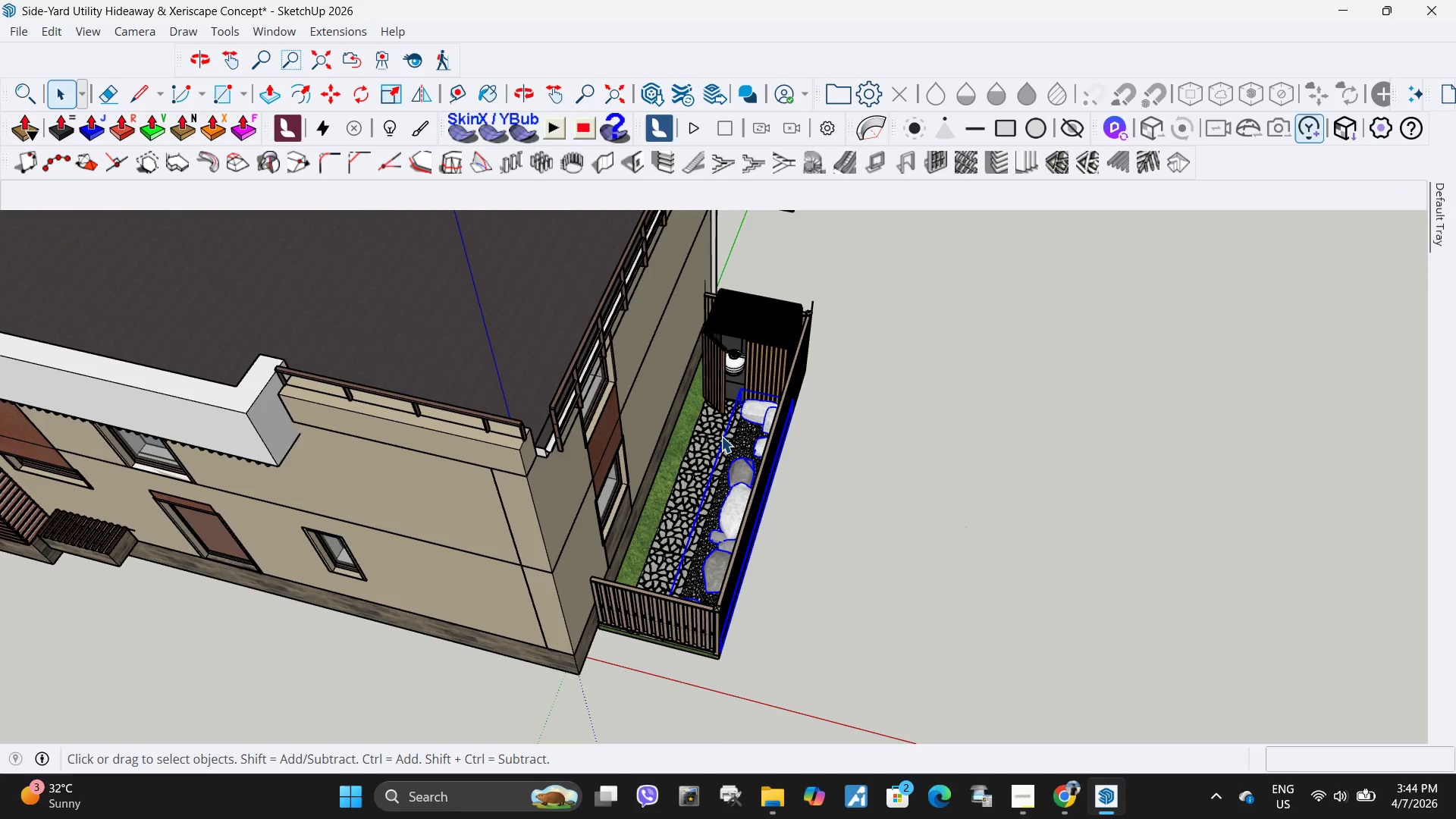 
right_click([739, 470])
 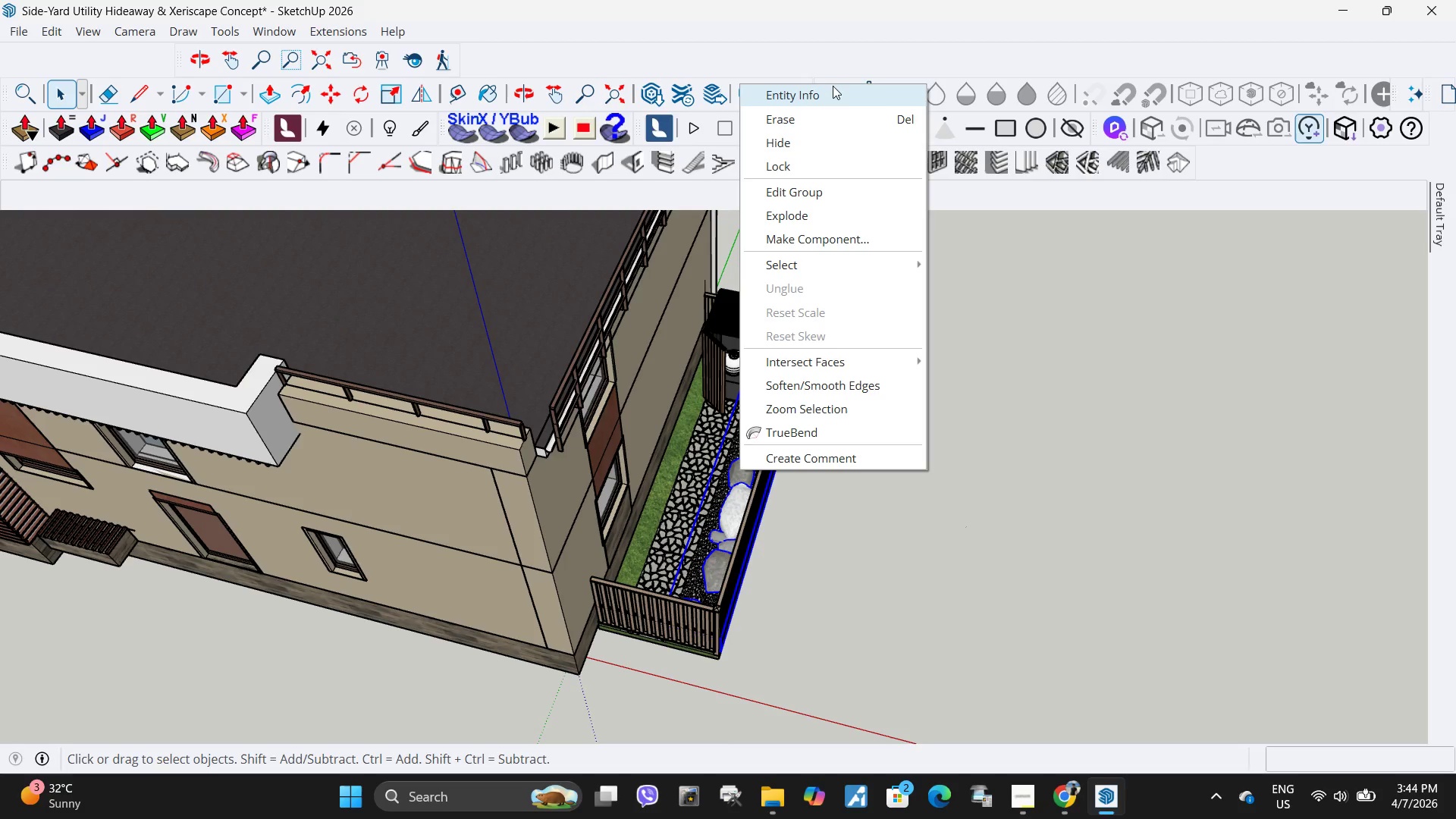 
left_click([830, 92])
 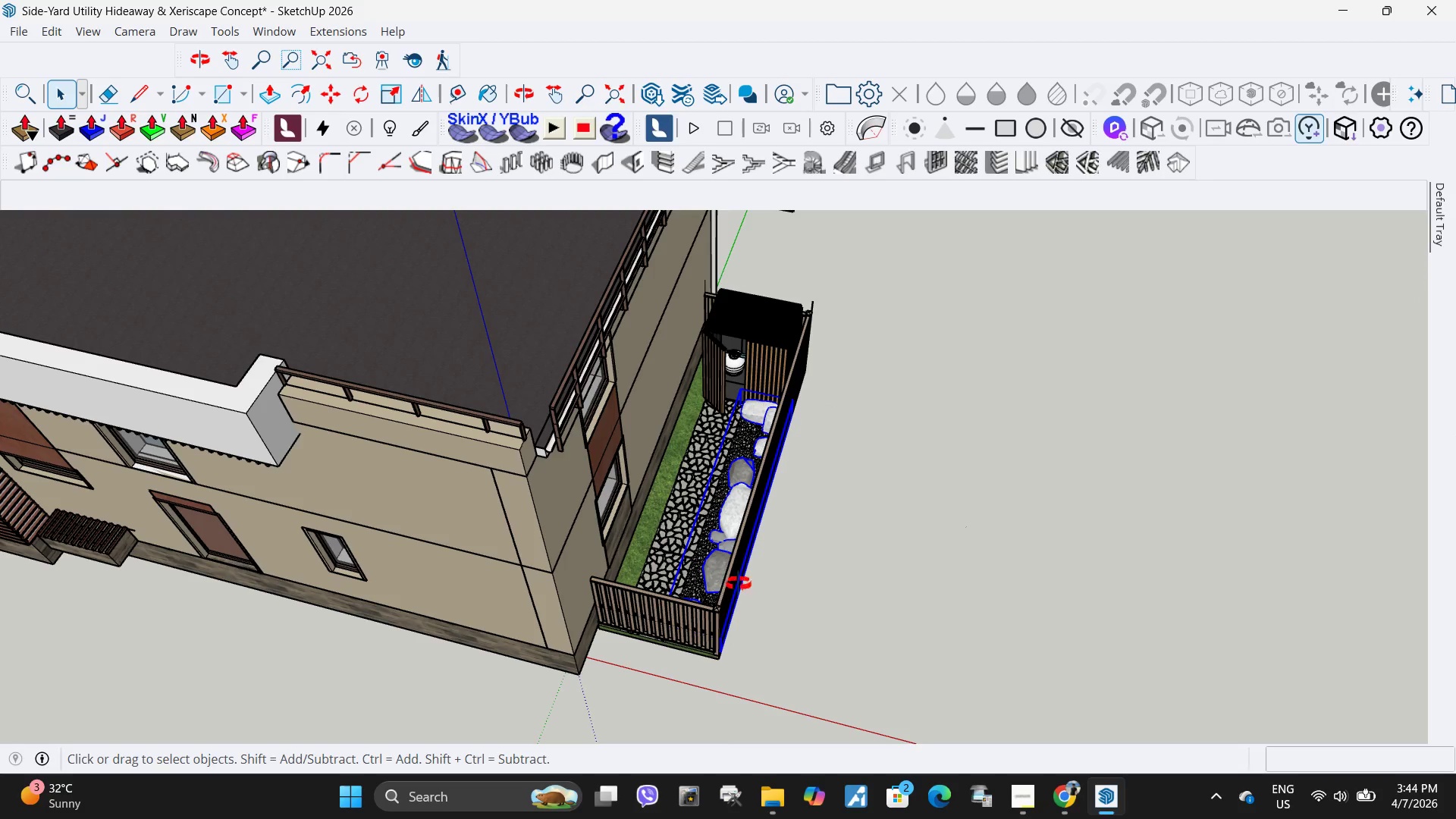 
right_click([759, 487])
 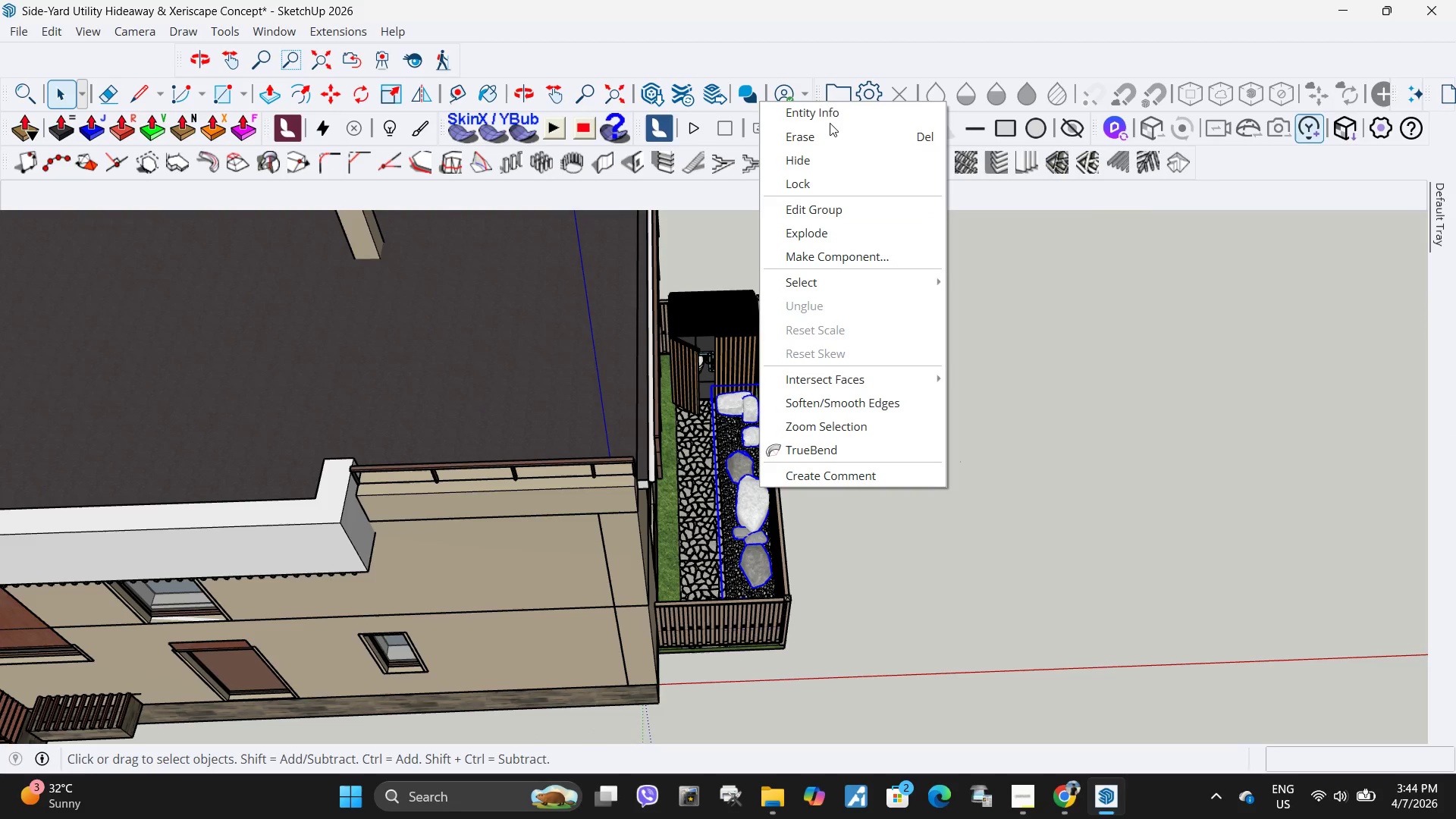 
left_click([831, 119])
 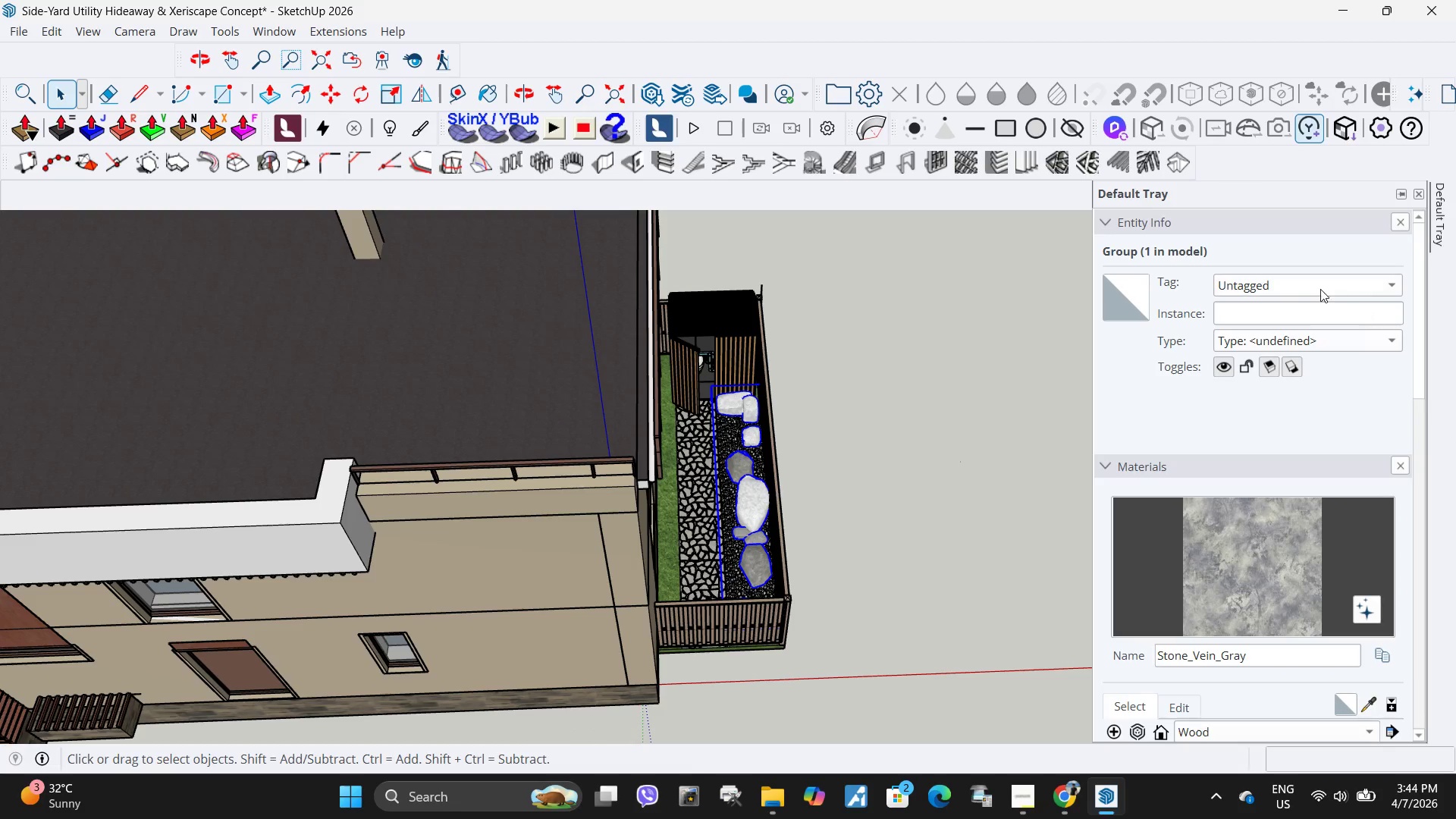 
left_click([1324, 293])
 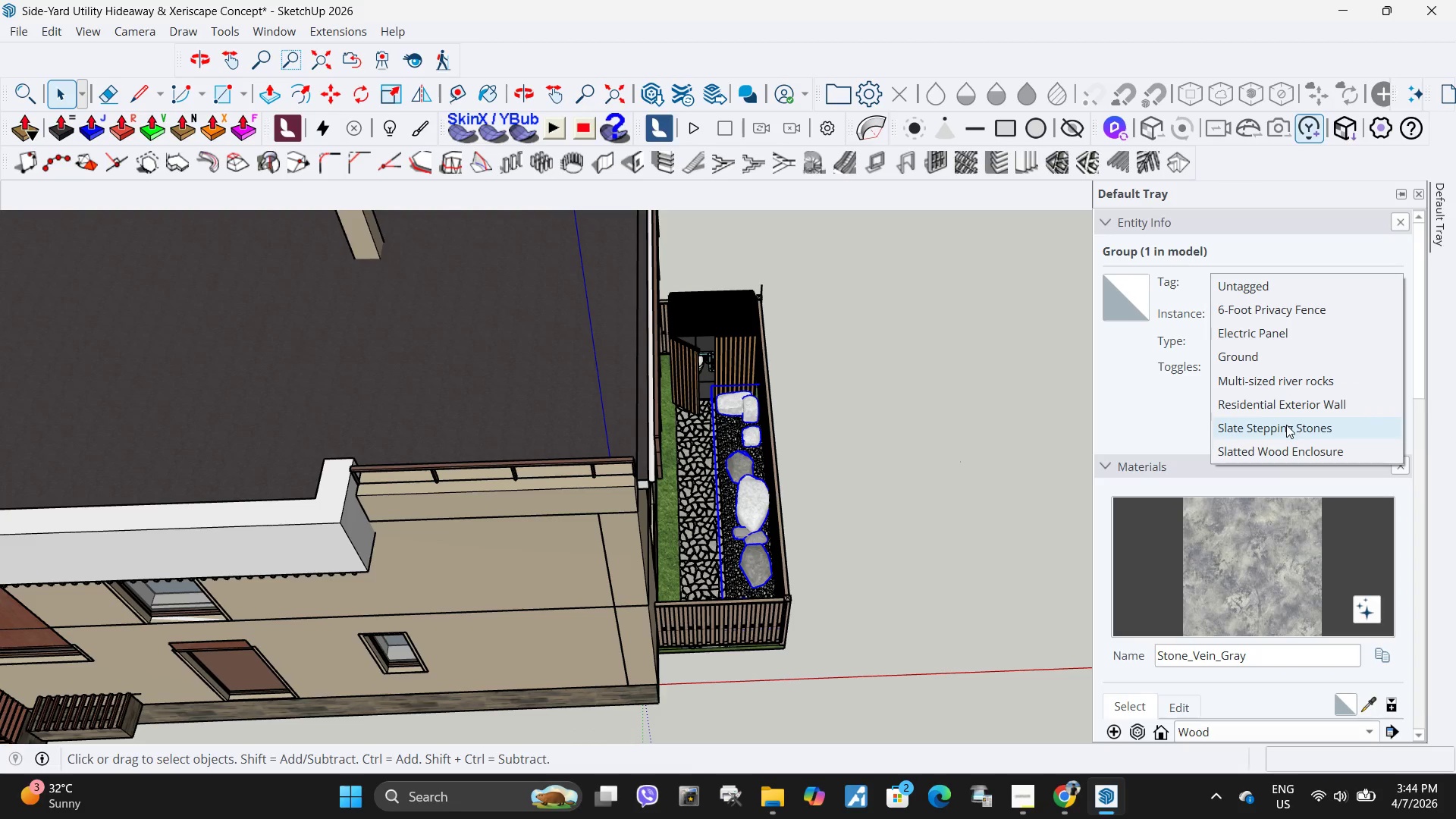 
scroll: coordinate [1286, 425], scroll_direction: down, amount: 2.0
 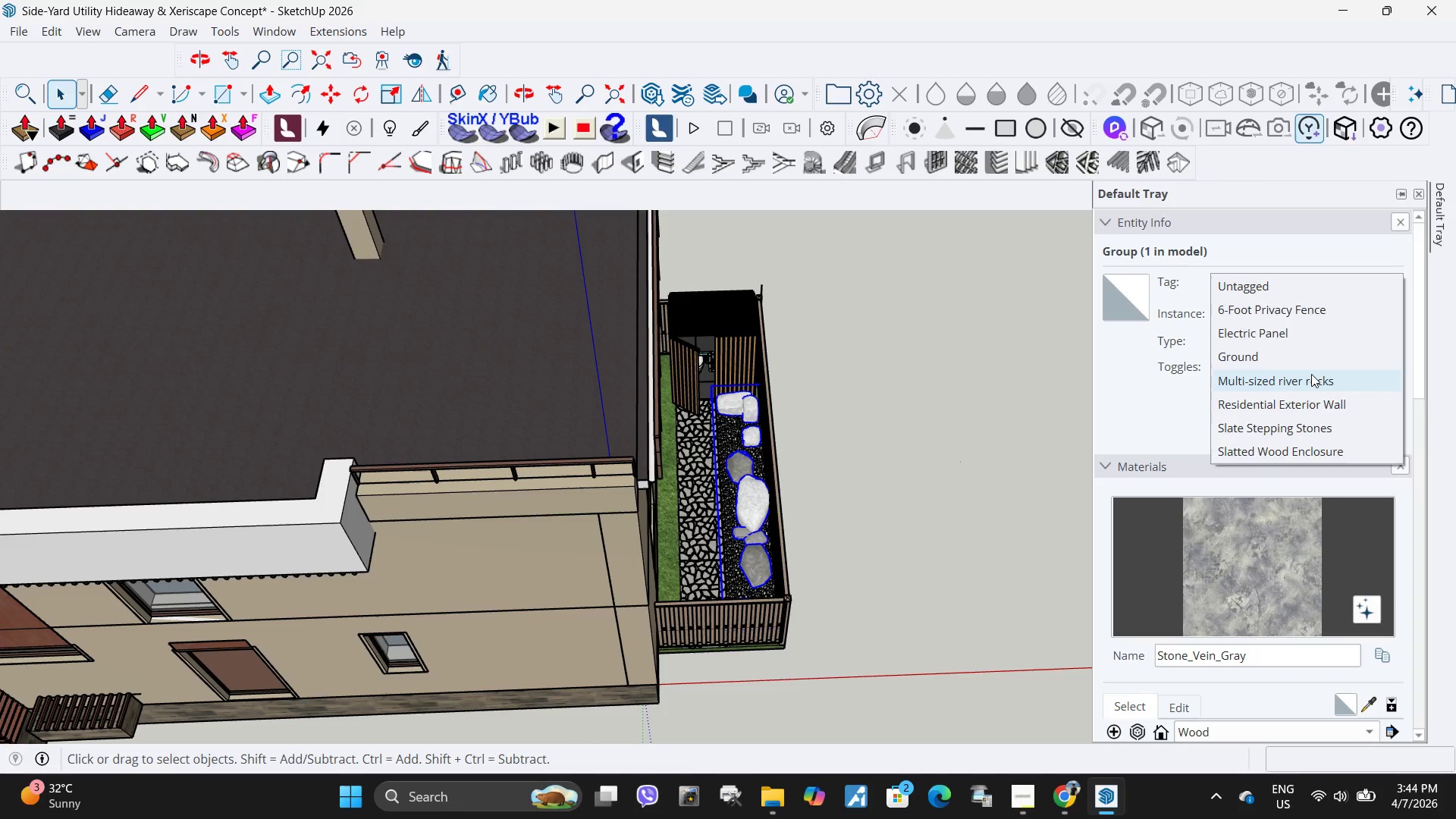 
left_click([1311, 374])
 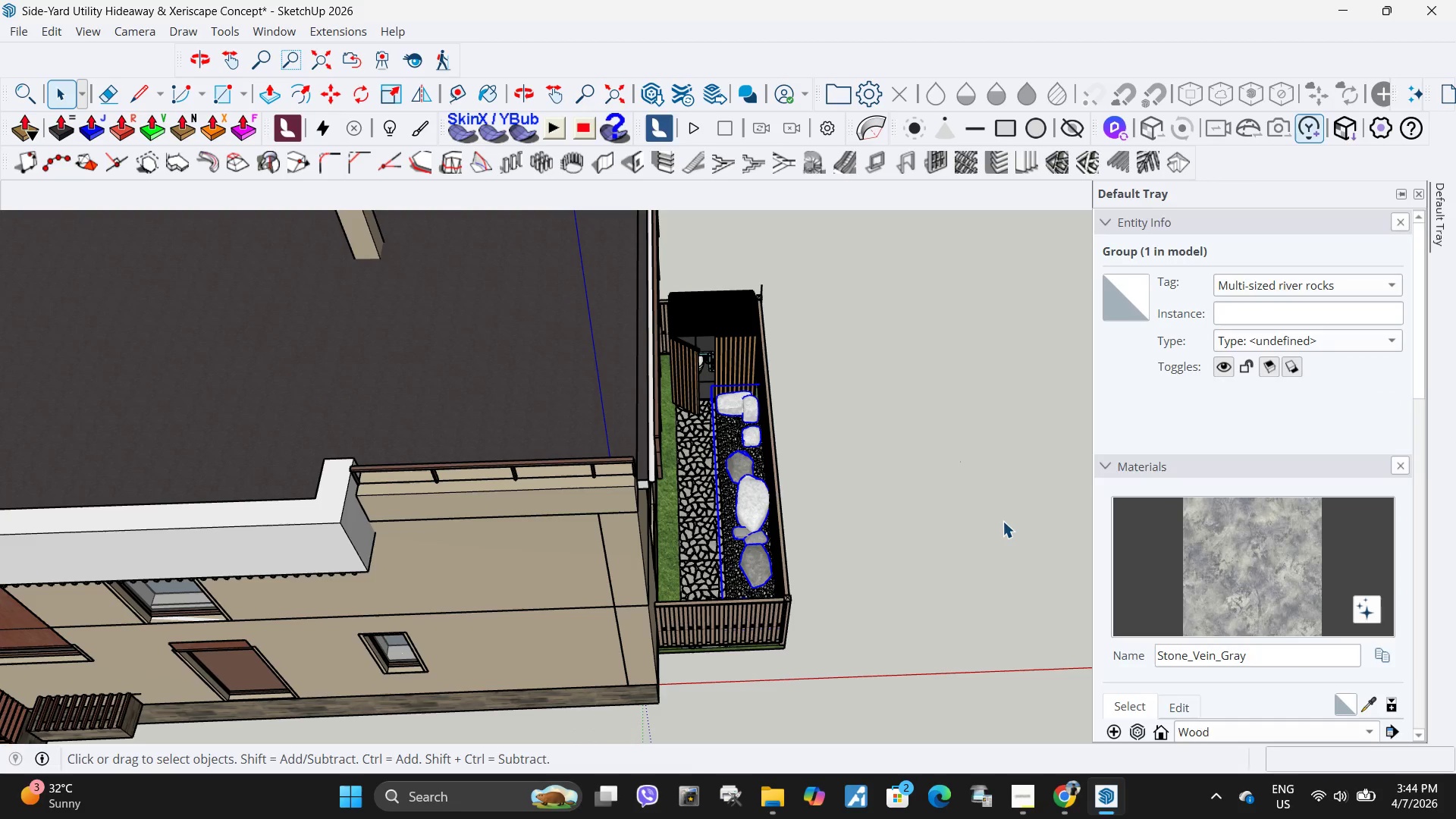 
left_click([1003, 522])
 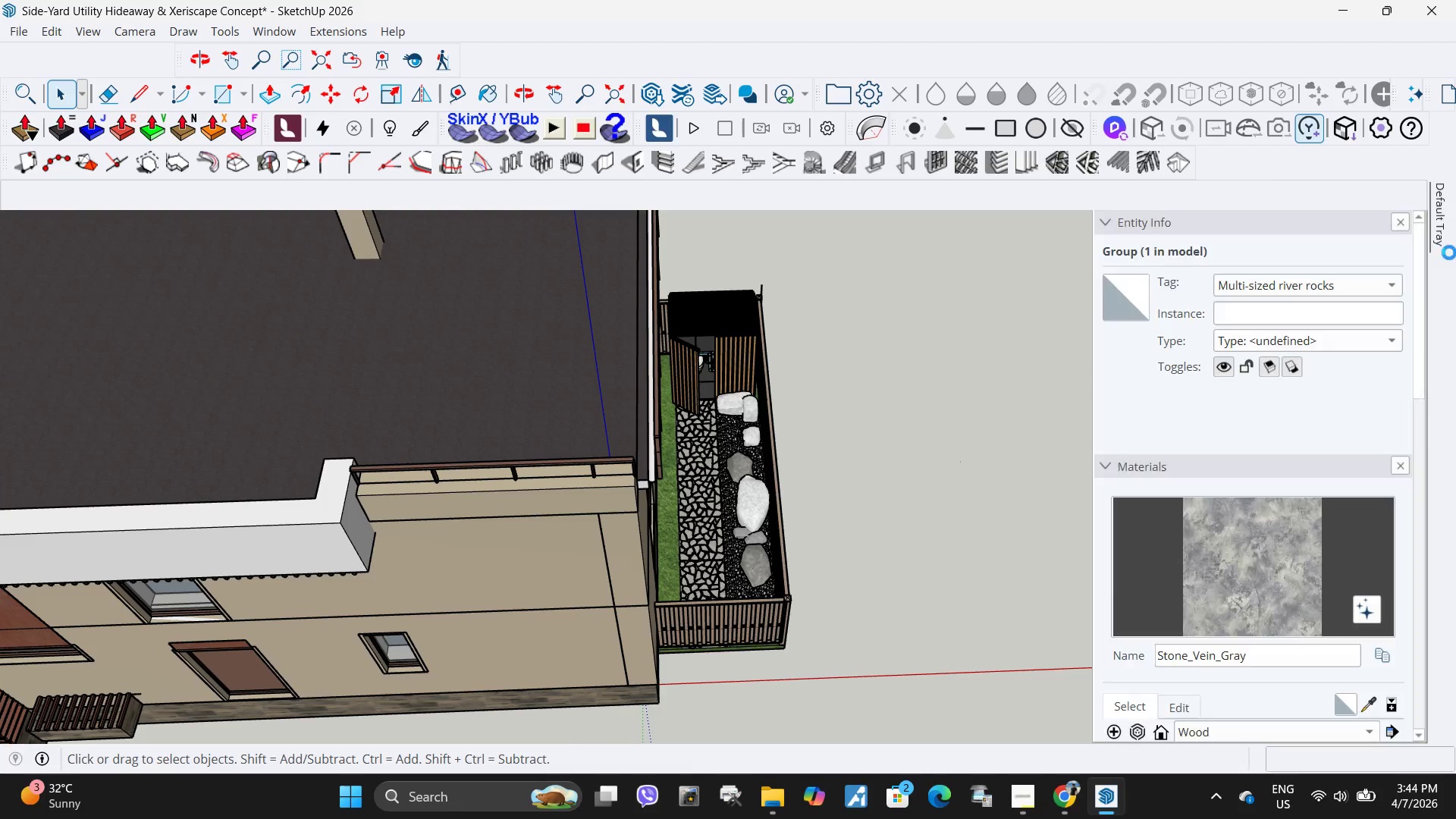 
scroll: coordinate [1141, 674], scroll_direction: down, amount: 8.0
 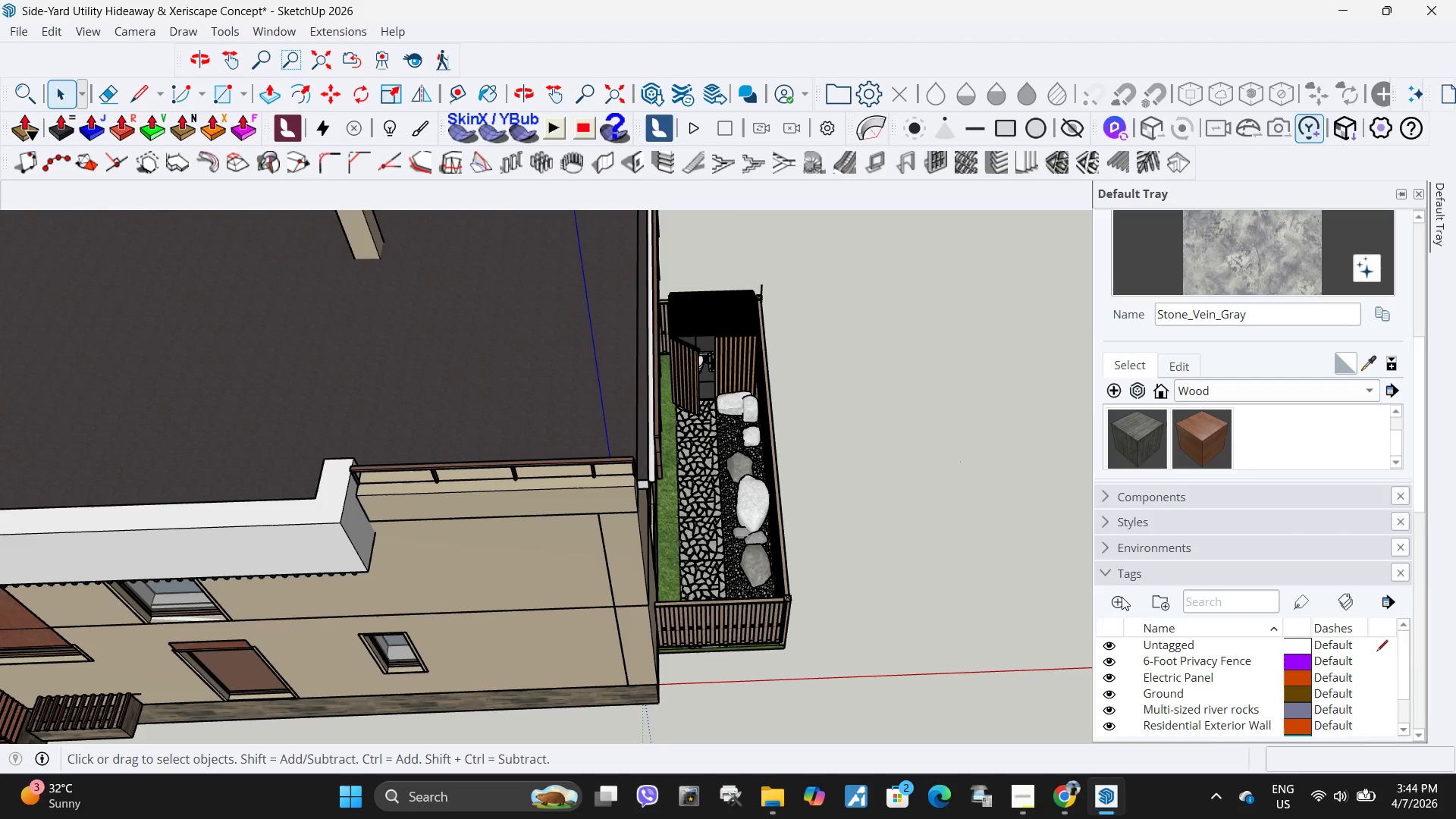 
double_click([1122, 597])
 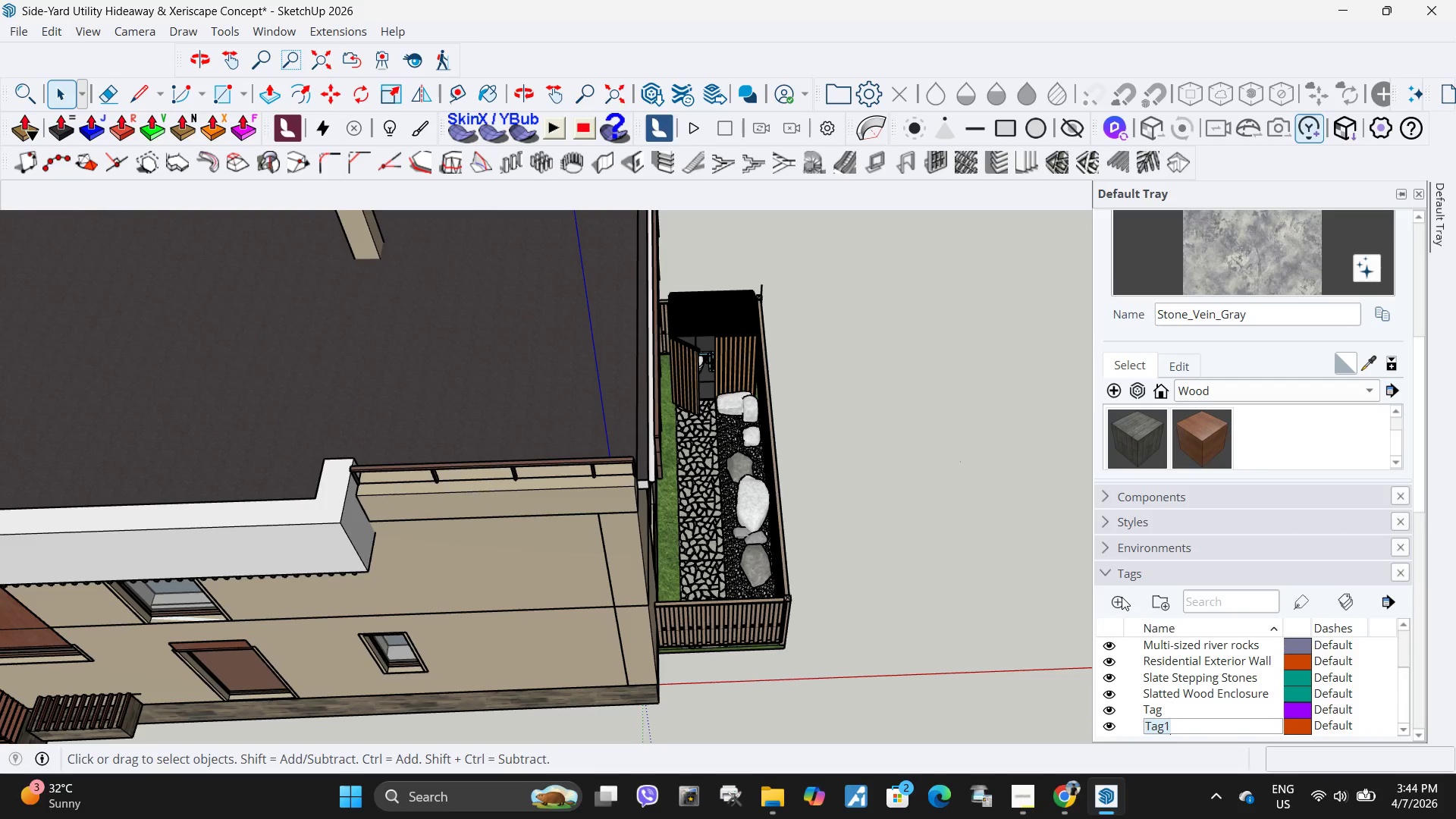 
type(Pebbles)
 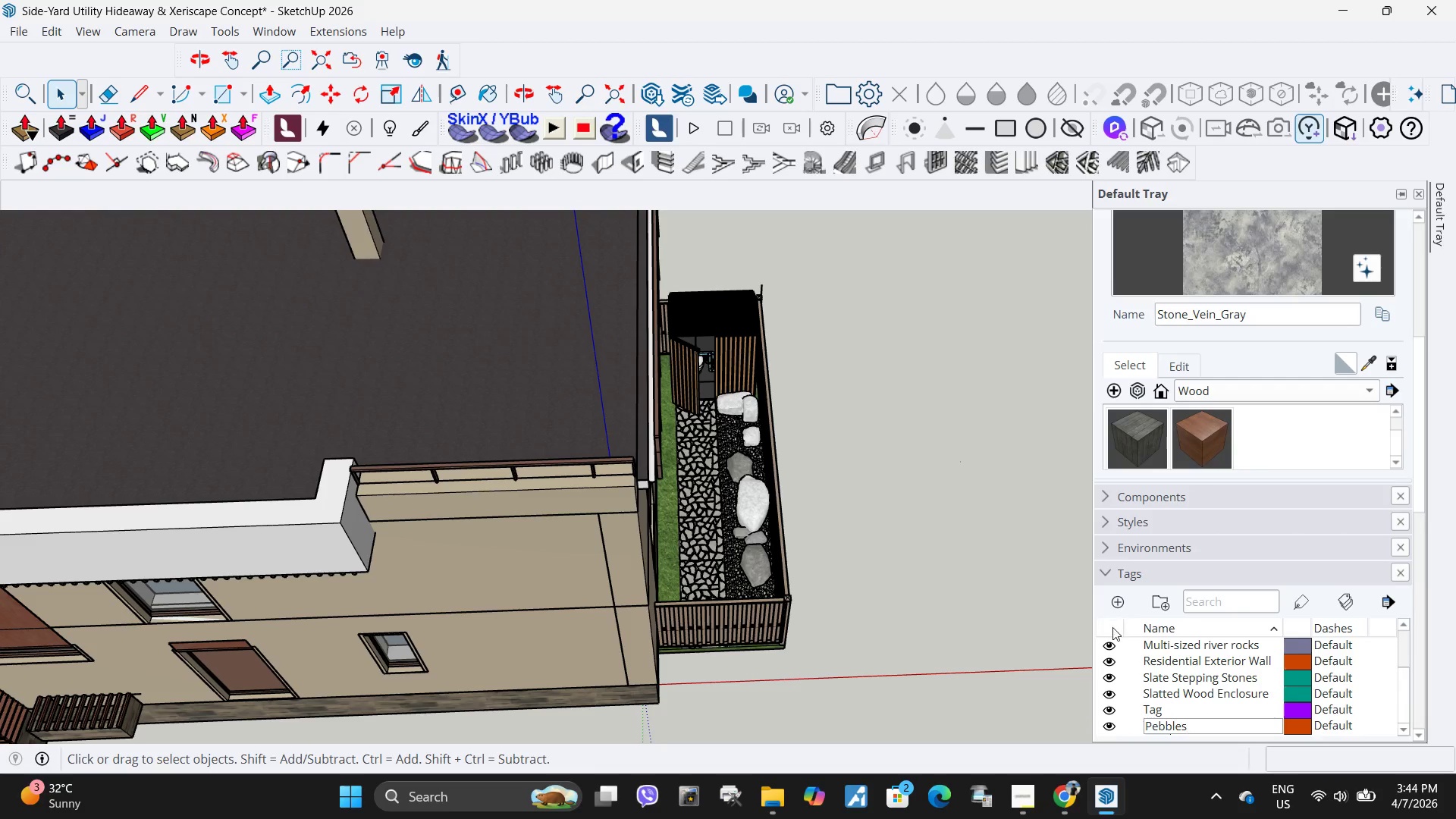 
scroll: coordinate [1111, 623], scroll_direction: down, amount: 2.0
 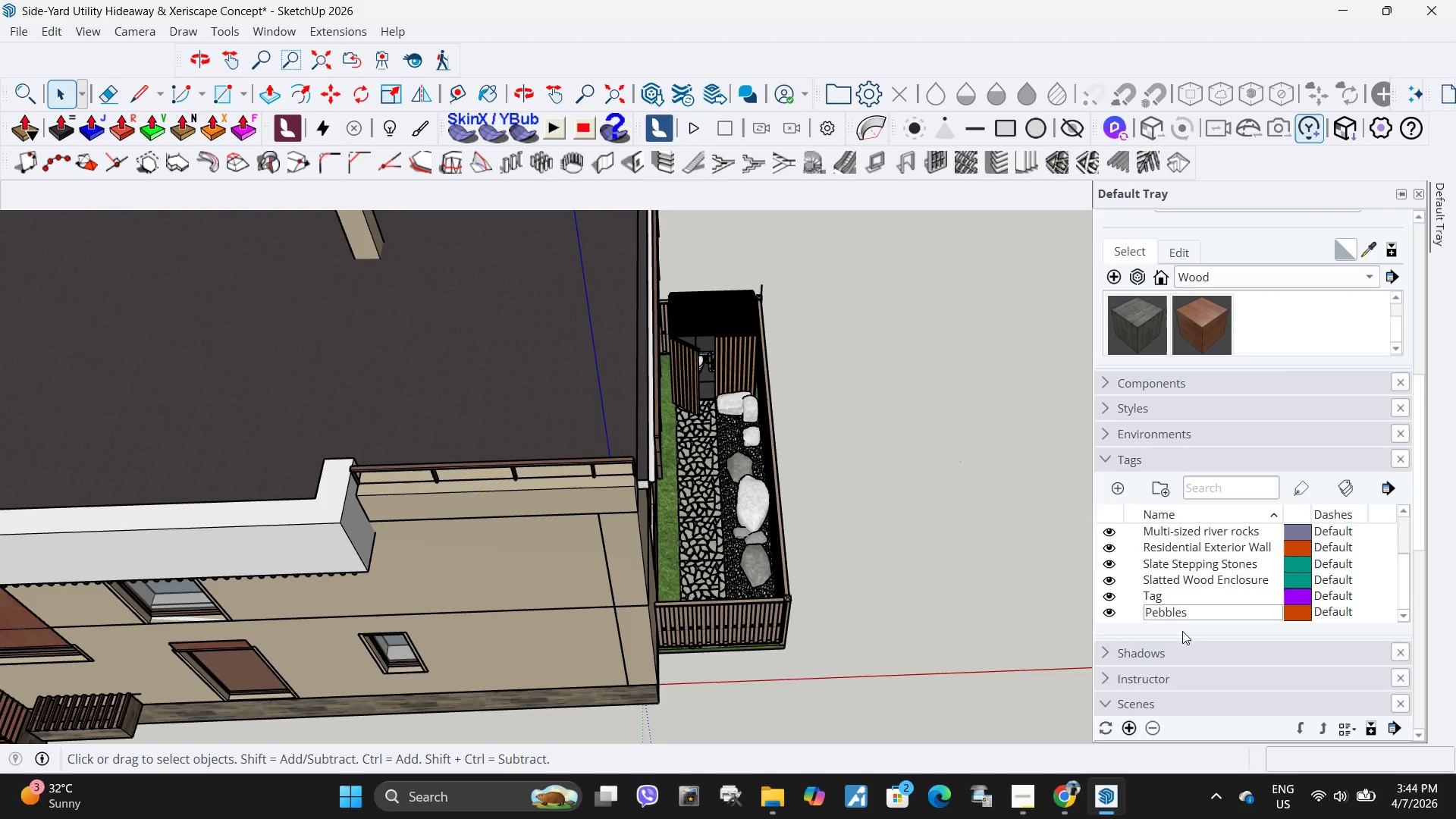 
left_click([1182, 625])
 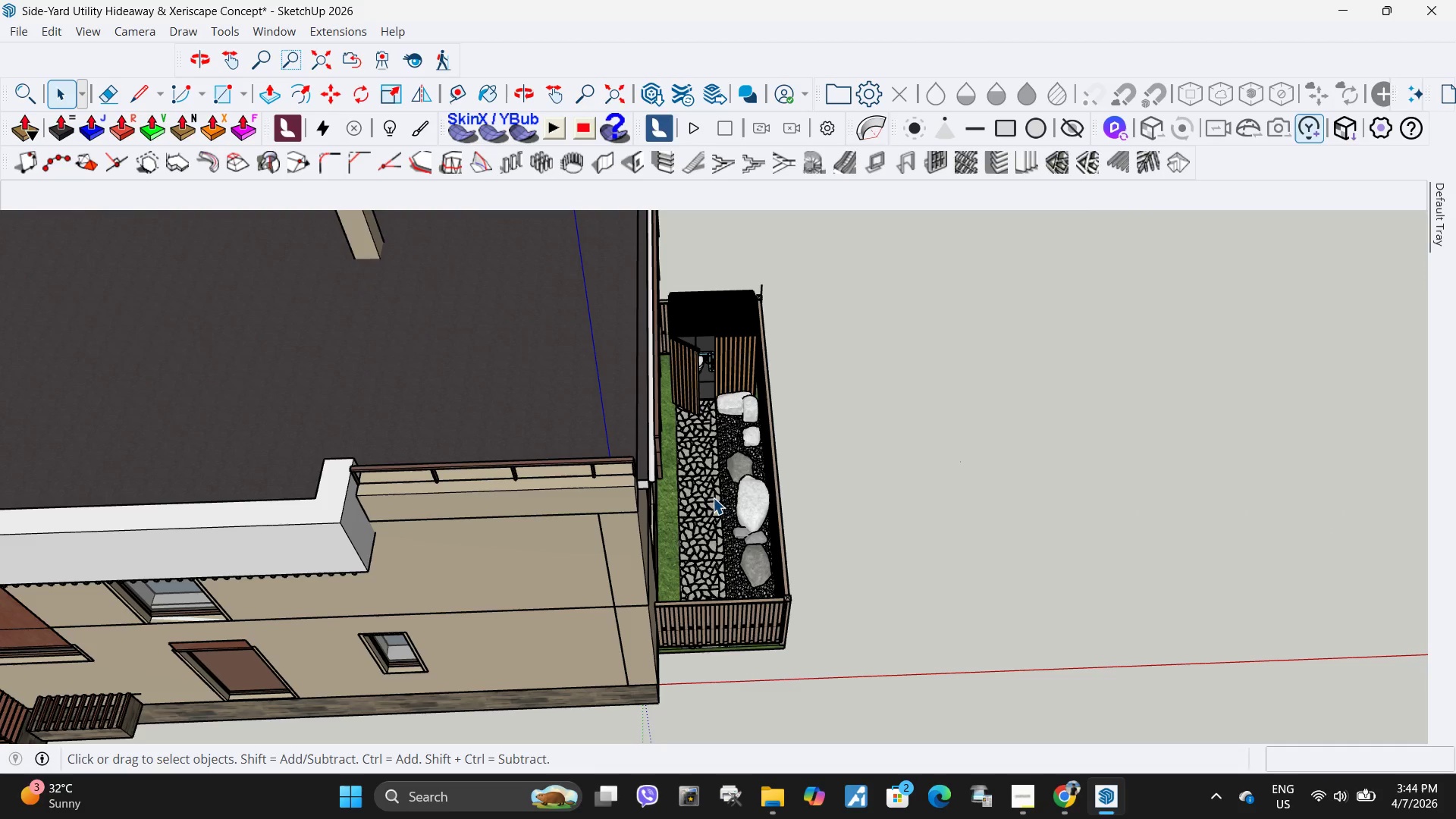 
left_click([730, 497])
 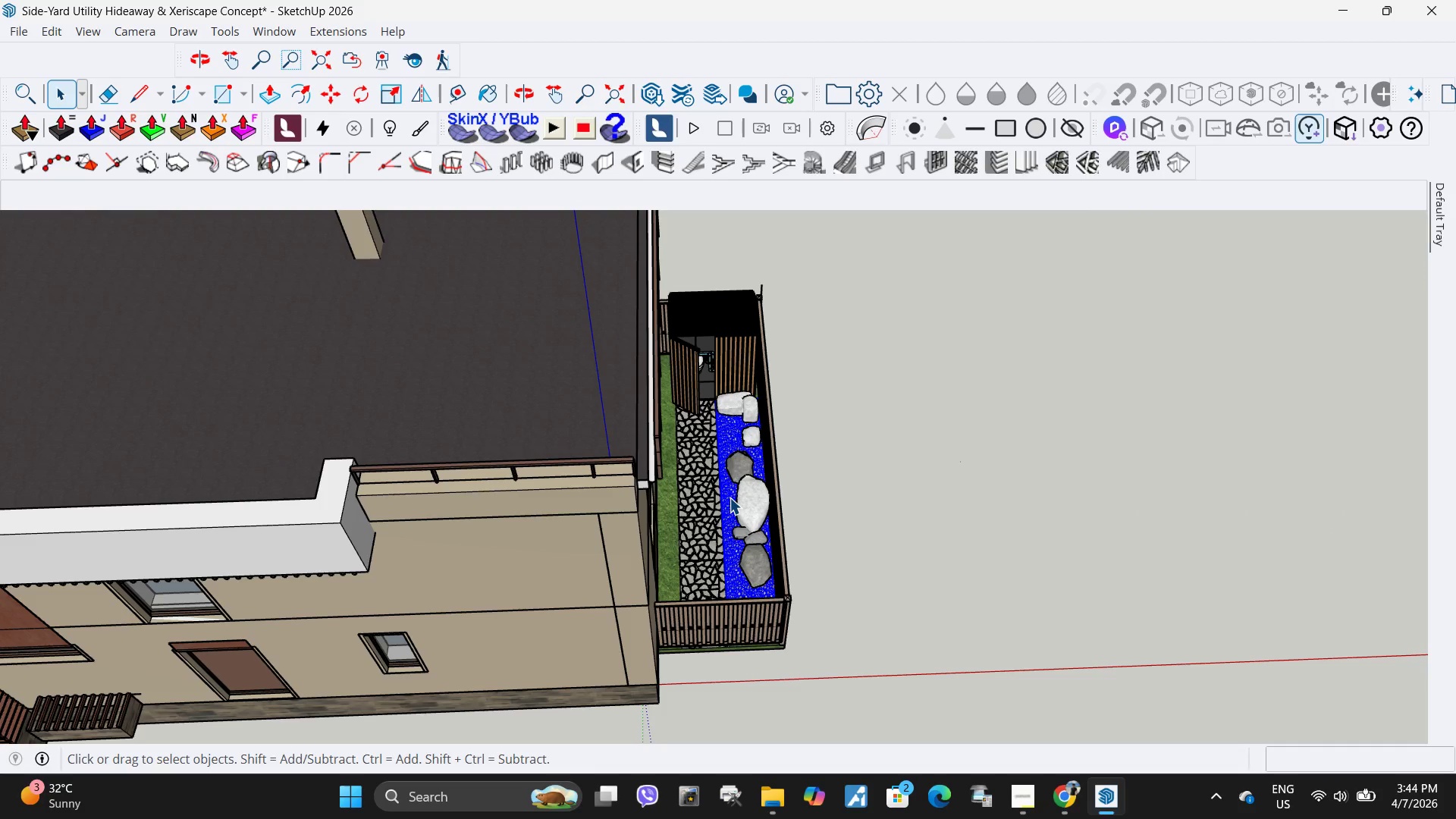 
right_click([730, 497])
 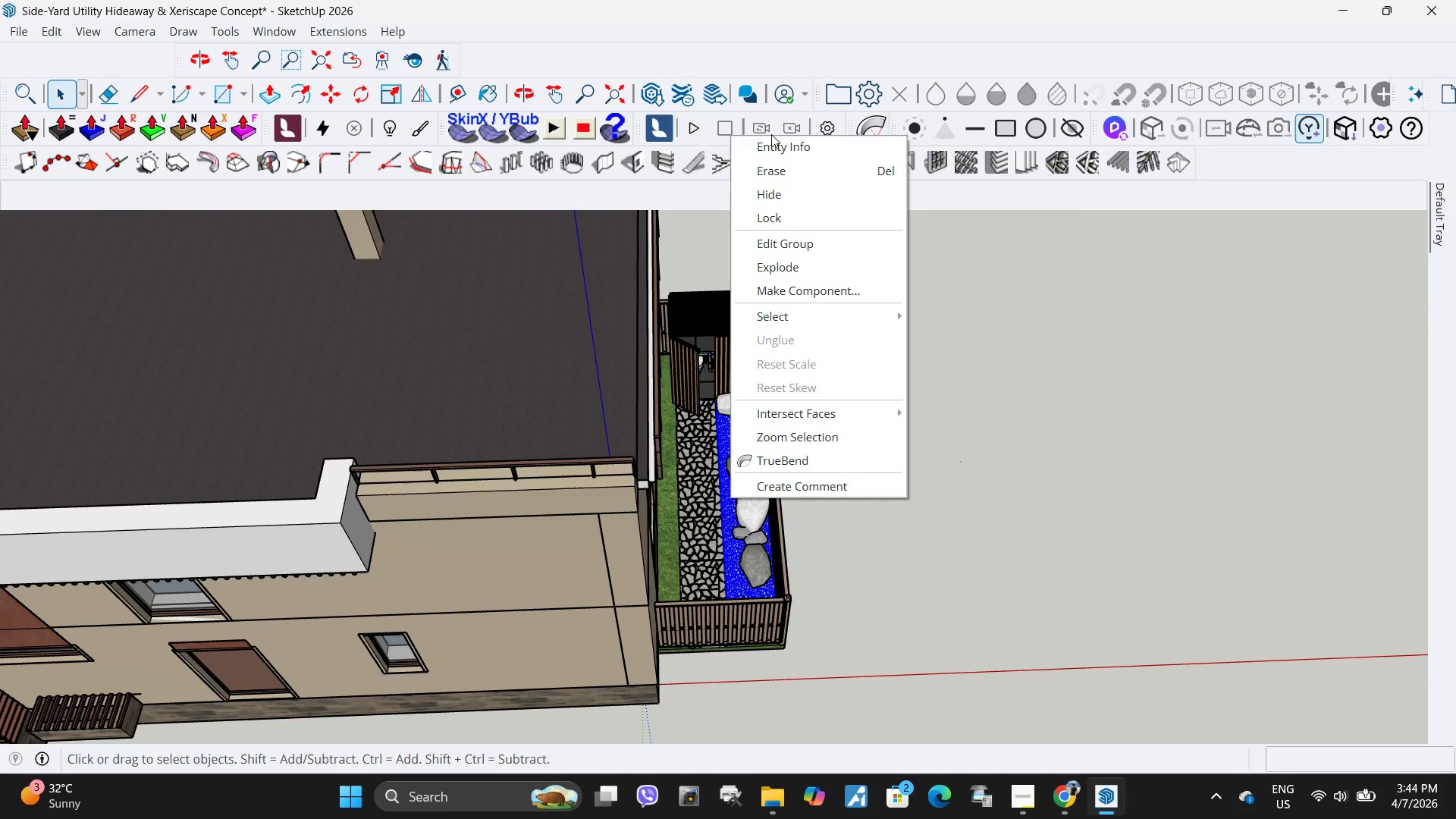 
left_click([771, 146])
 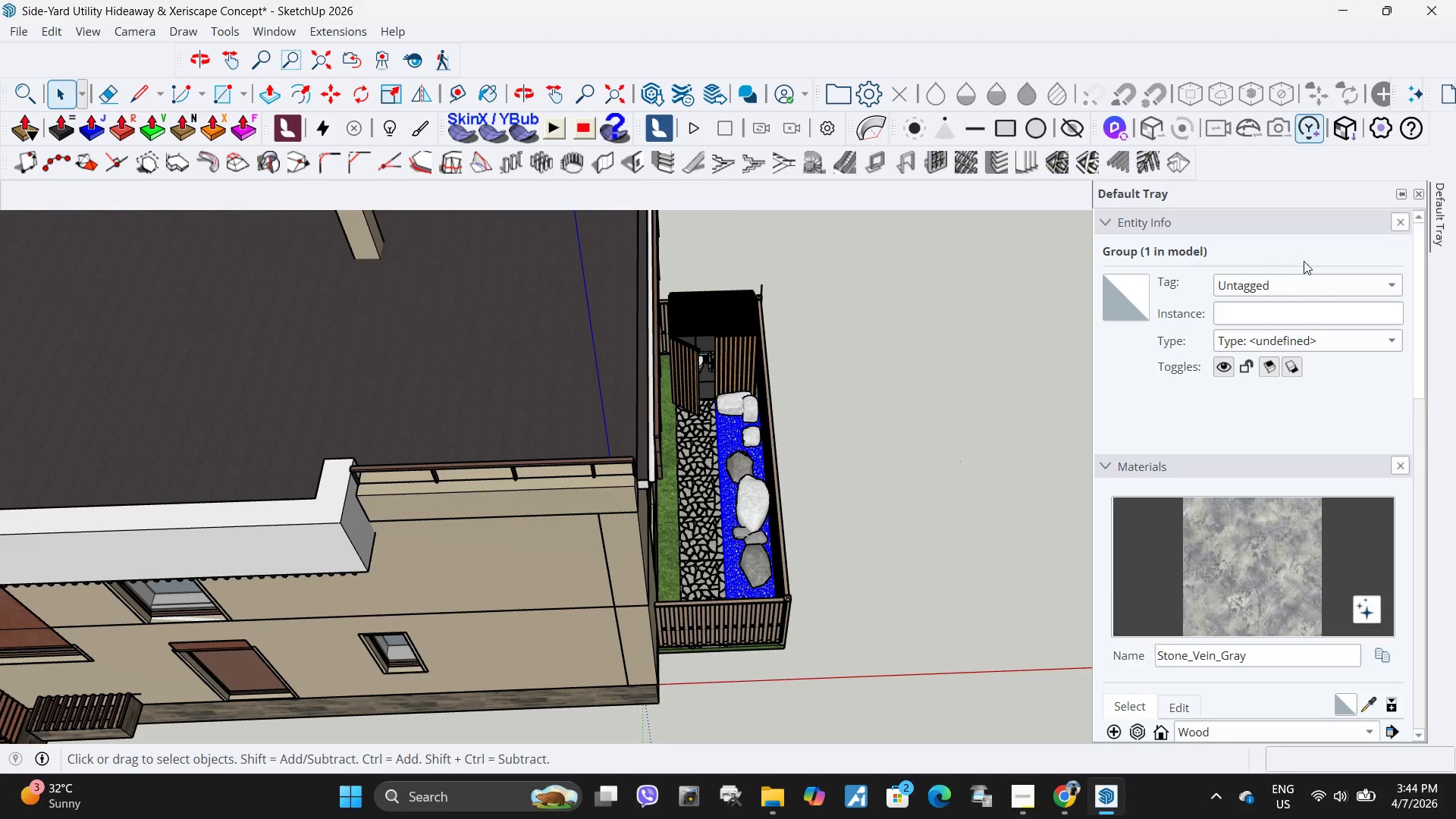 
left_click([1304, 297])
 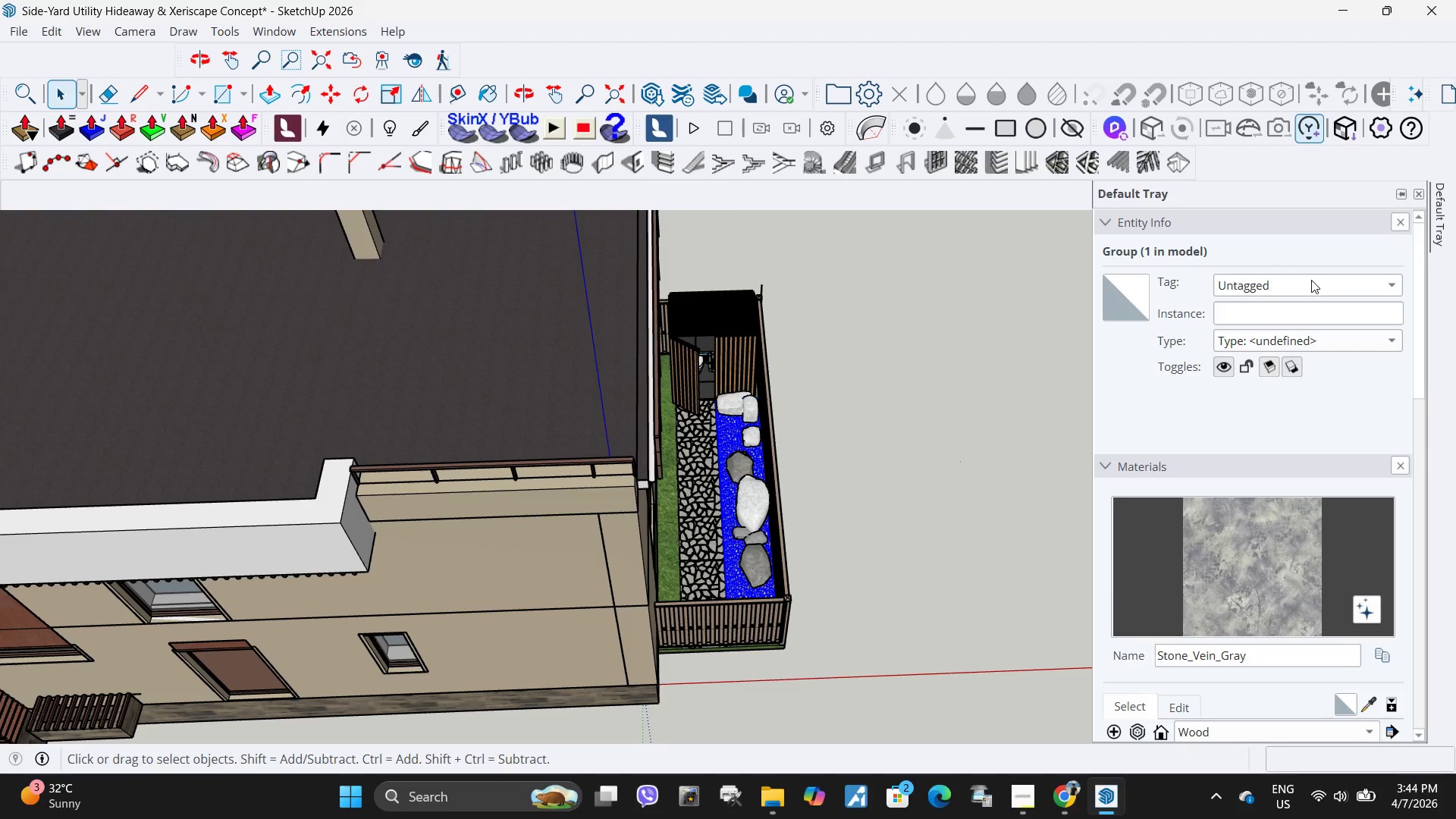 
left_click([1311, 280])
 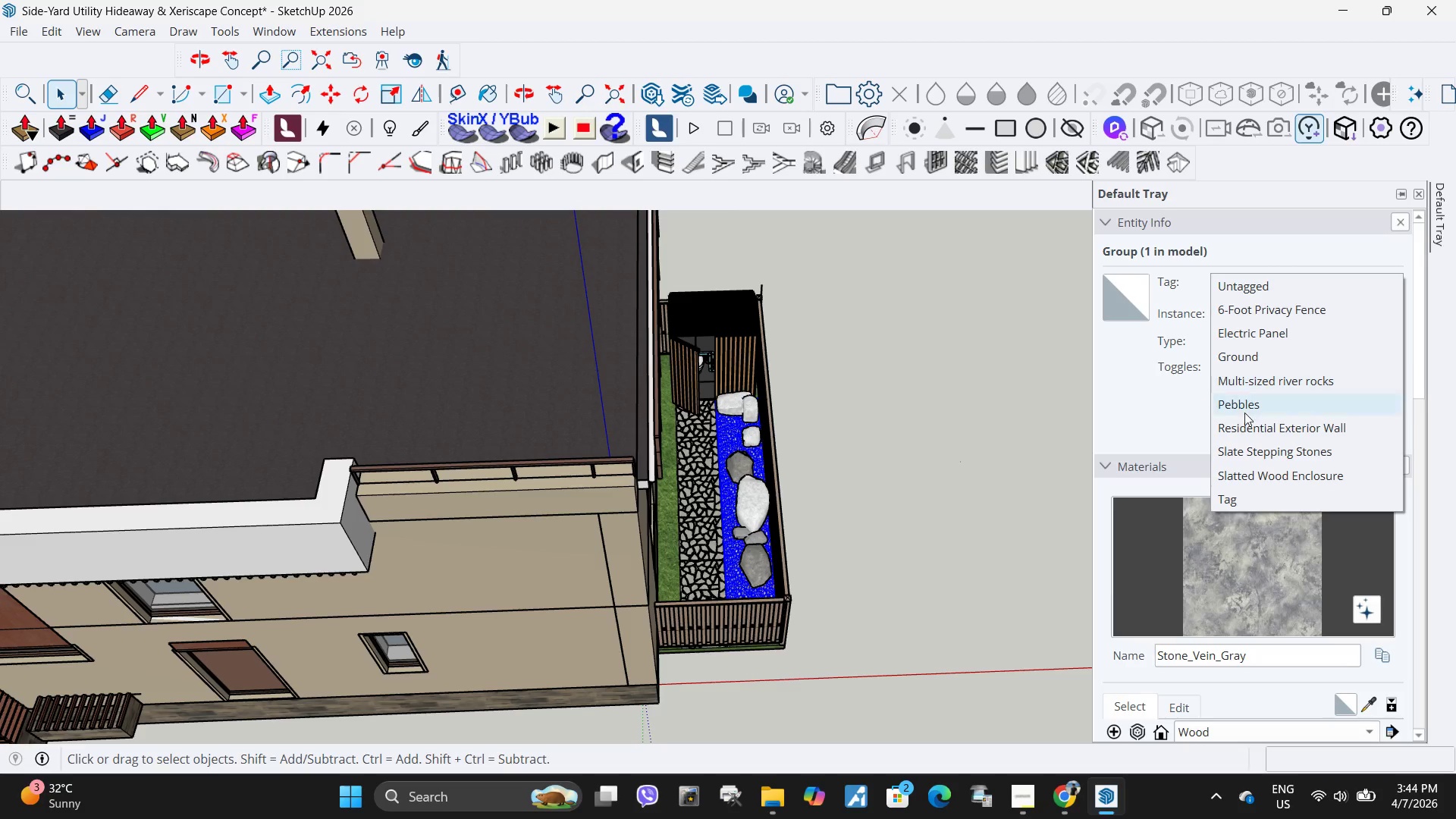 
left_click([1257, 413])
 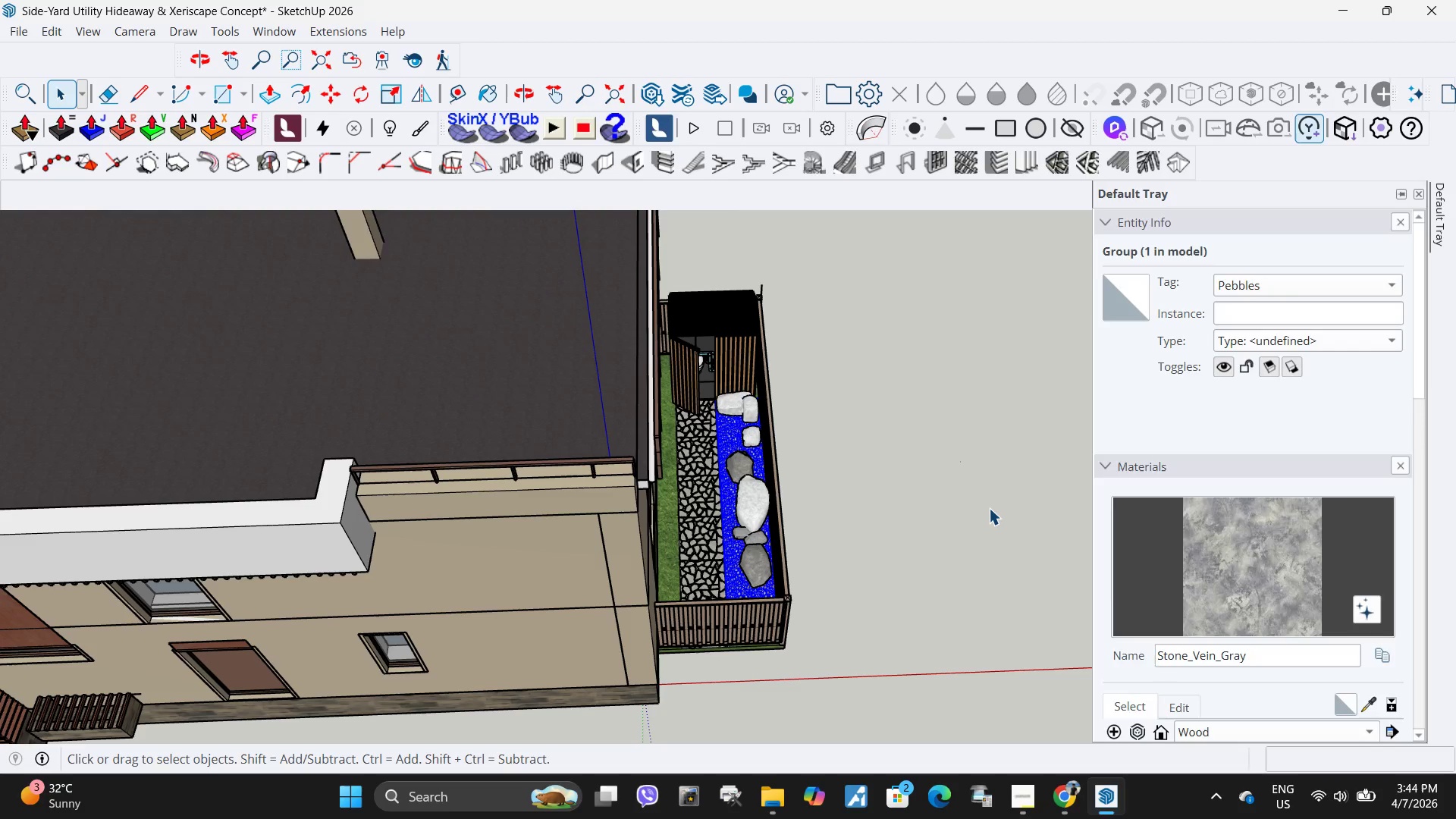 
left_click([989, 508])
 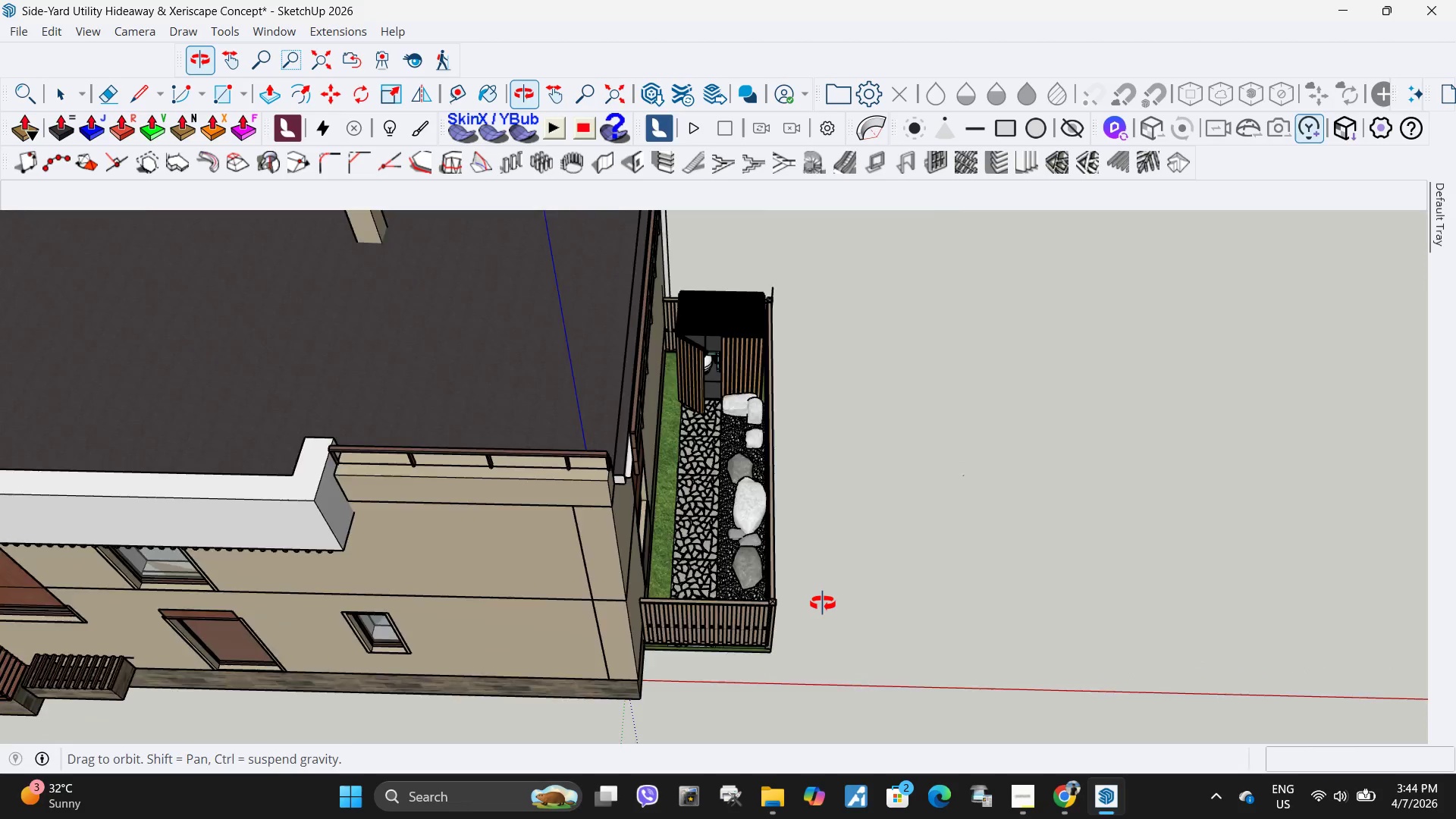 
scroll: coordinate [666, 510], scroll_direction: up, amount: 9.0
 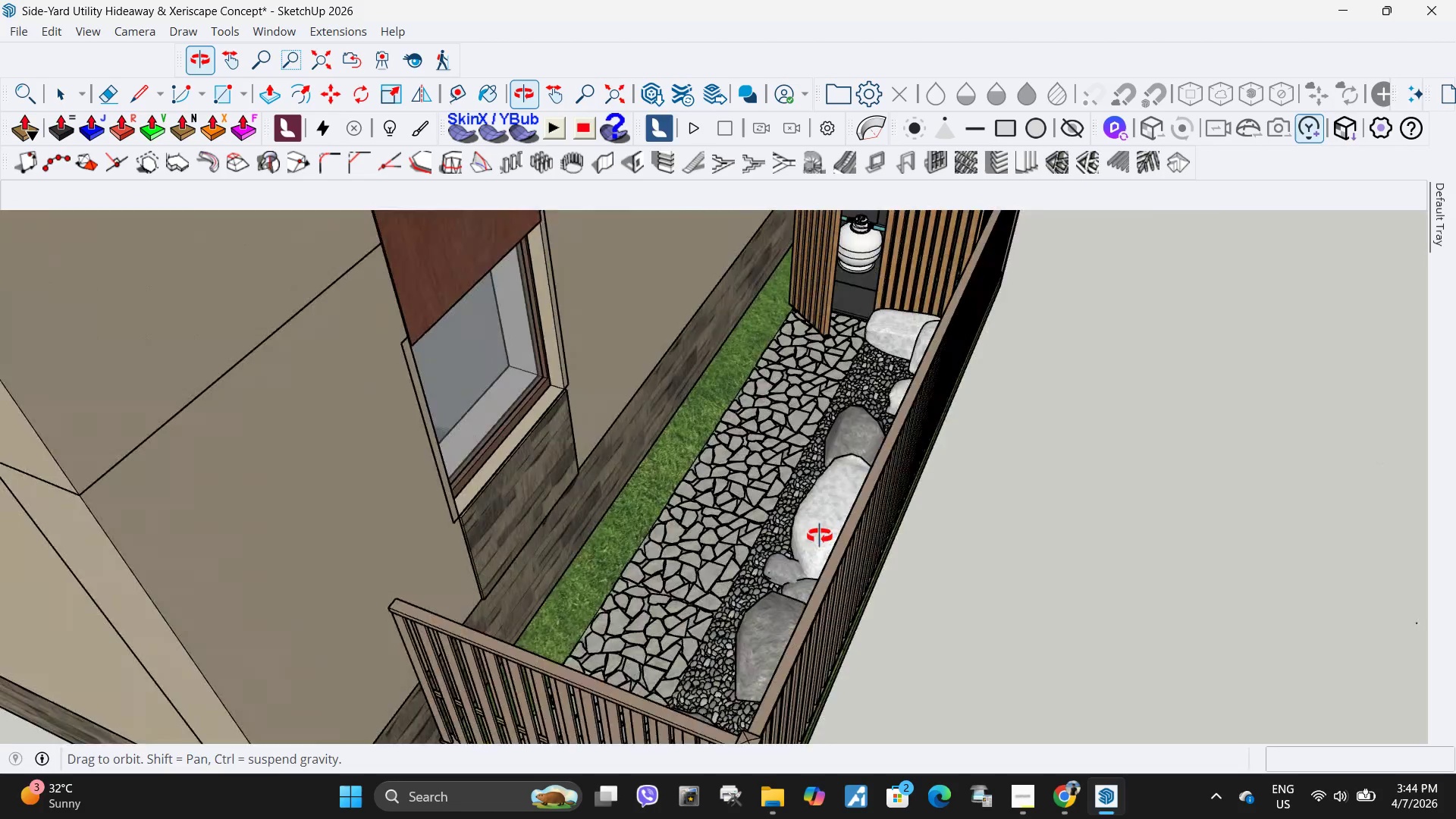 
scroll: coordinate [770, 632], scroll_direction: down, amount: 2.0
 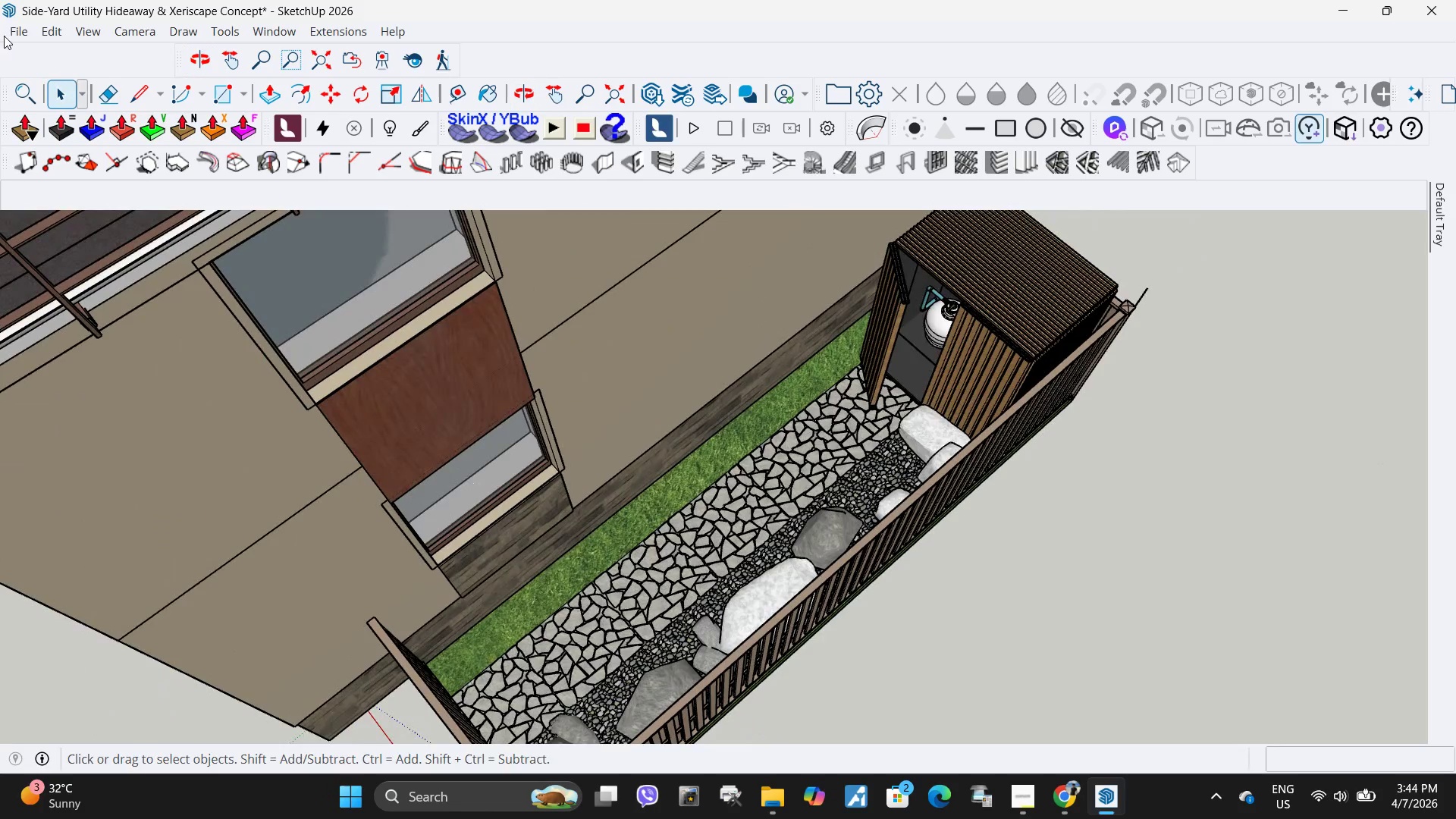 
left_click([10, 32])
 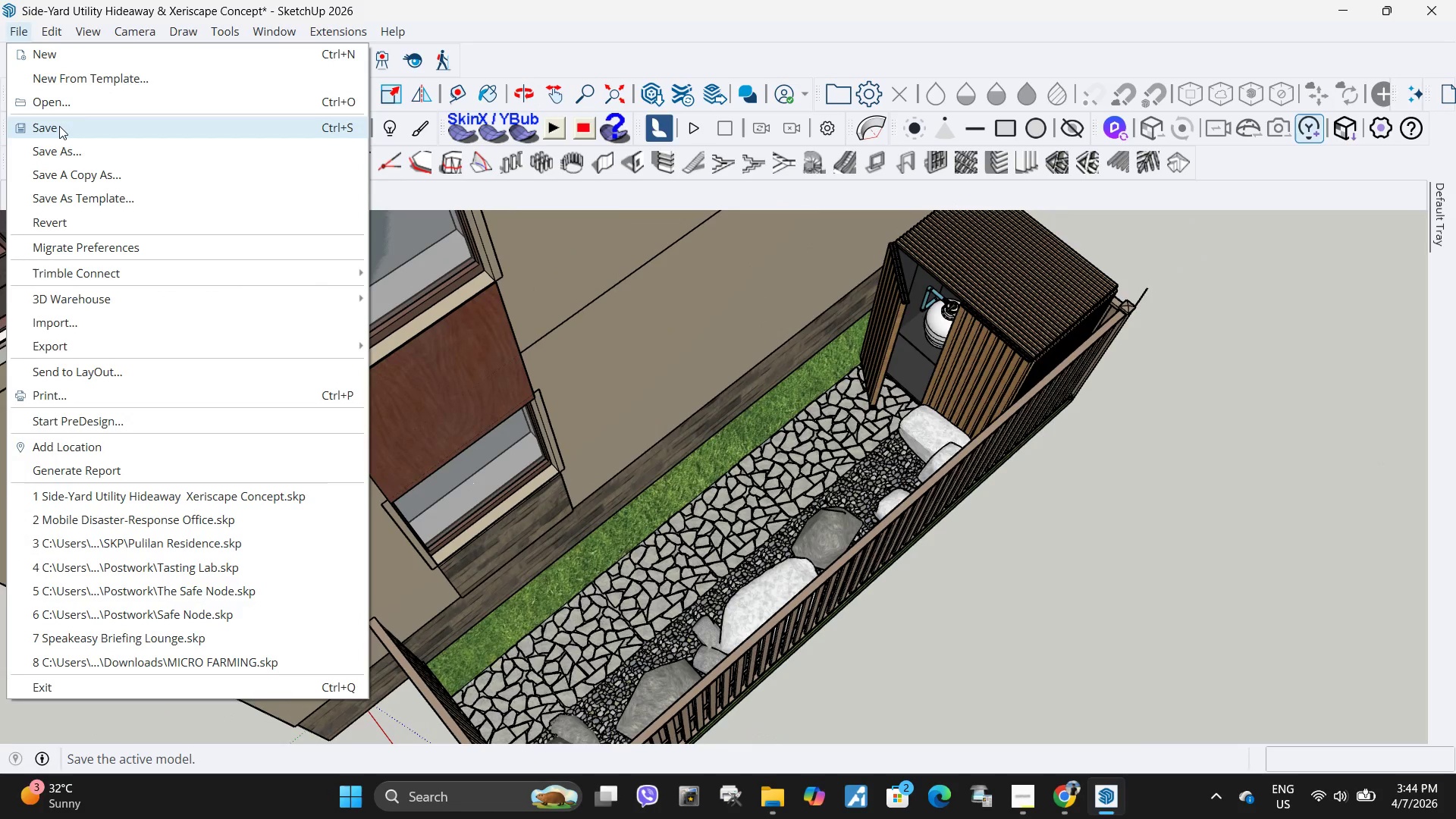 
left_click([59, 126])
 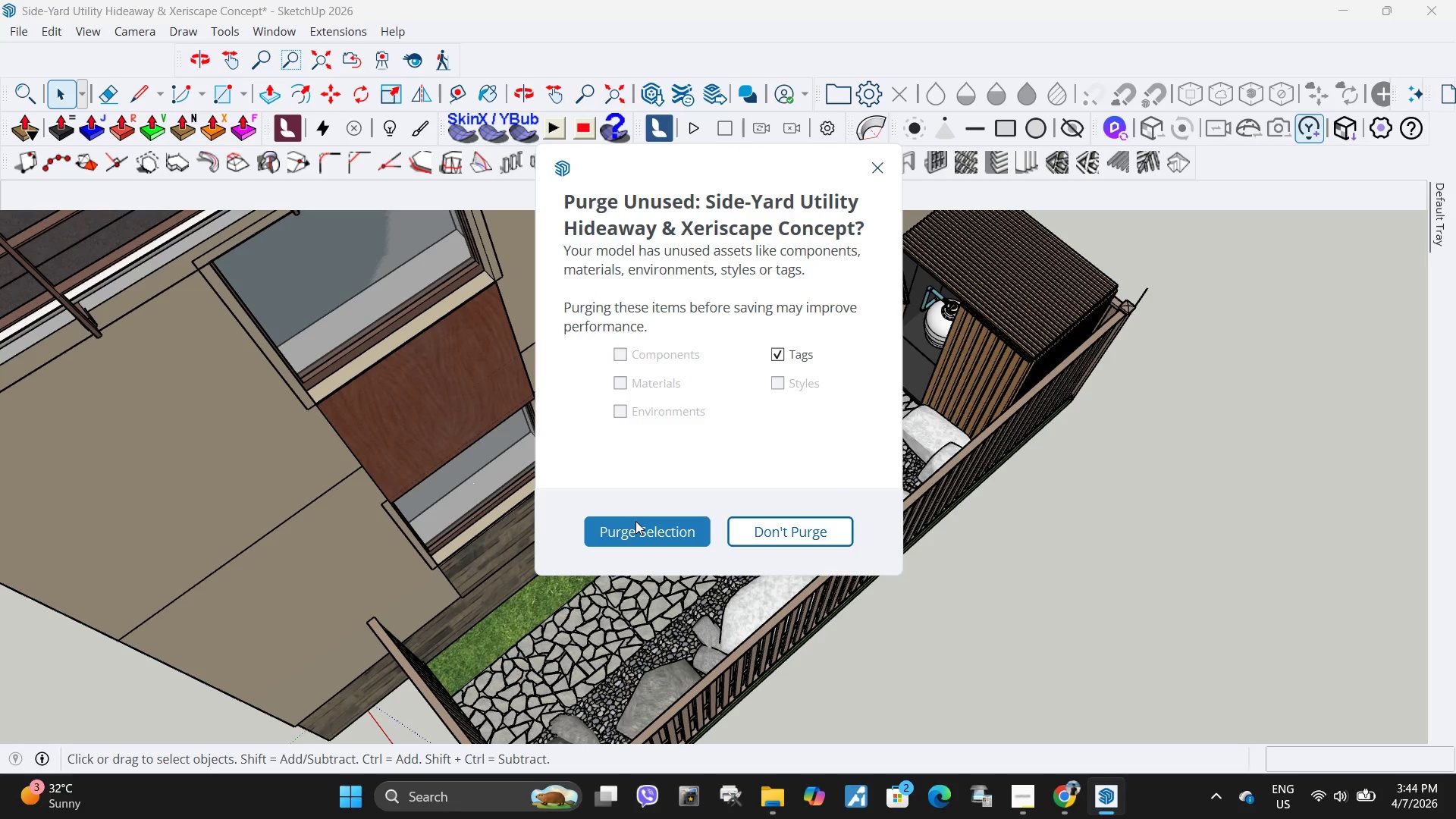 
left_click([635, 523])
 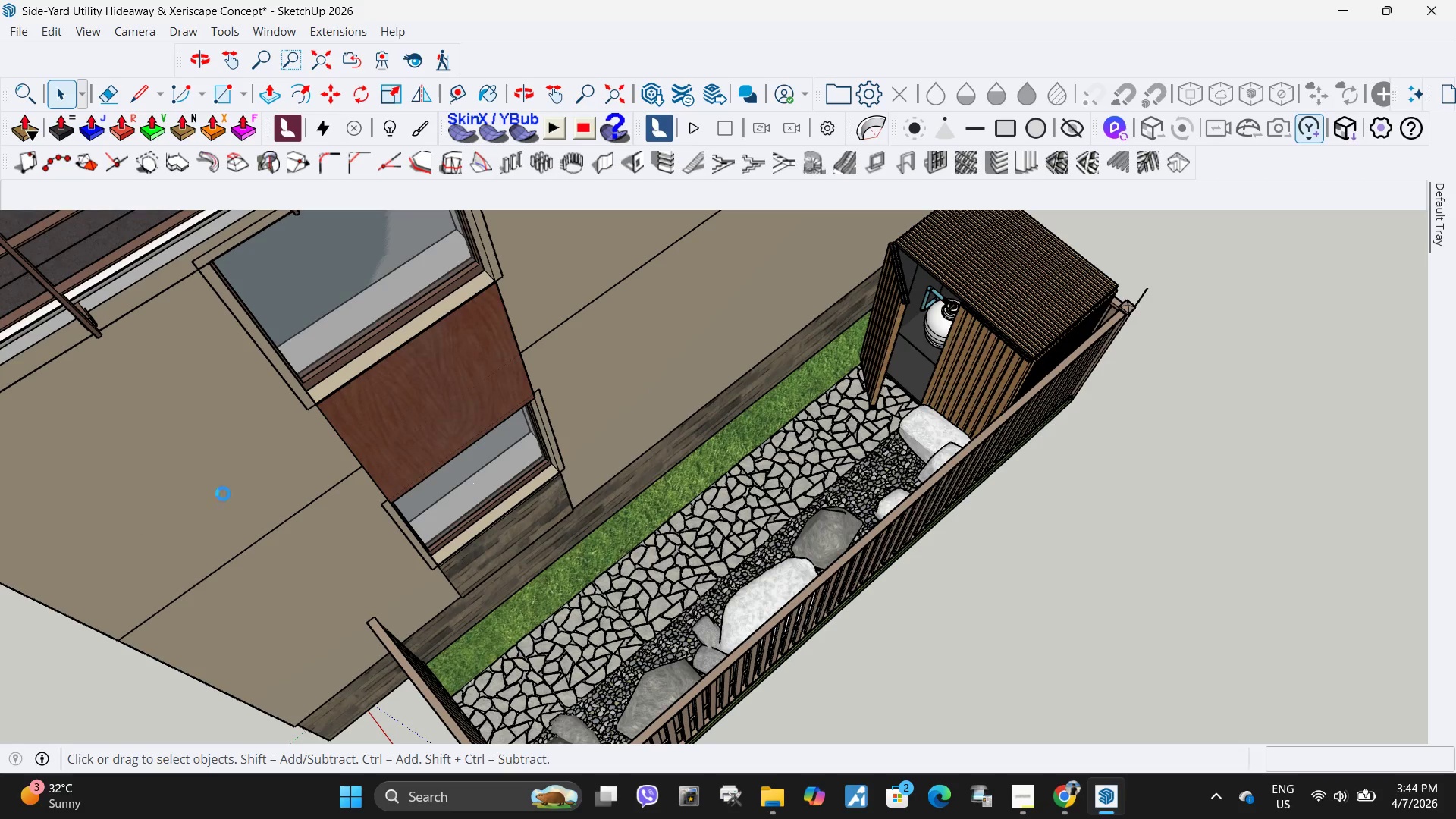 
scroll: coordinate [311, 495], scroll_direction: down, amount: 3.0
 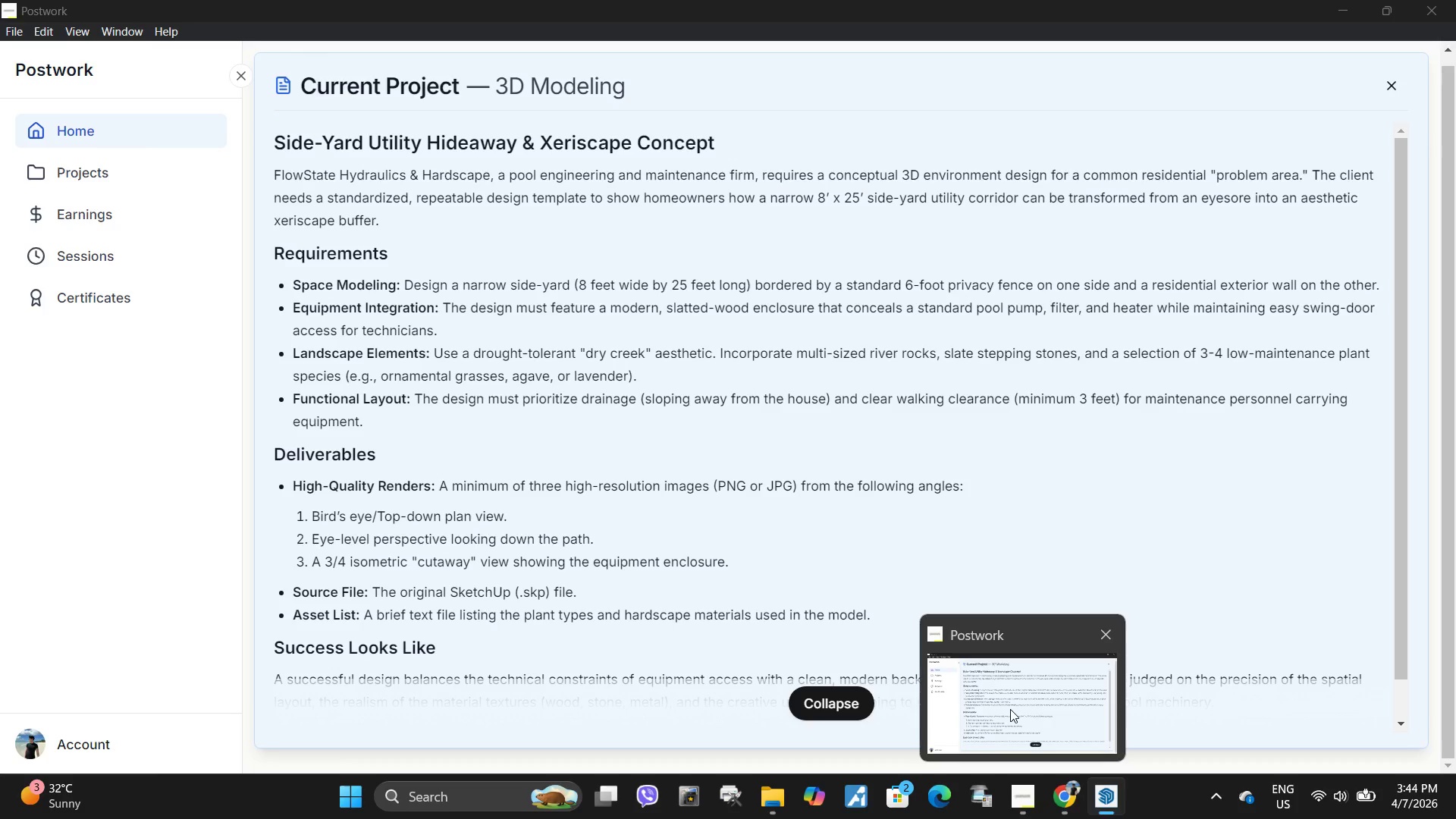 
wait(8.24)
 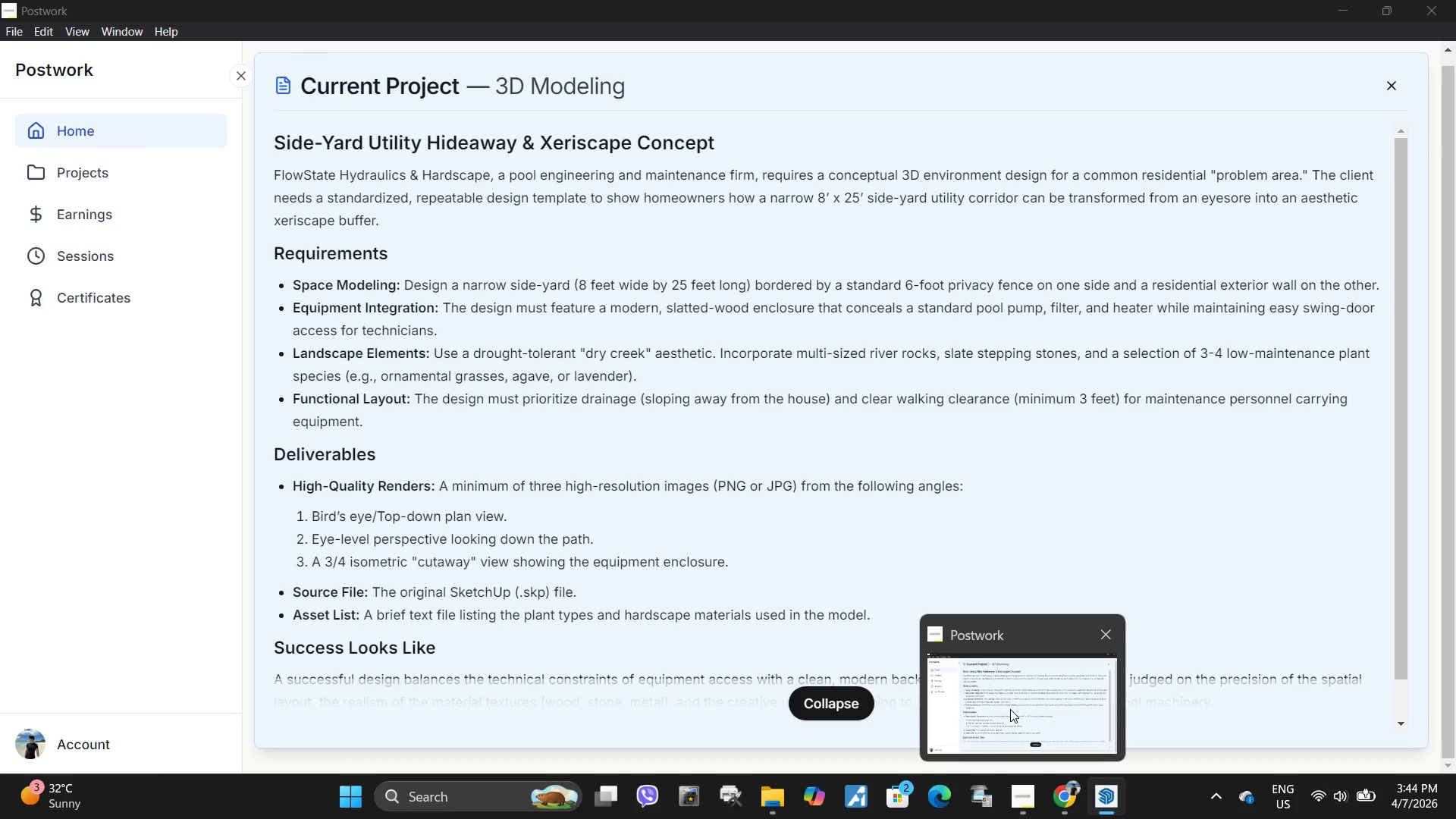 
scroll: coordinate [1247, 561], scroll_direction: down, amount: 8.0
 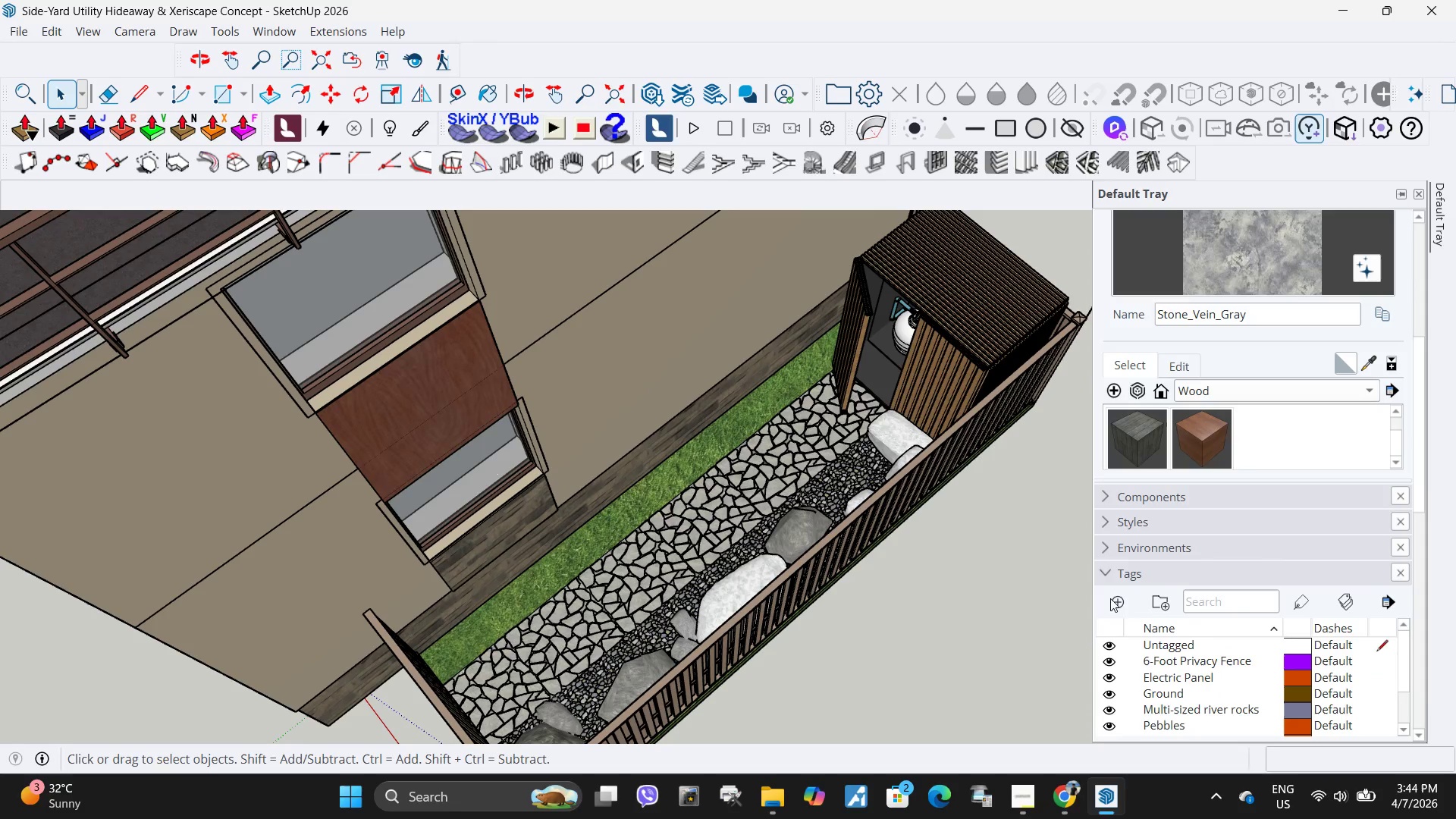 
left_click([1110, 603])
 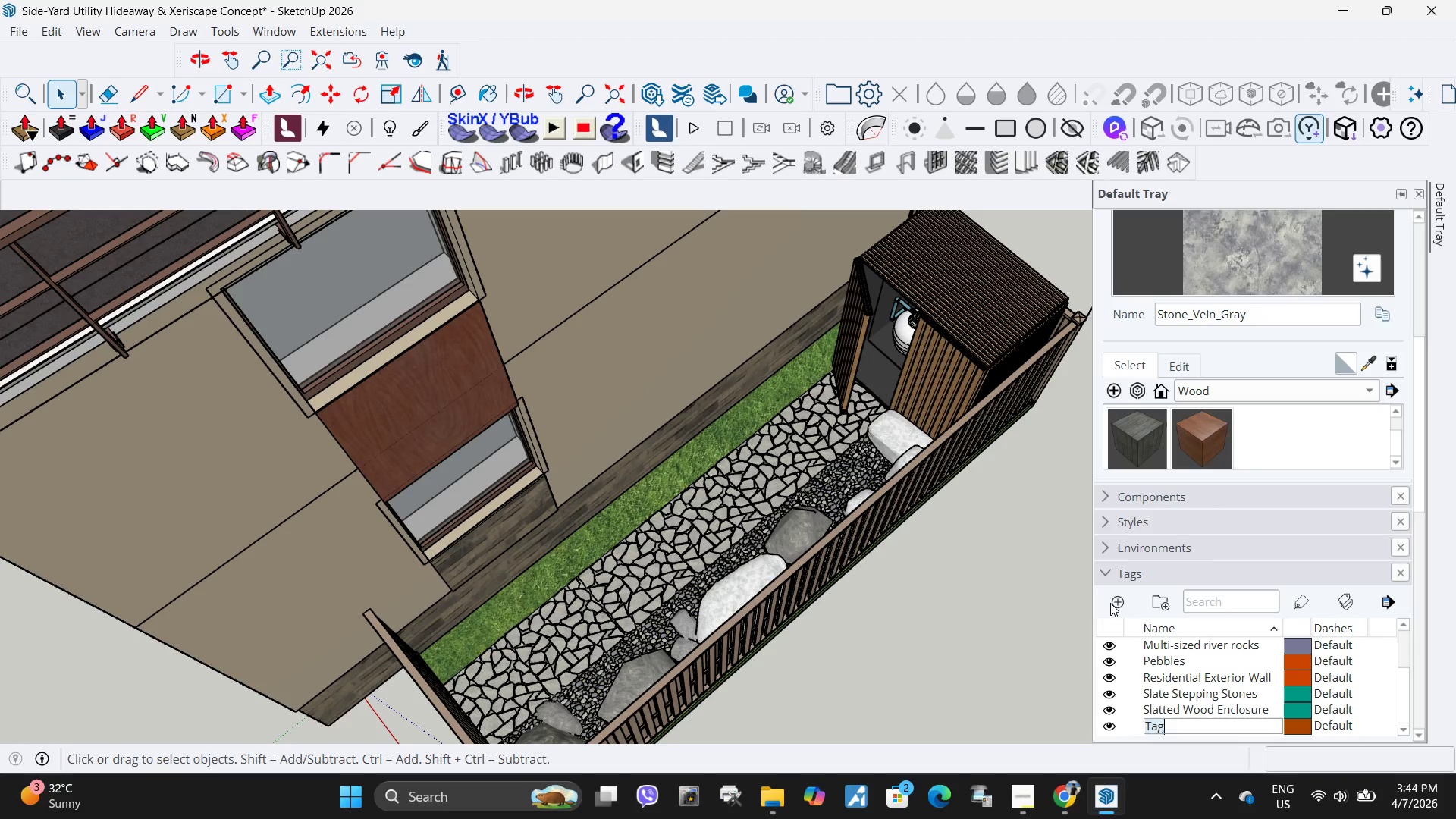 
type(Standard pool pump, filter )
key(Backspace)
type(, and heater)
 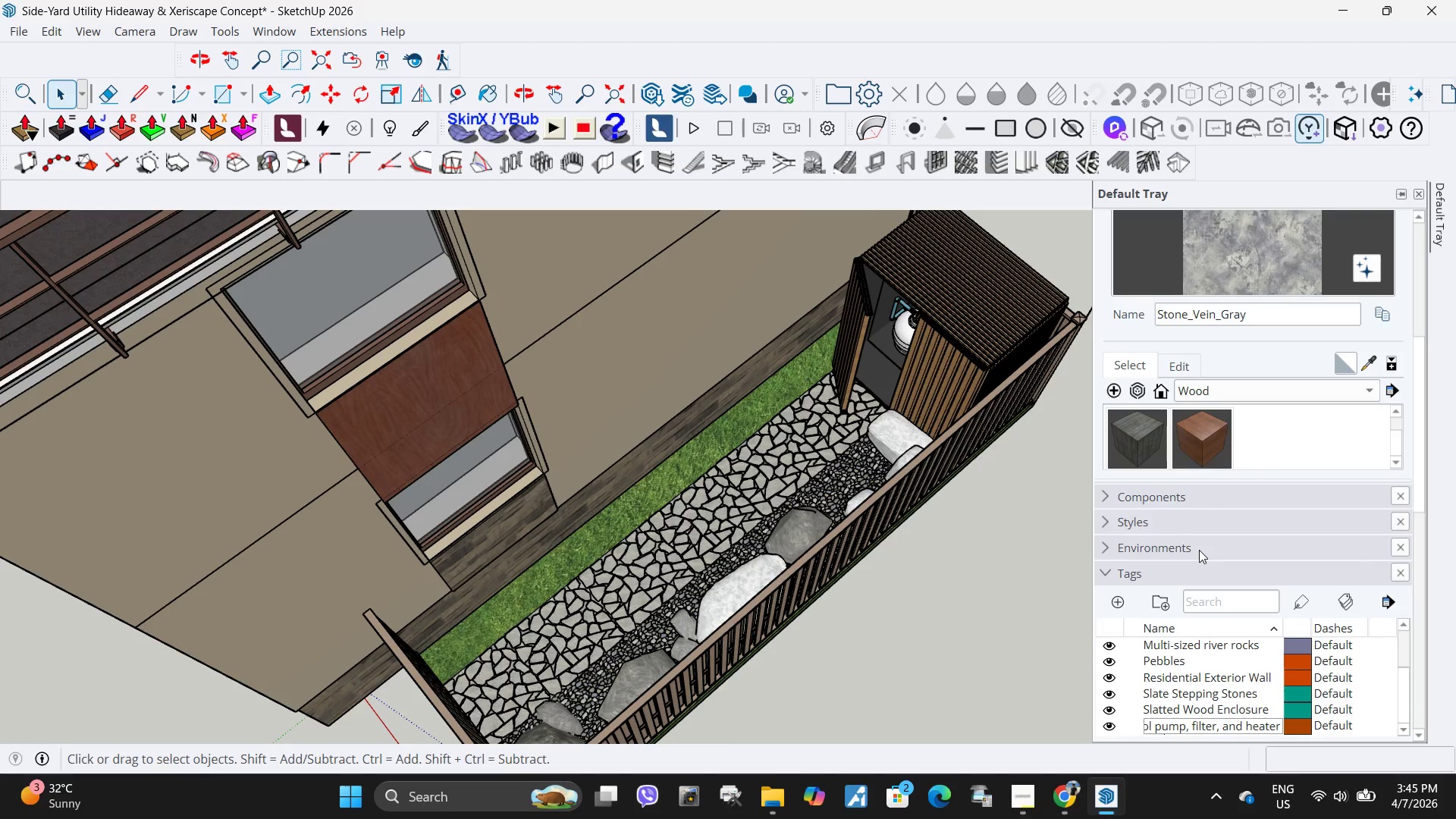 
scroll: coordinate [1216, 558], scroll_direction: down, amount: 4.0
 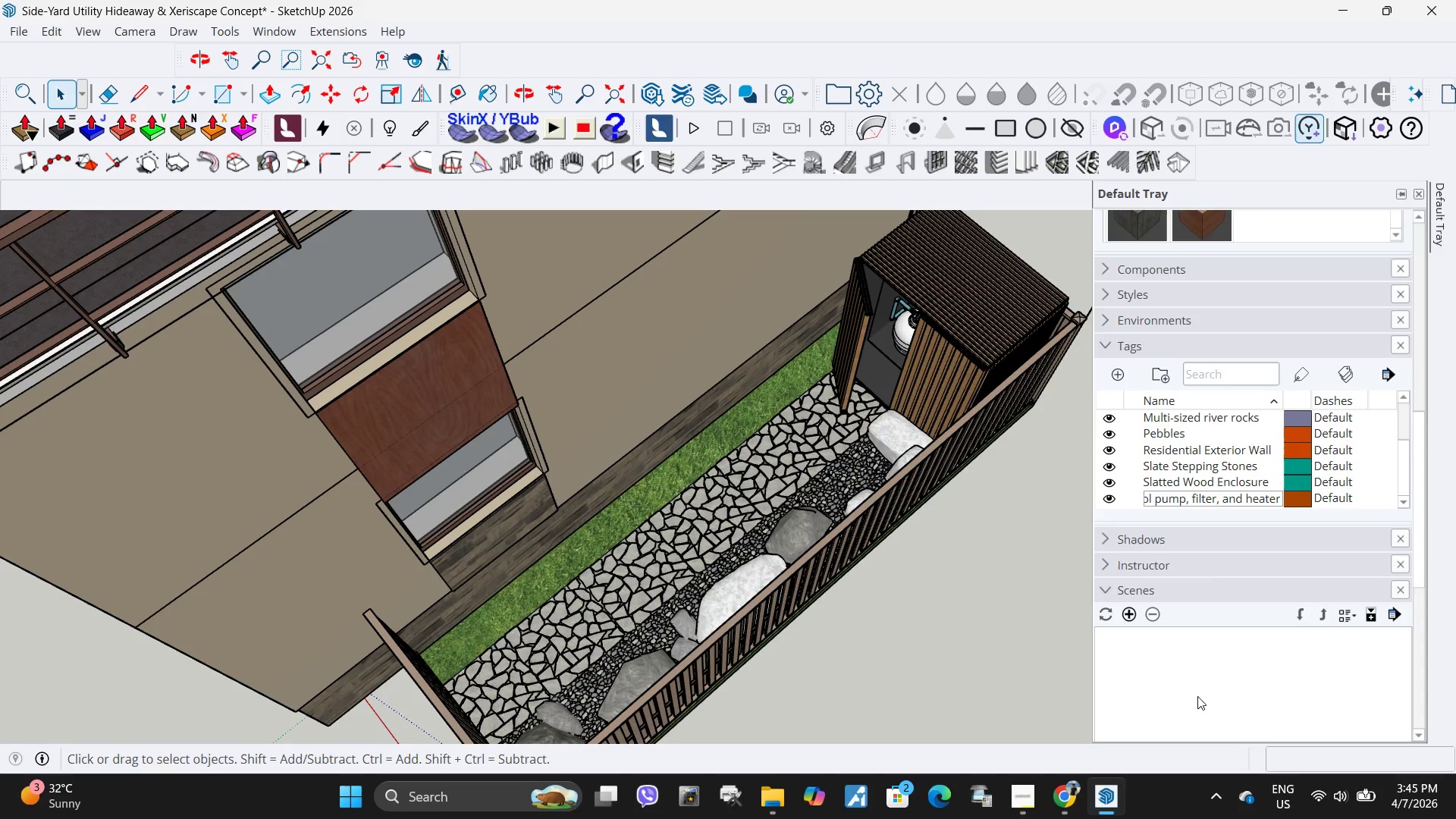 
double_click([1178, 689])
 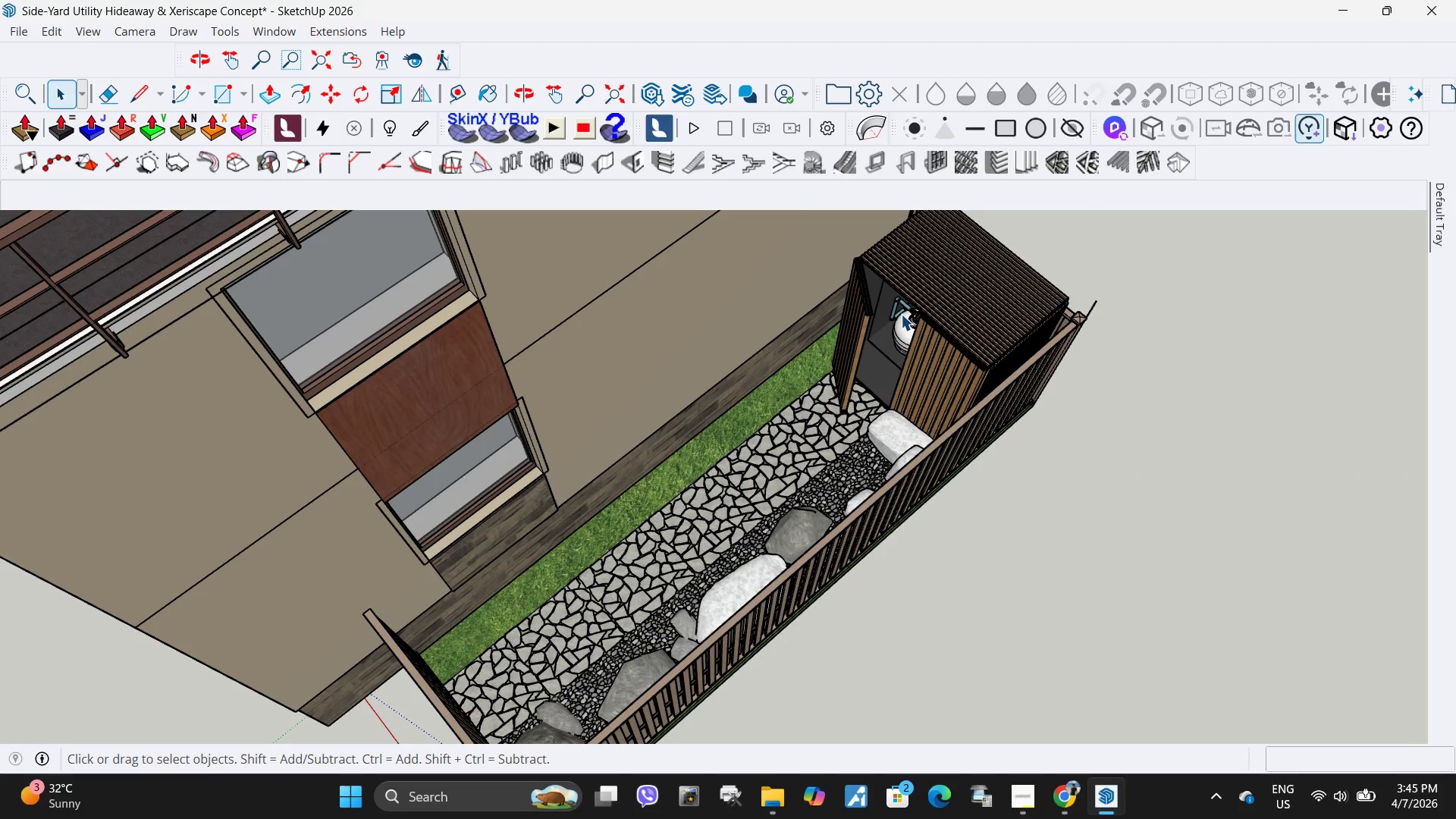 
left_click([901, 314])
 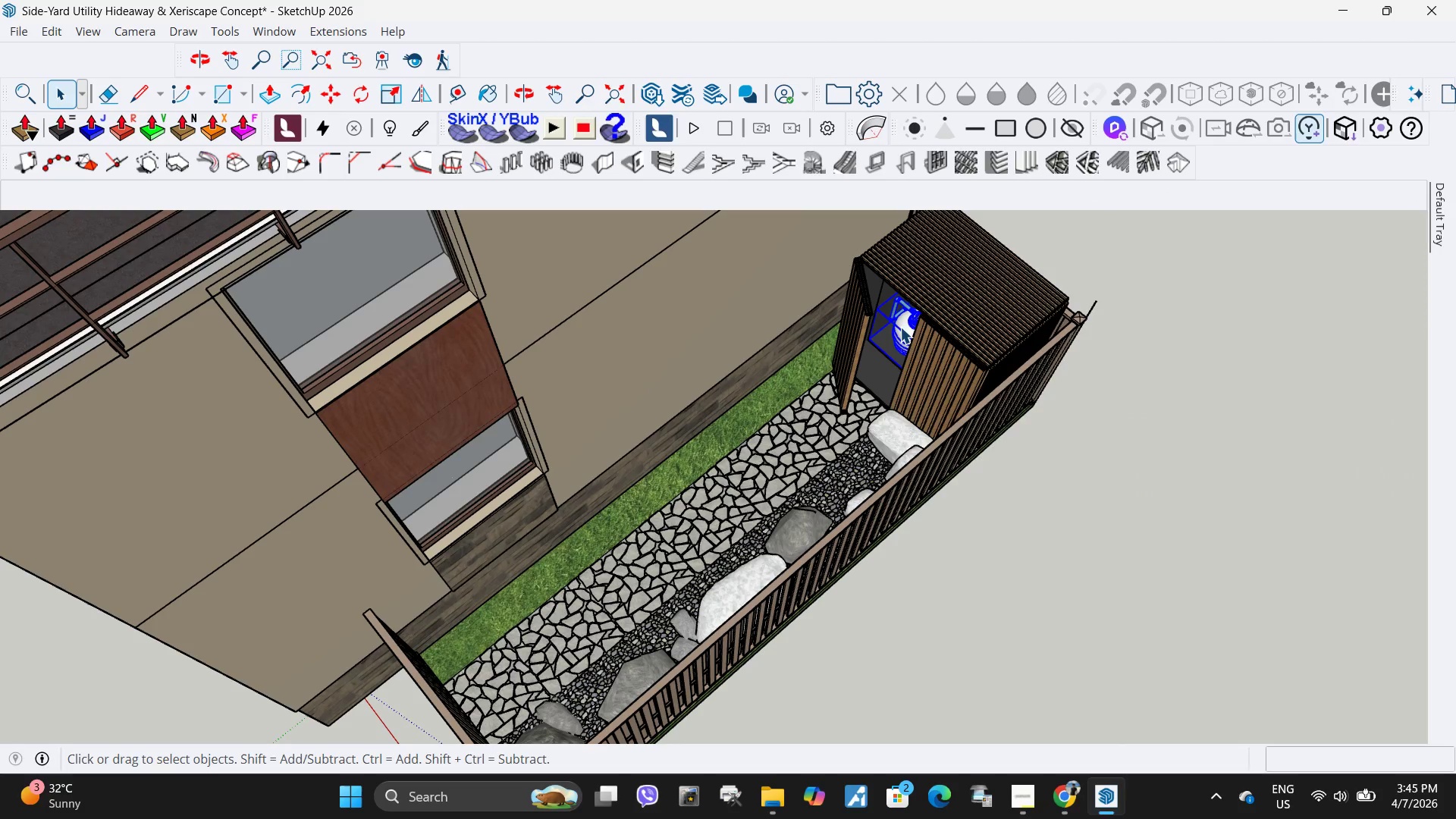 
right_click([900, 327])
 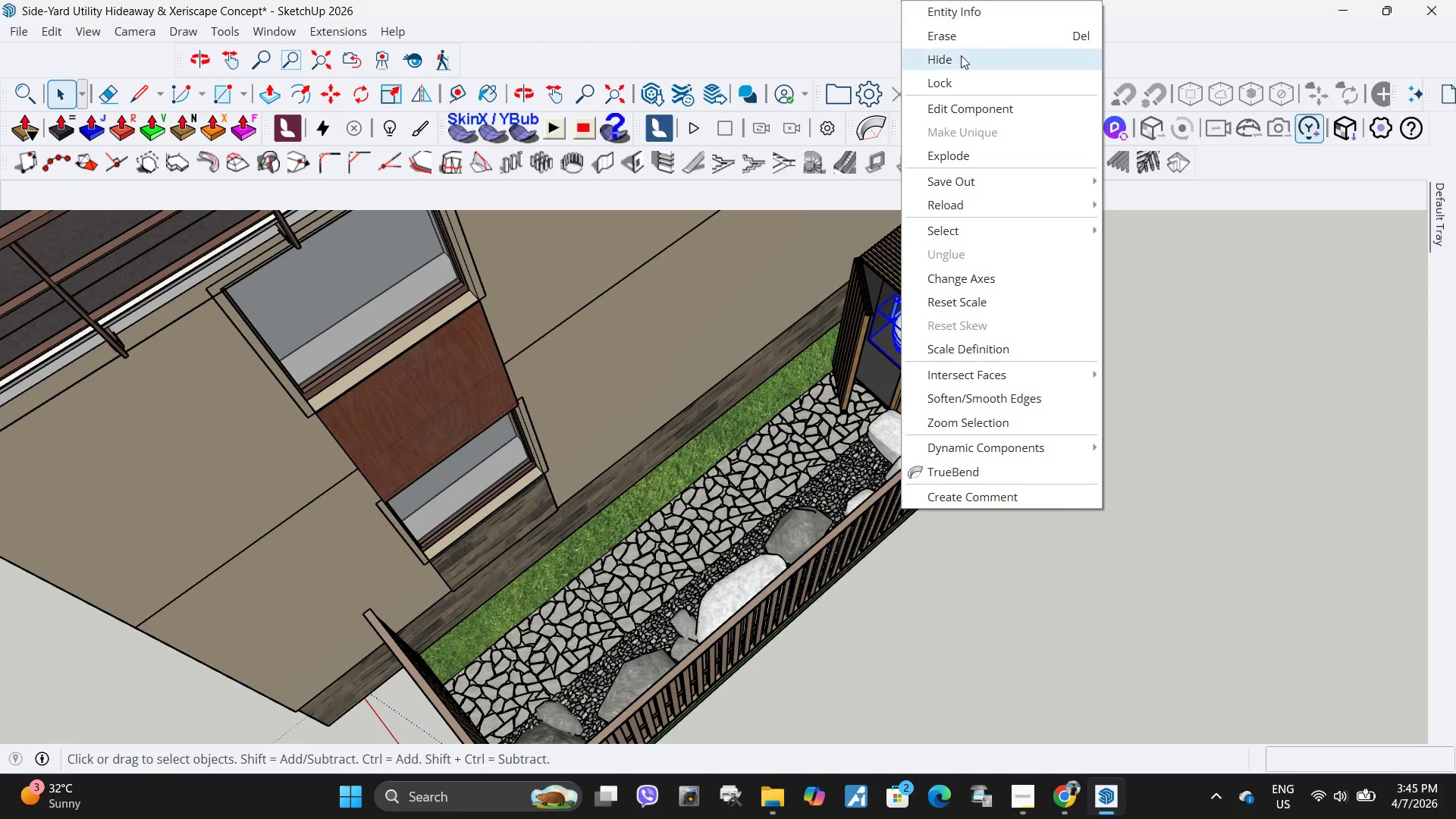 
left_click([1052, 15])
 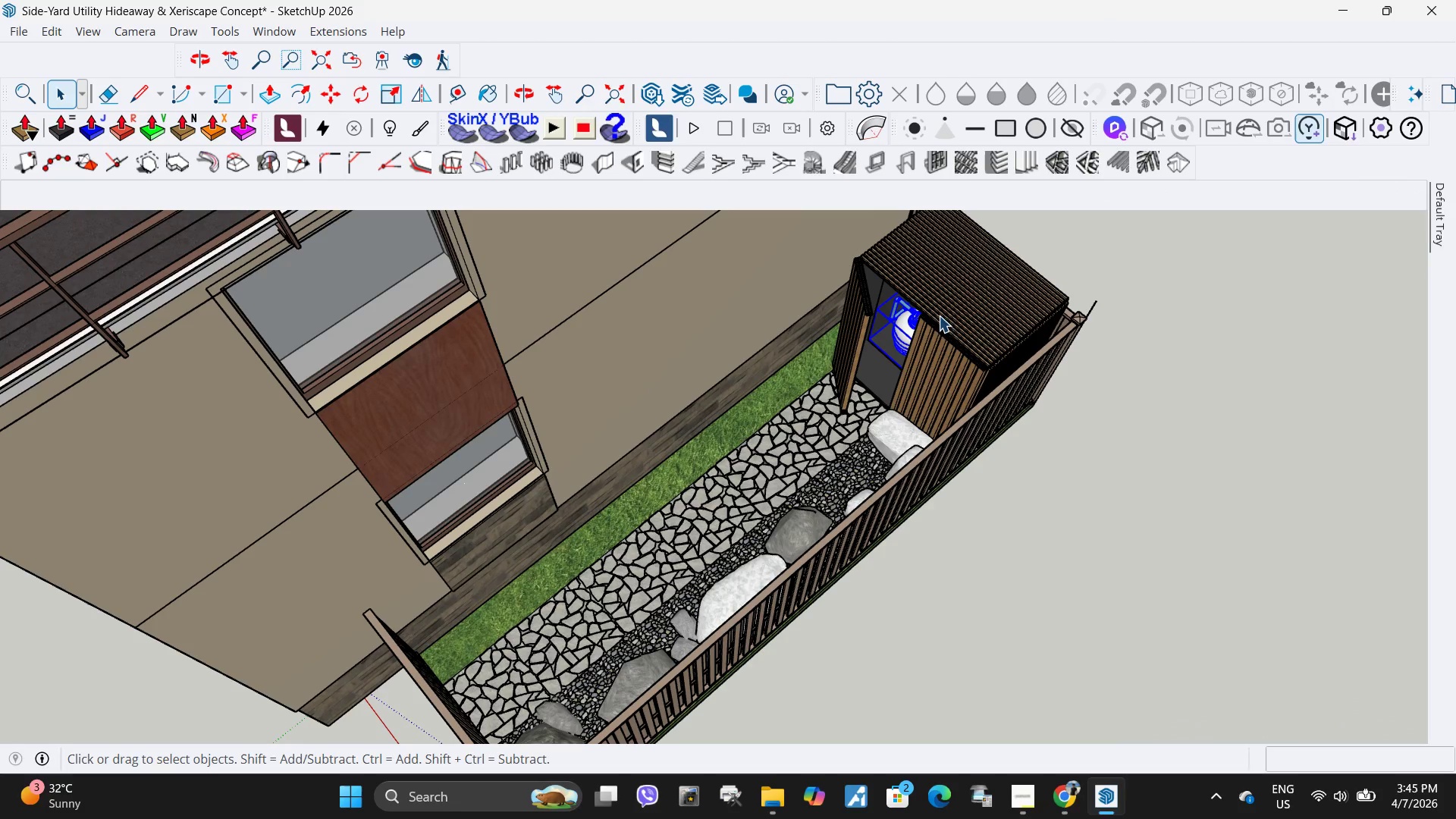 
right_click([898, 330])
 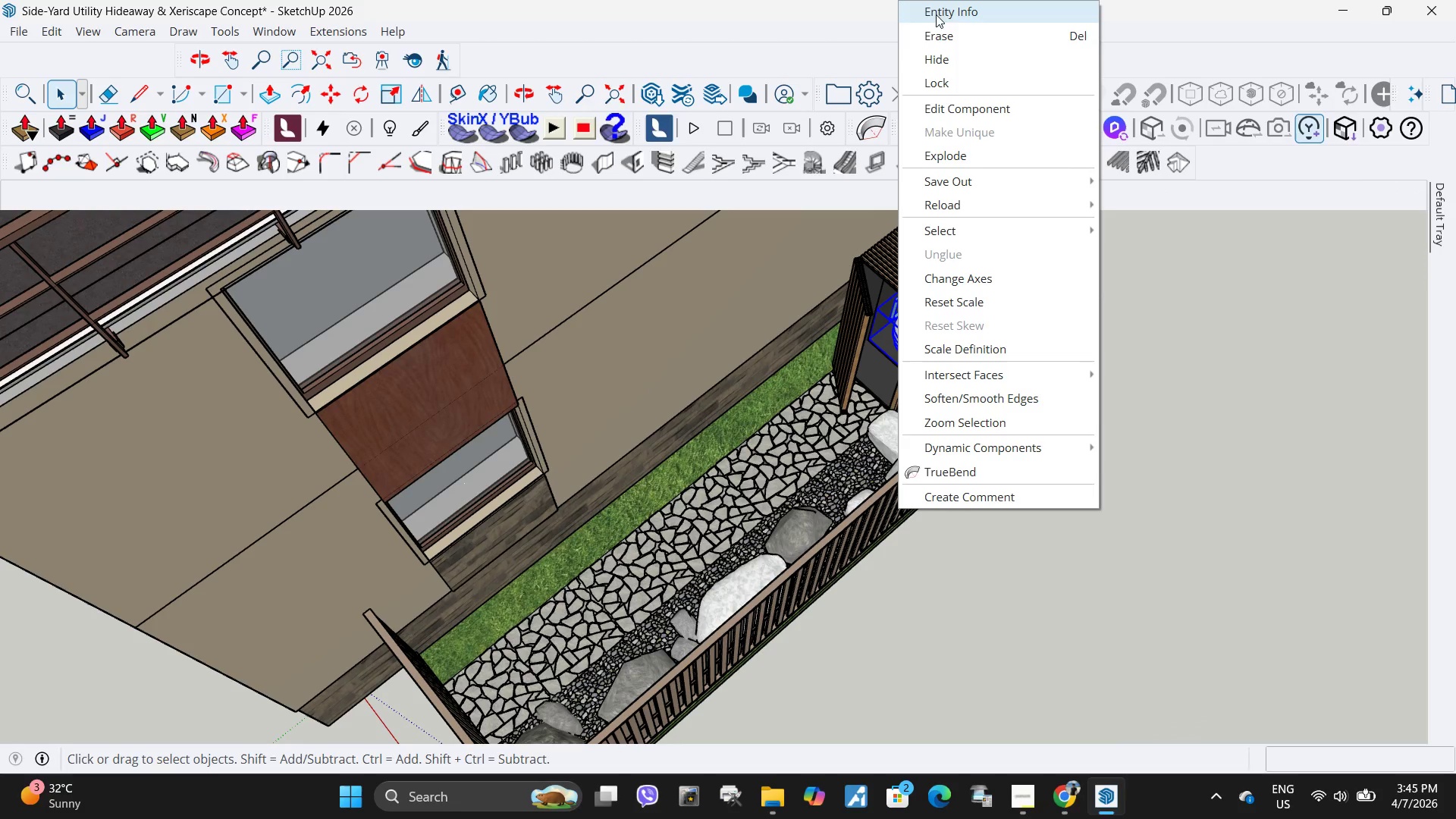 
left_click([944, 10])
 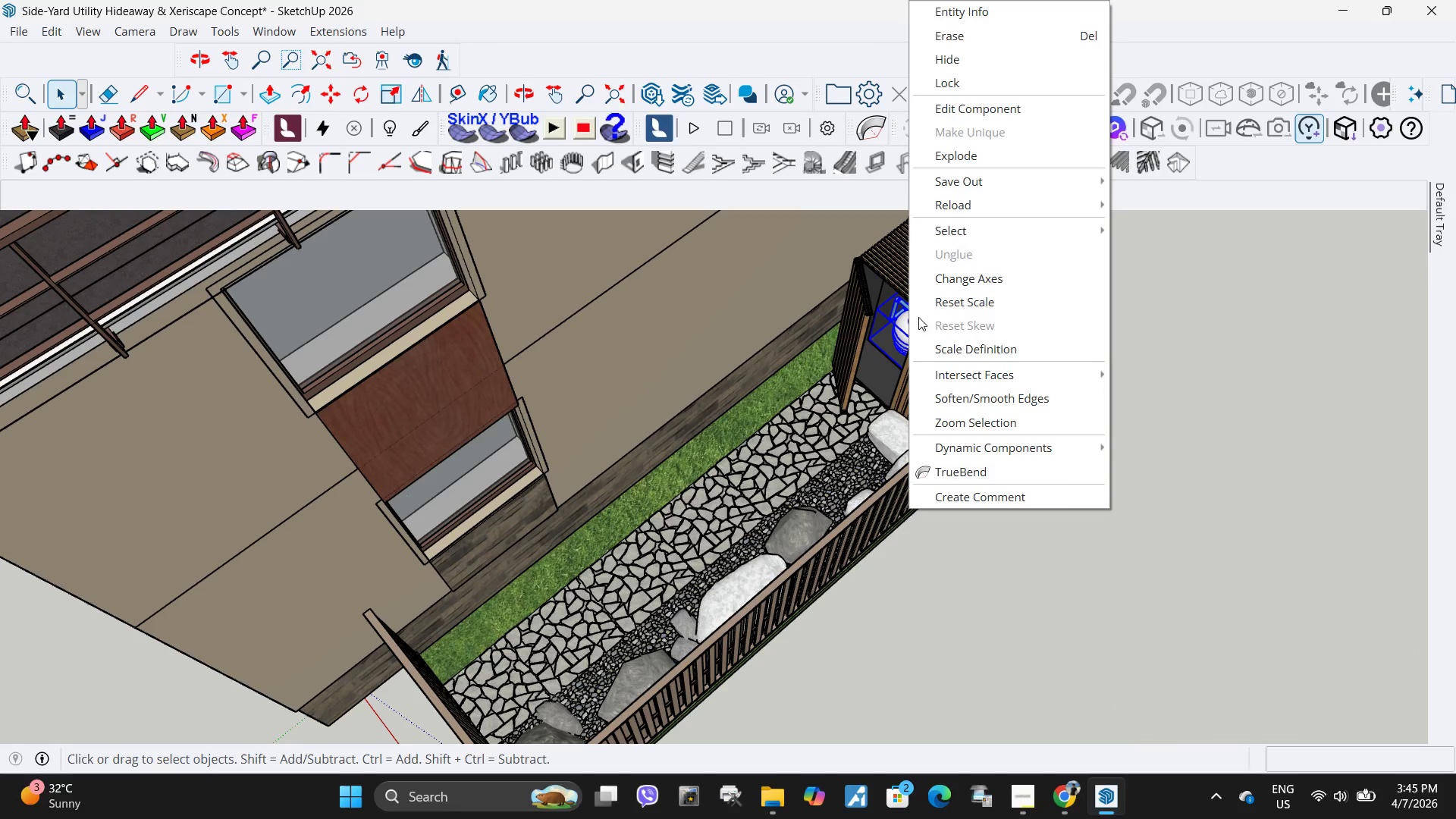 
left_click([1032, 14])
 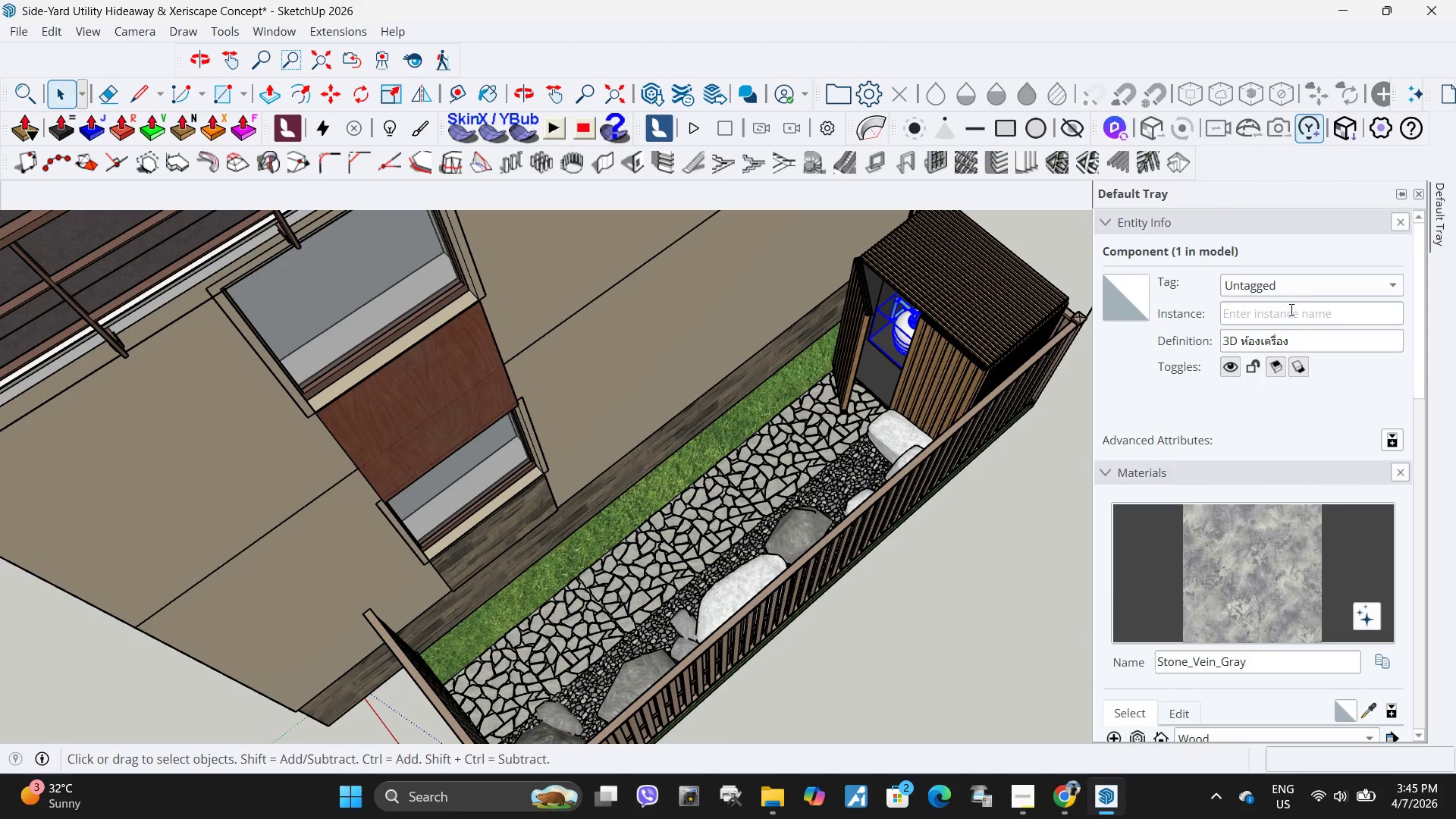 
left_click([1310, 290])
 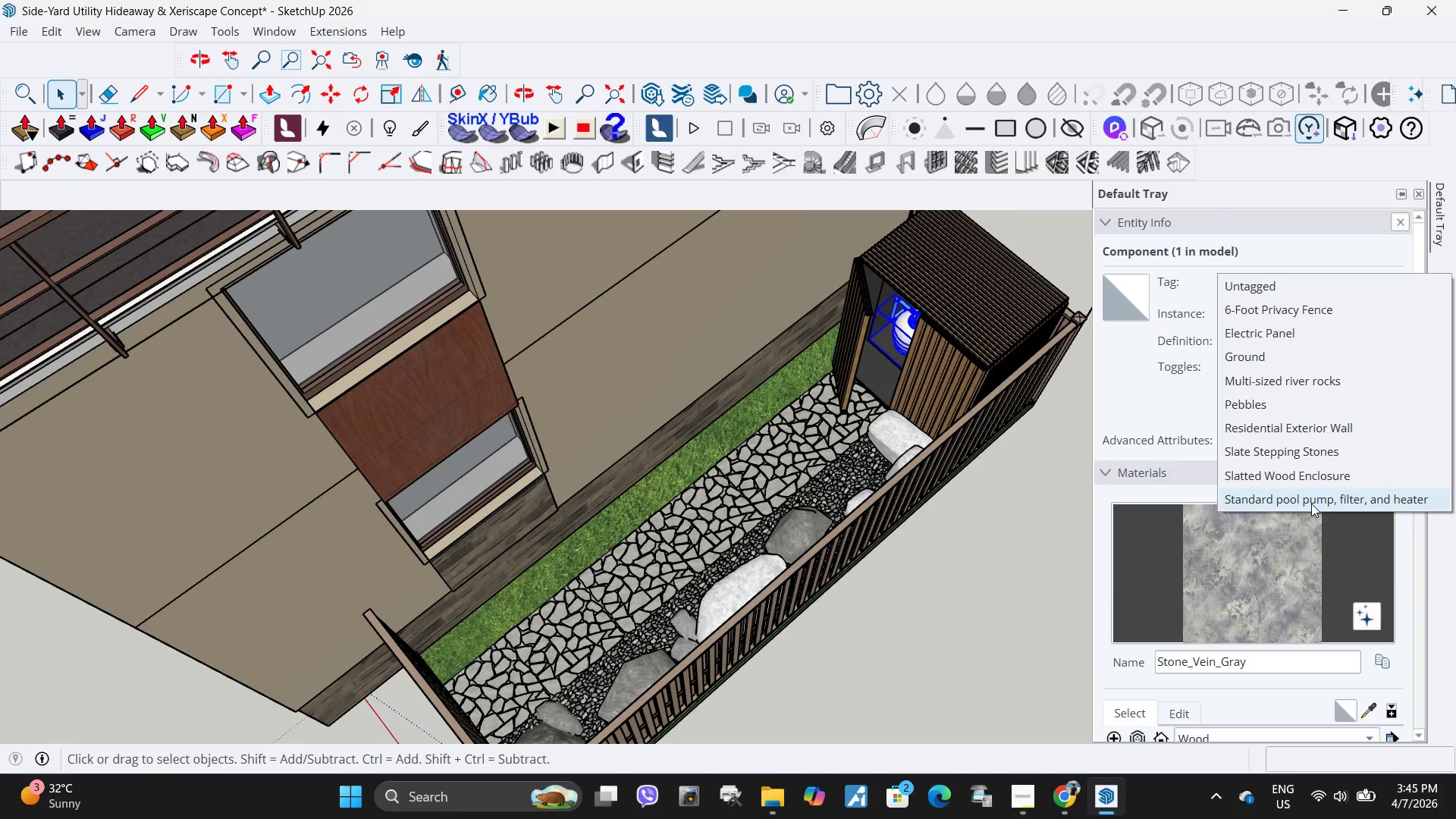 
left_click([1311, 504])
 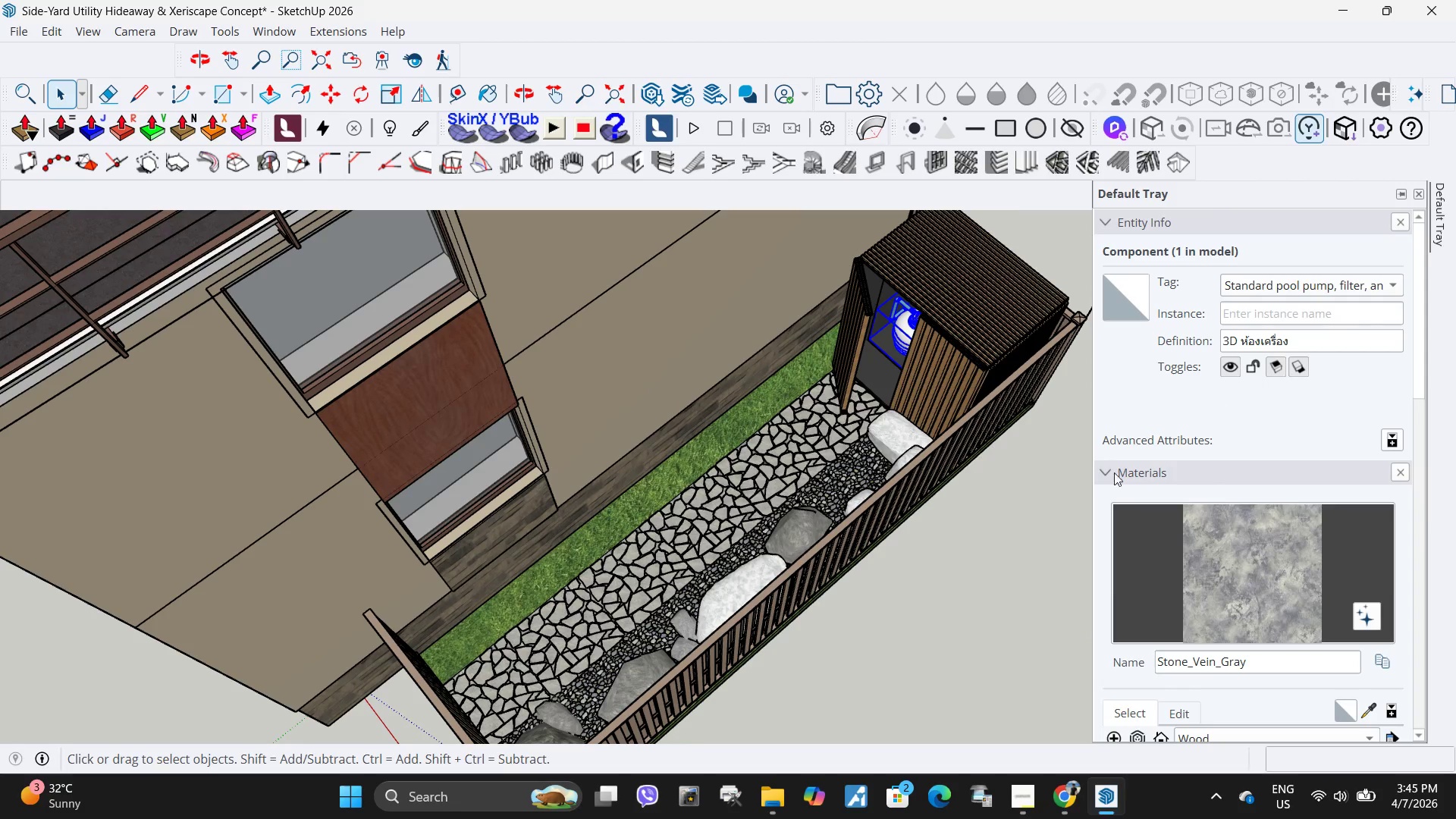 
left_click([1032, 504])
 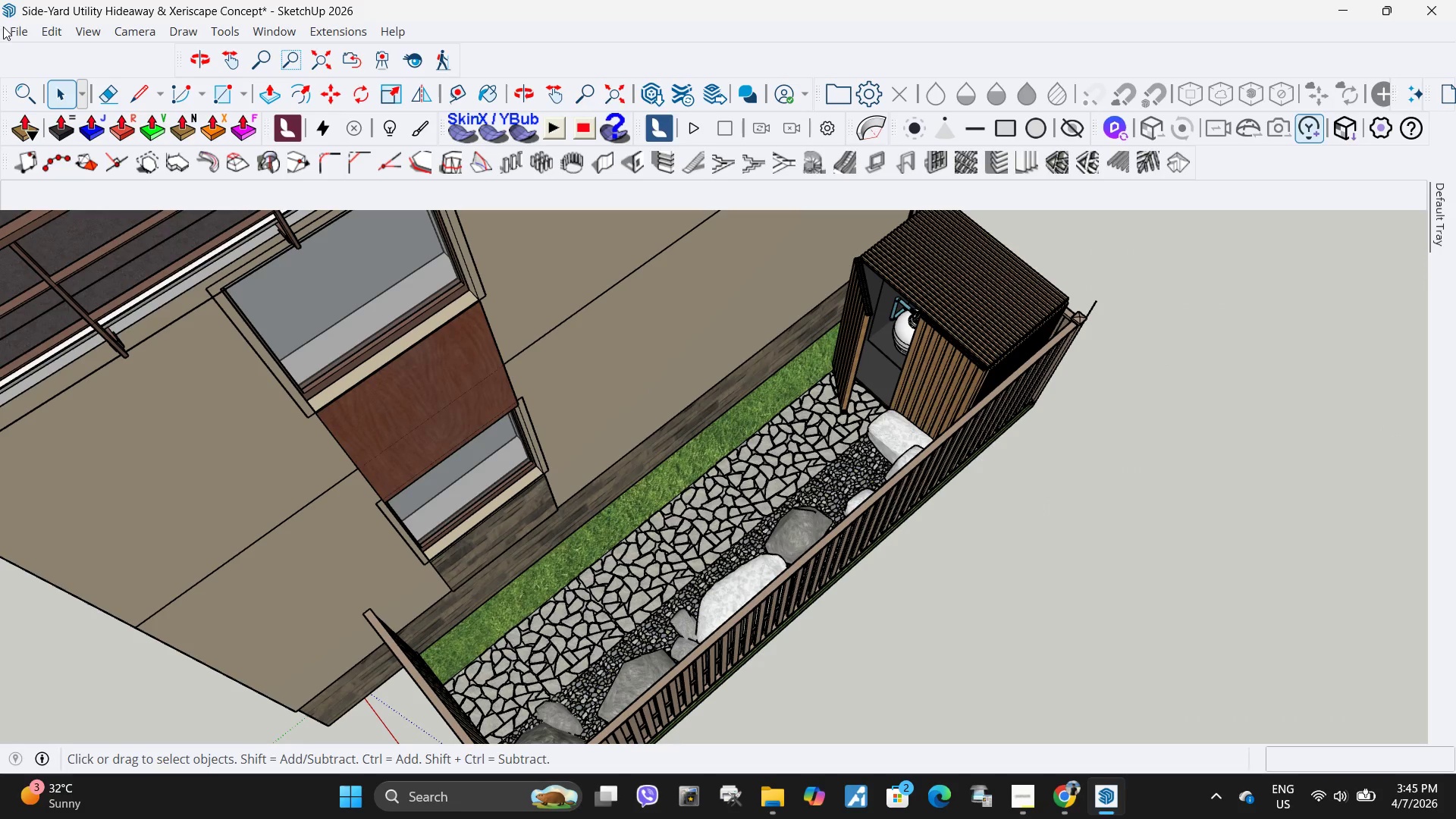 
left_click([12, 30])
 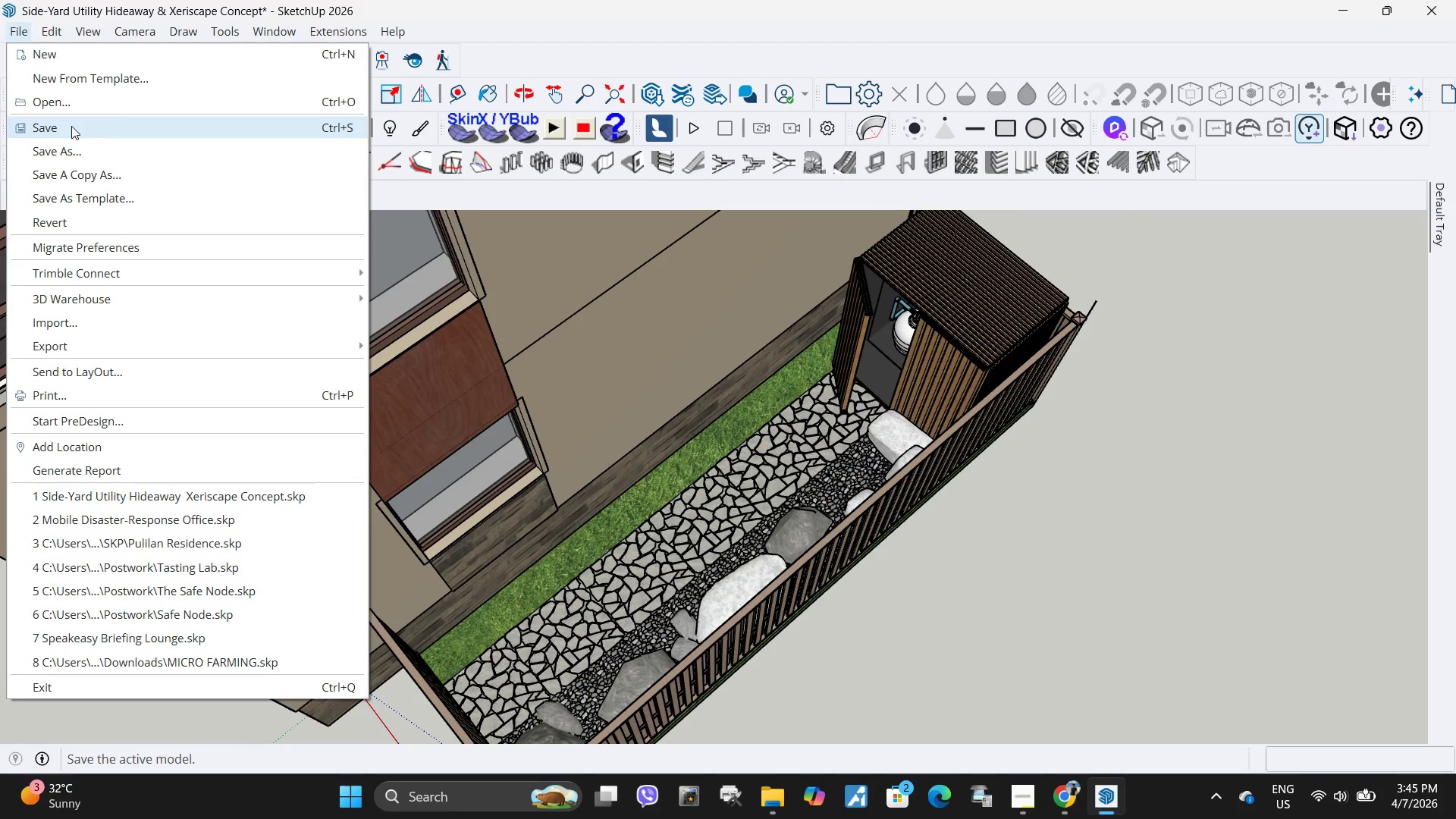 
double_click([71, 126])
 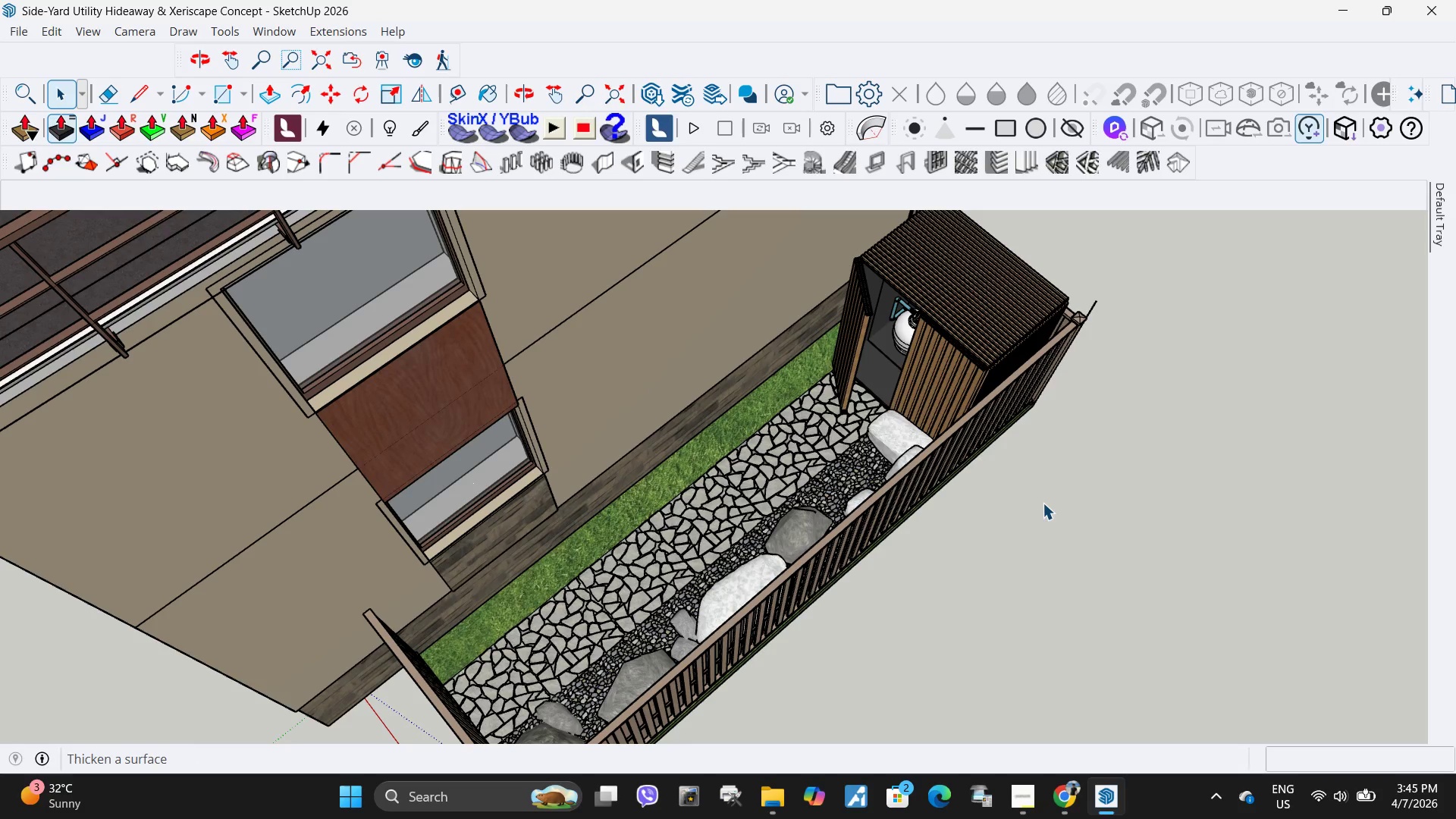 
left_click([1043, 503])
 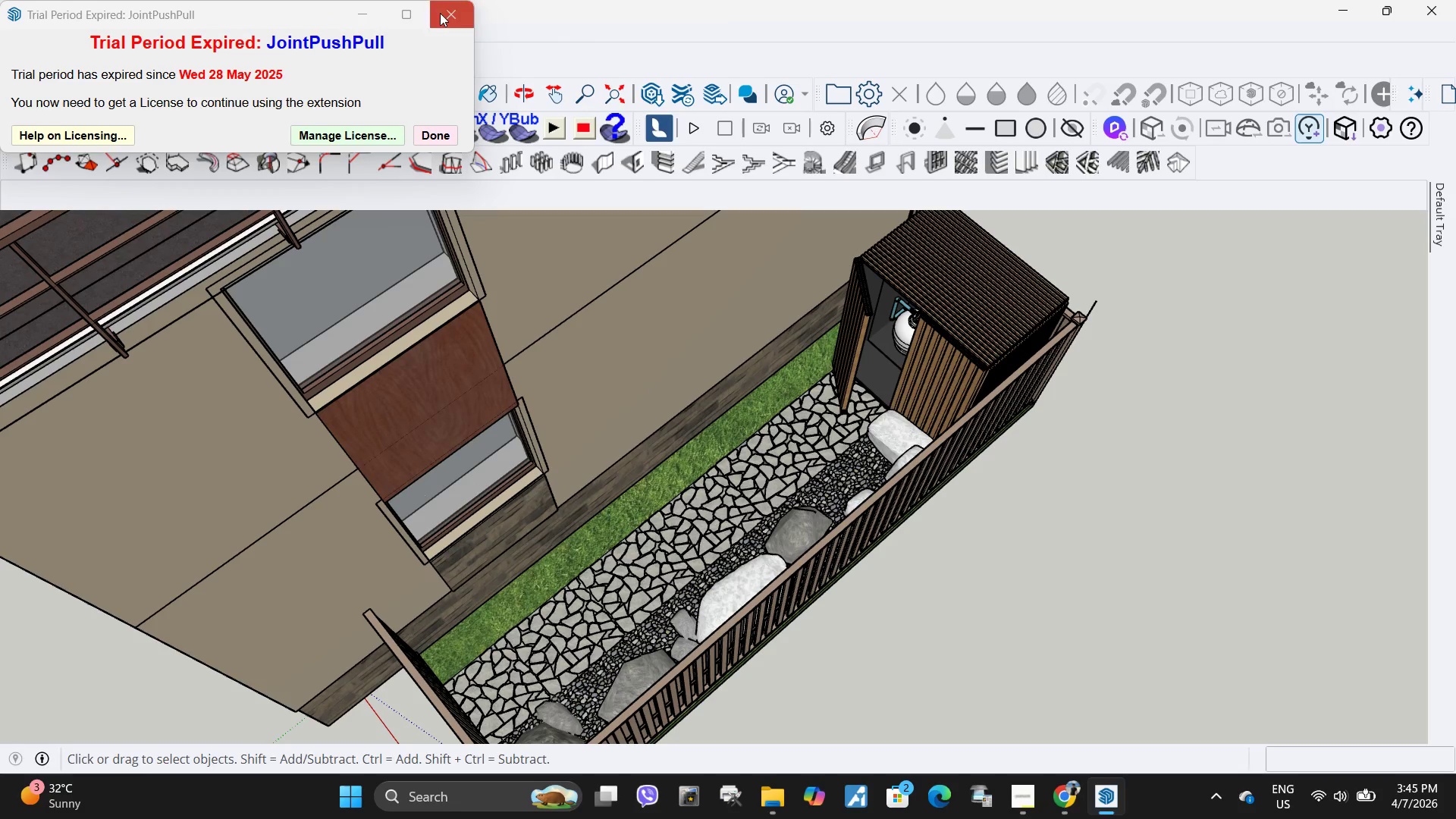 
double_click([448, 10])
 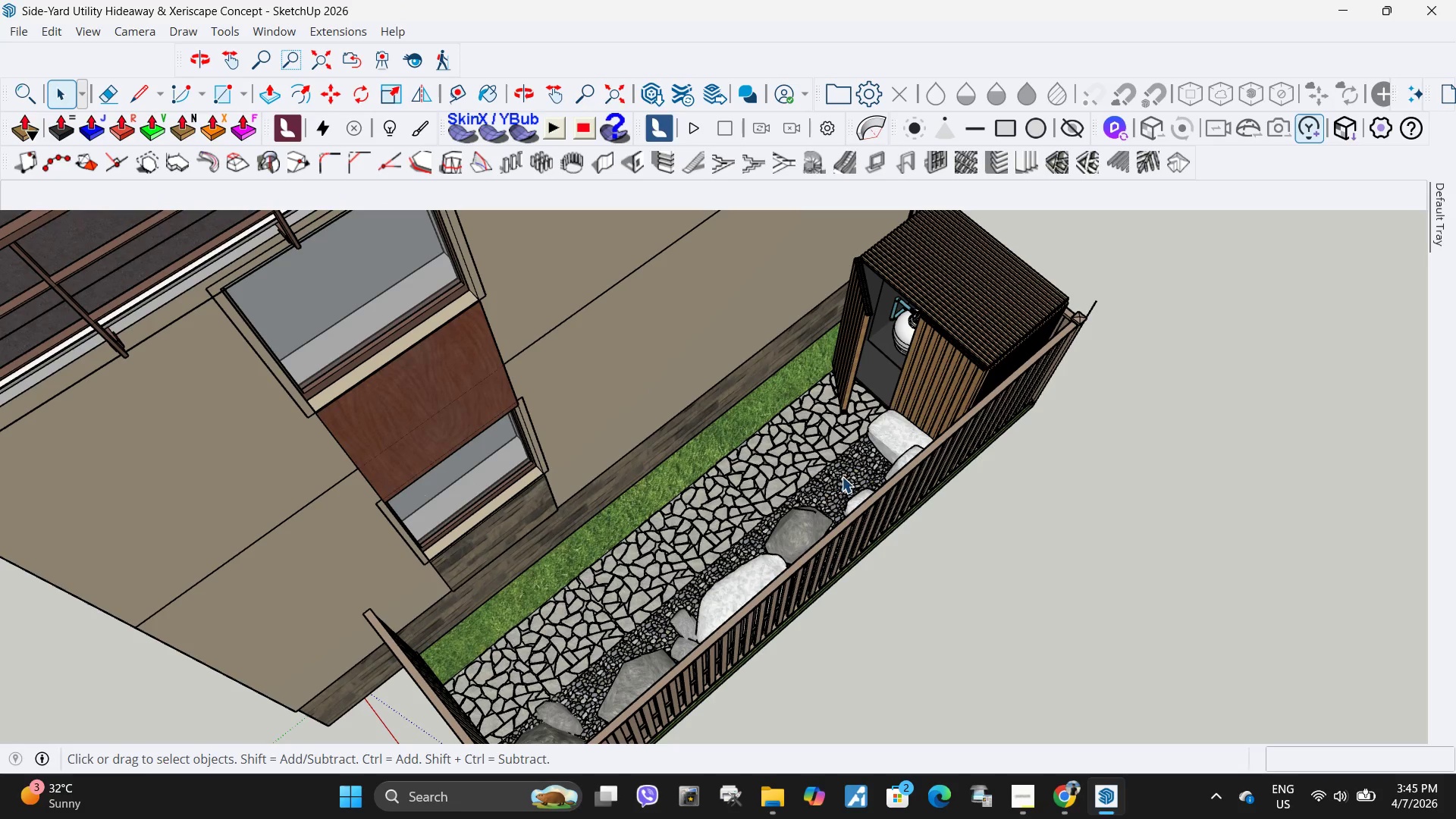 
scroll: coordinate [740, 443], scroll_direction: down, amount: 4.0
 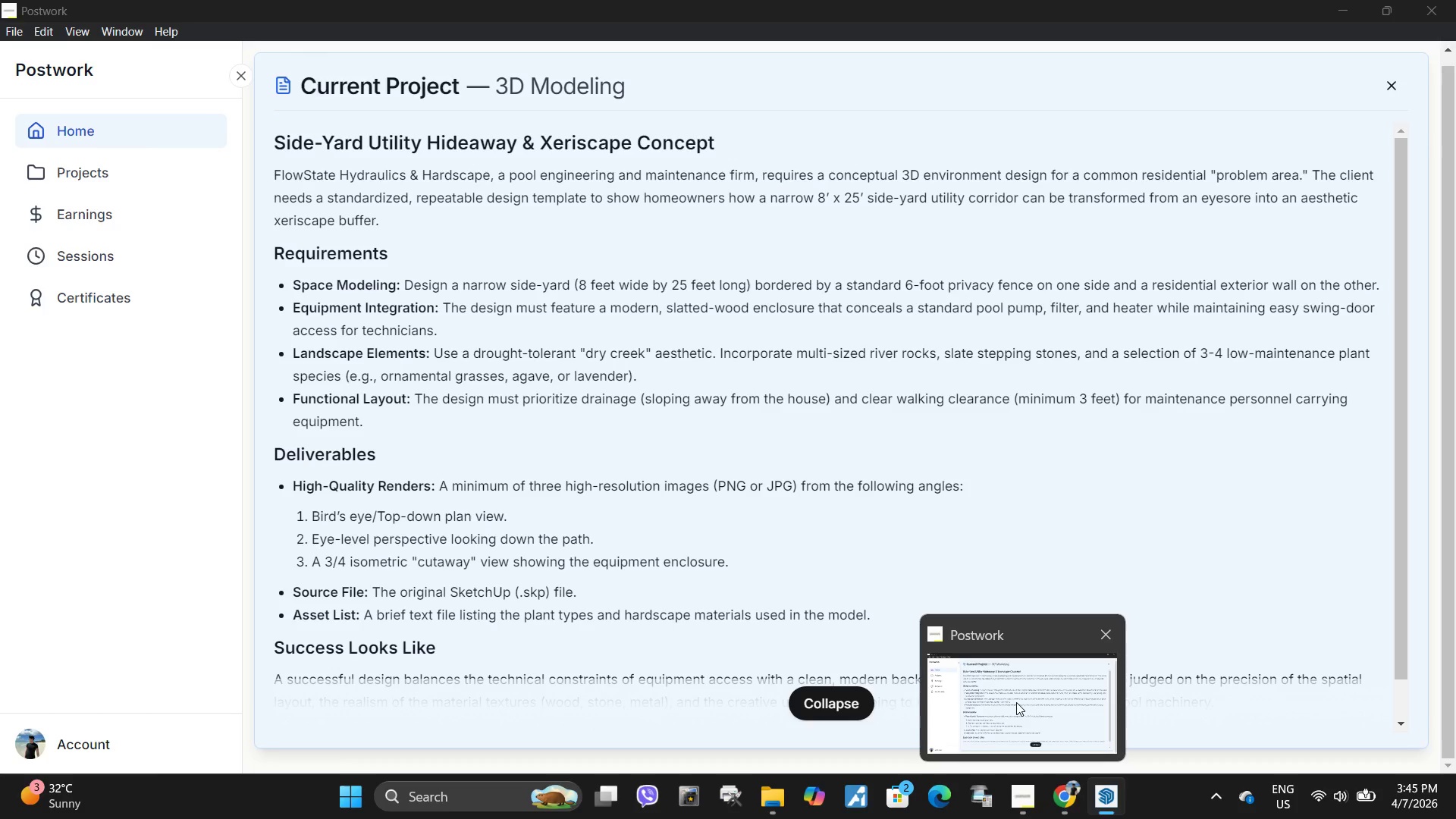 
wait(17.42)
 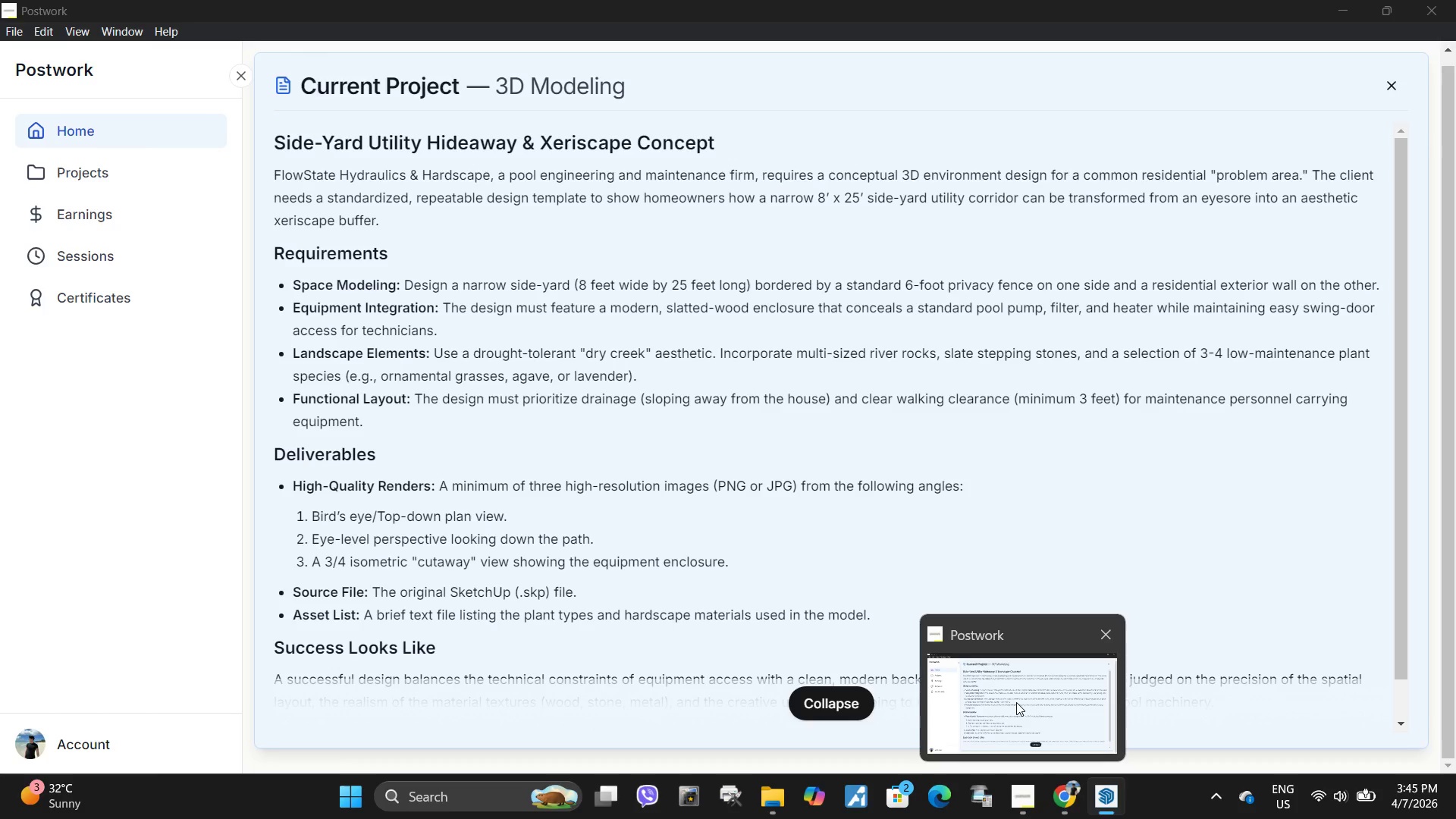 
left_click([1073, 793])
 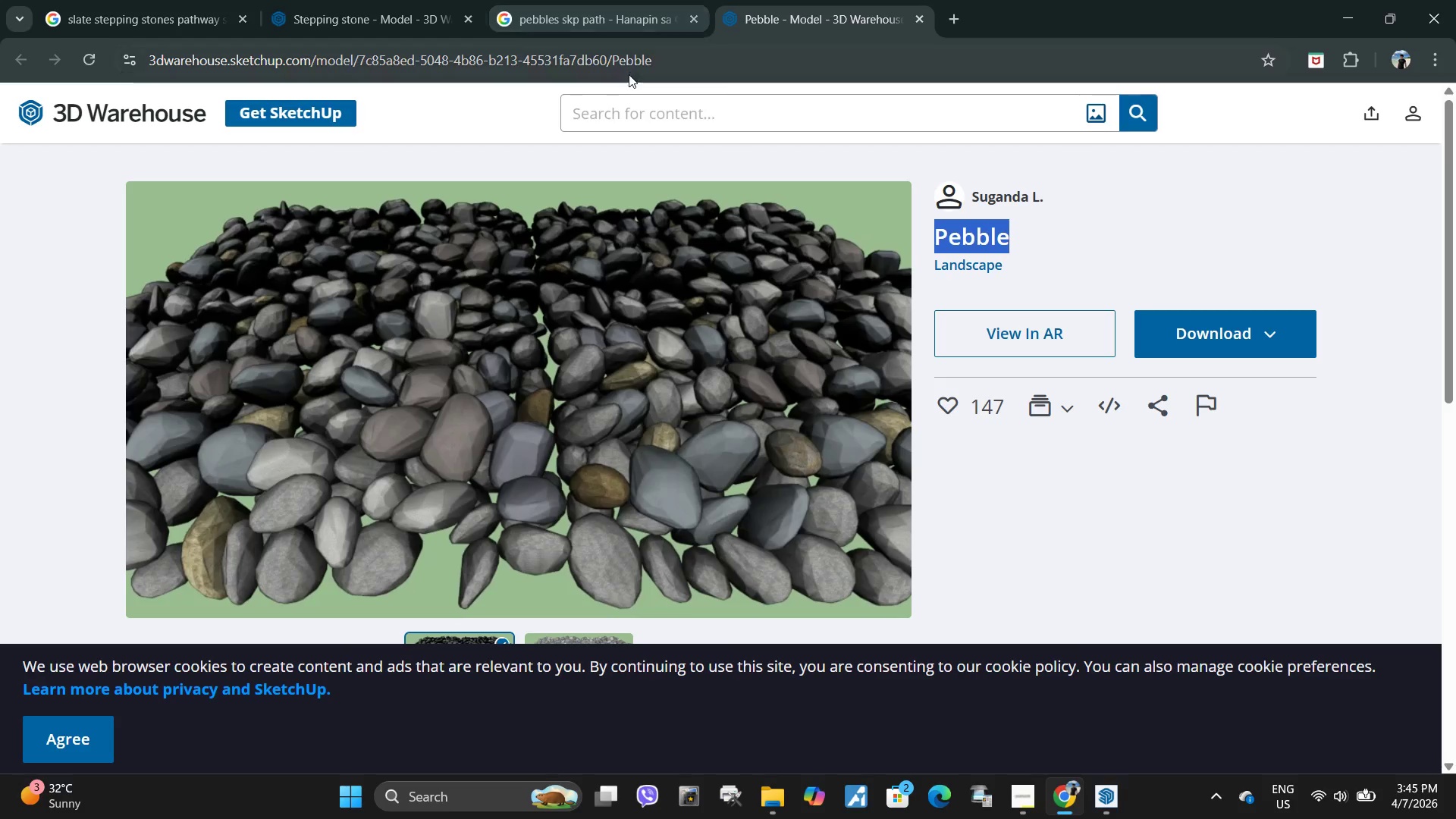 
left_click([677, 62])
 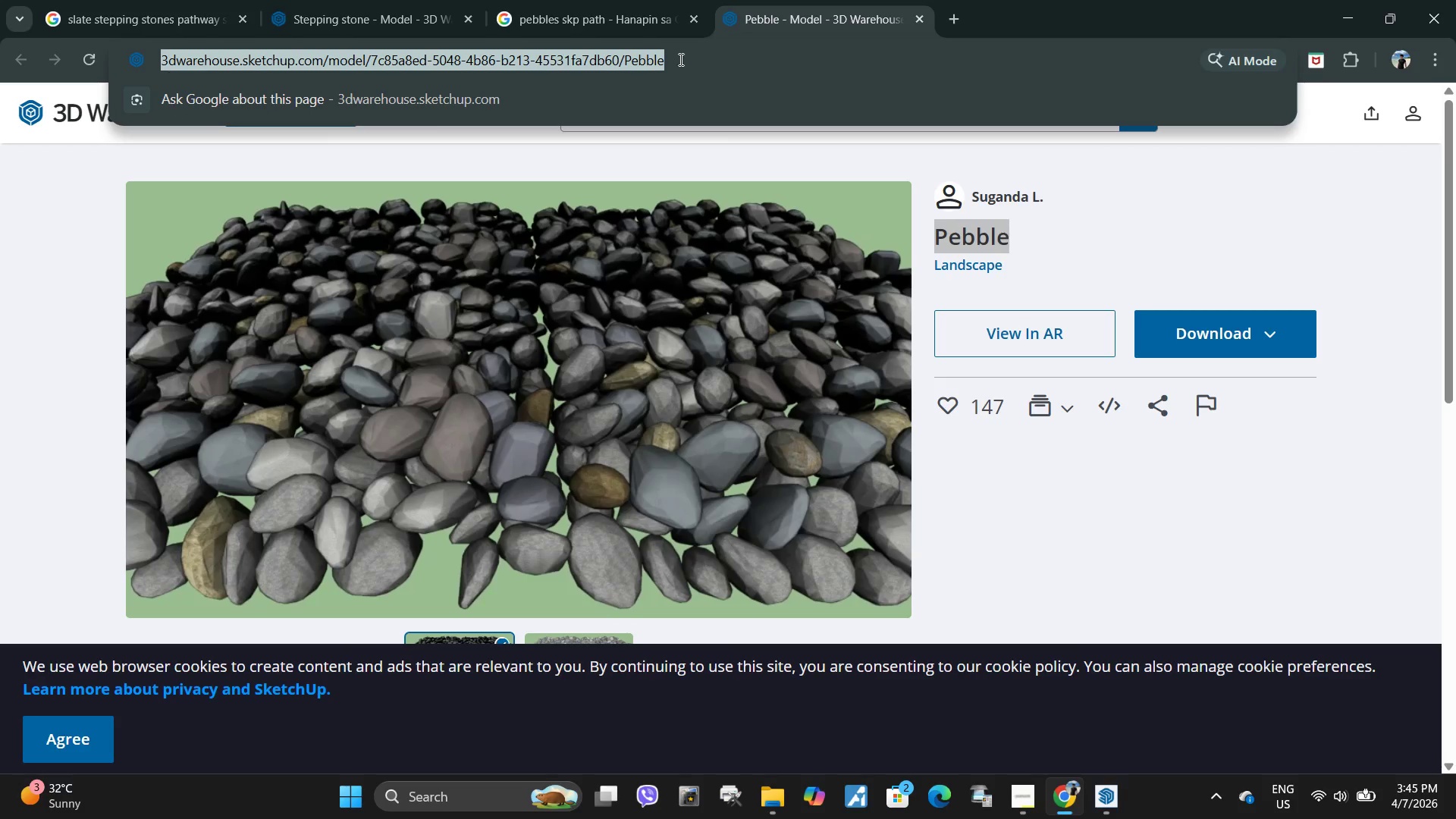 
type(low-maintenance plants skp)
 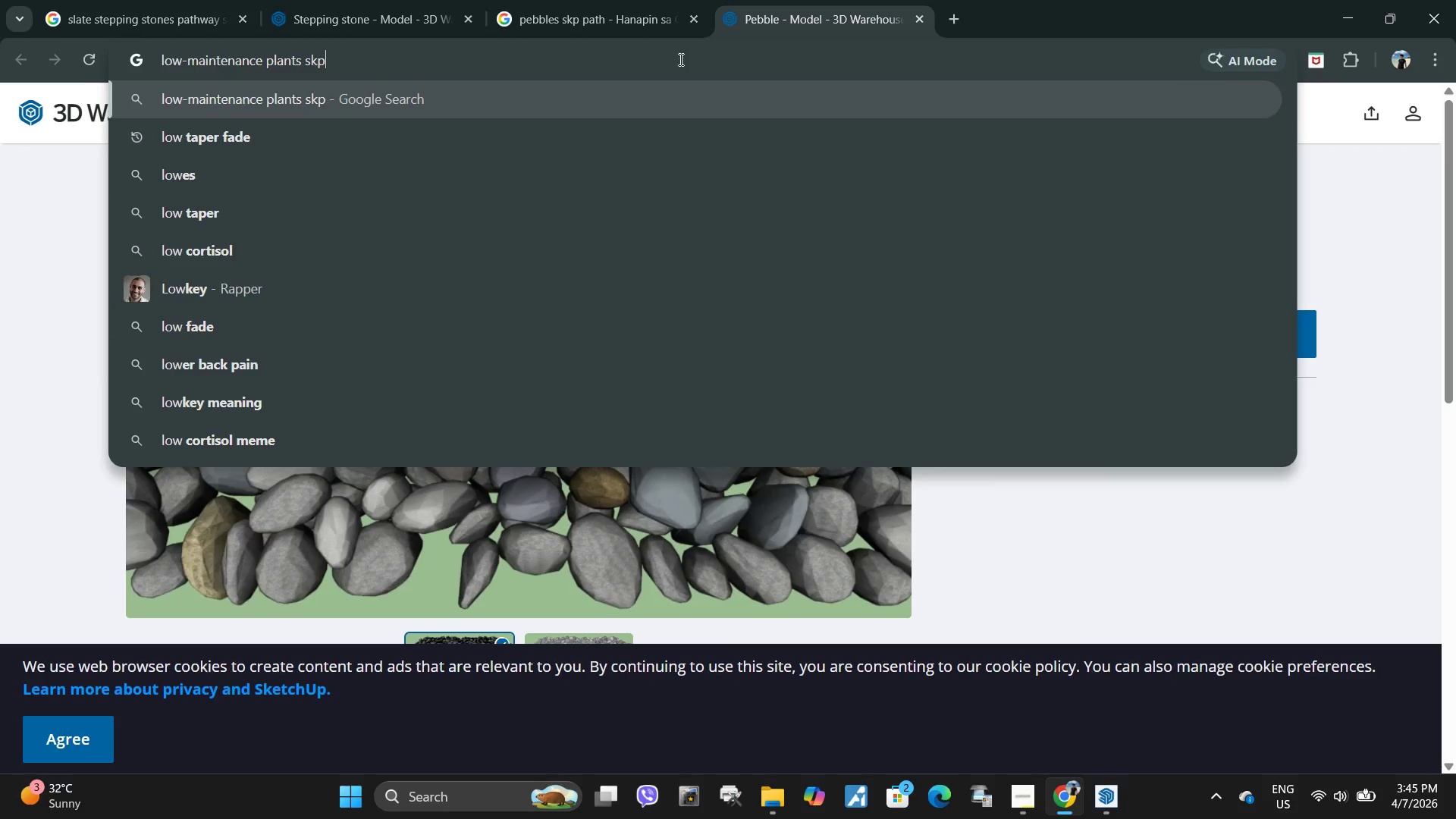 
key(Enter)
 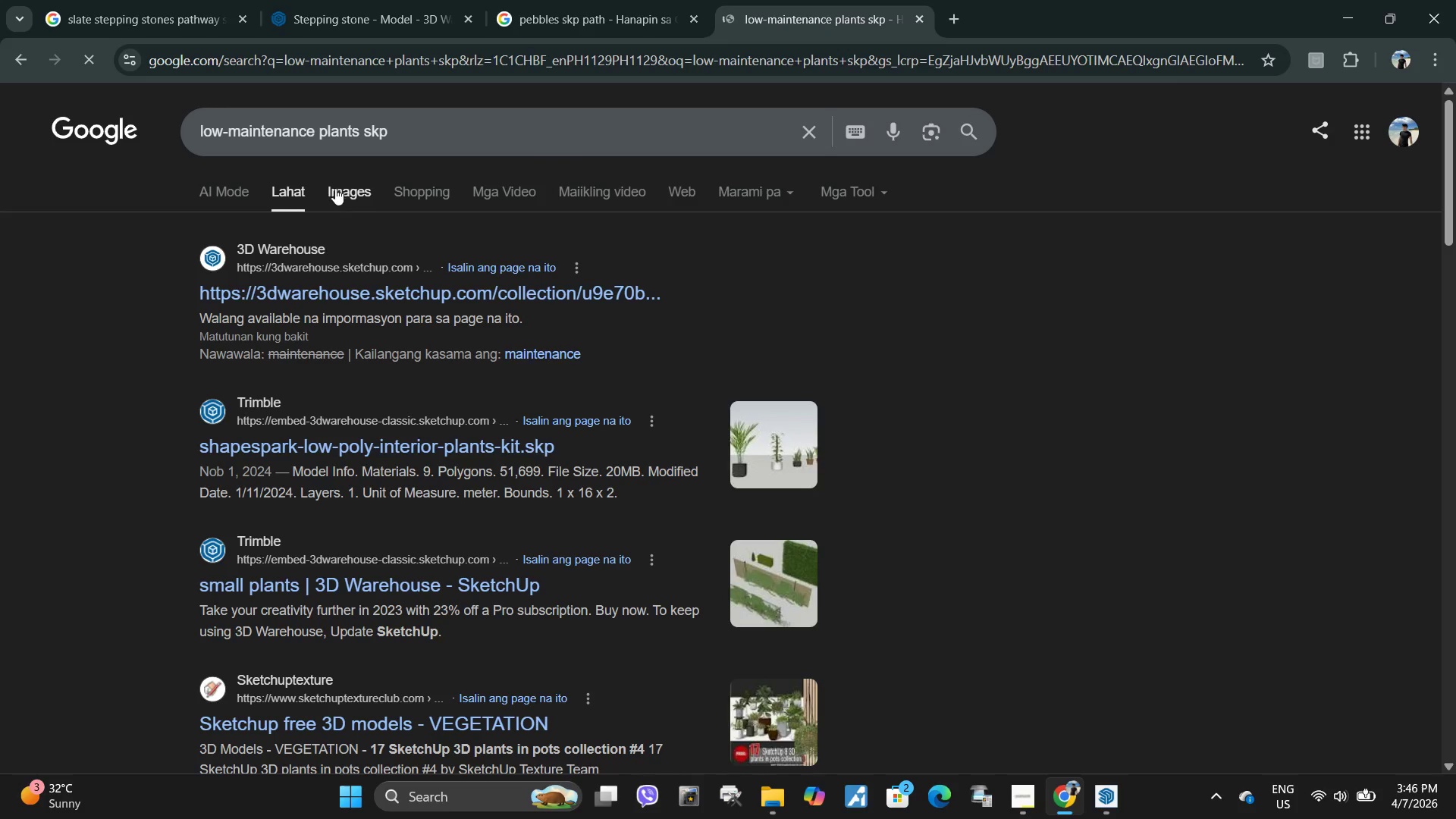 
double_click([369, 199])
 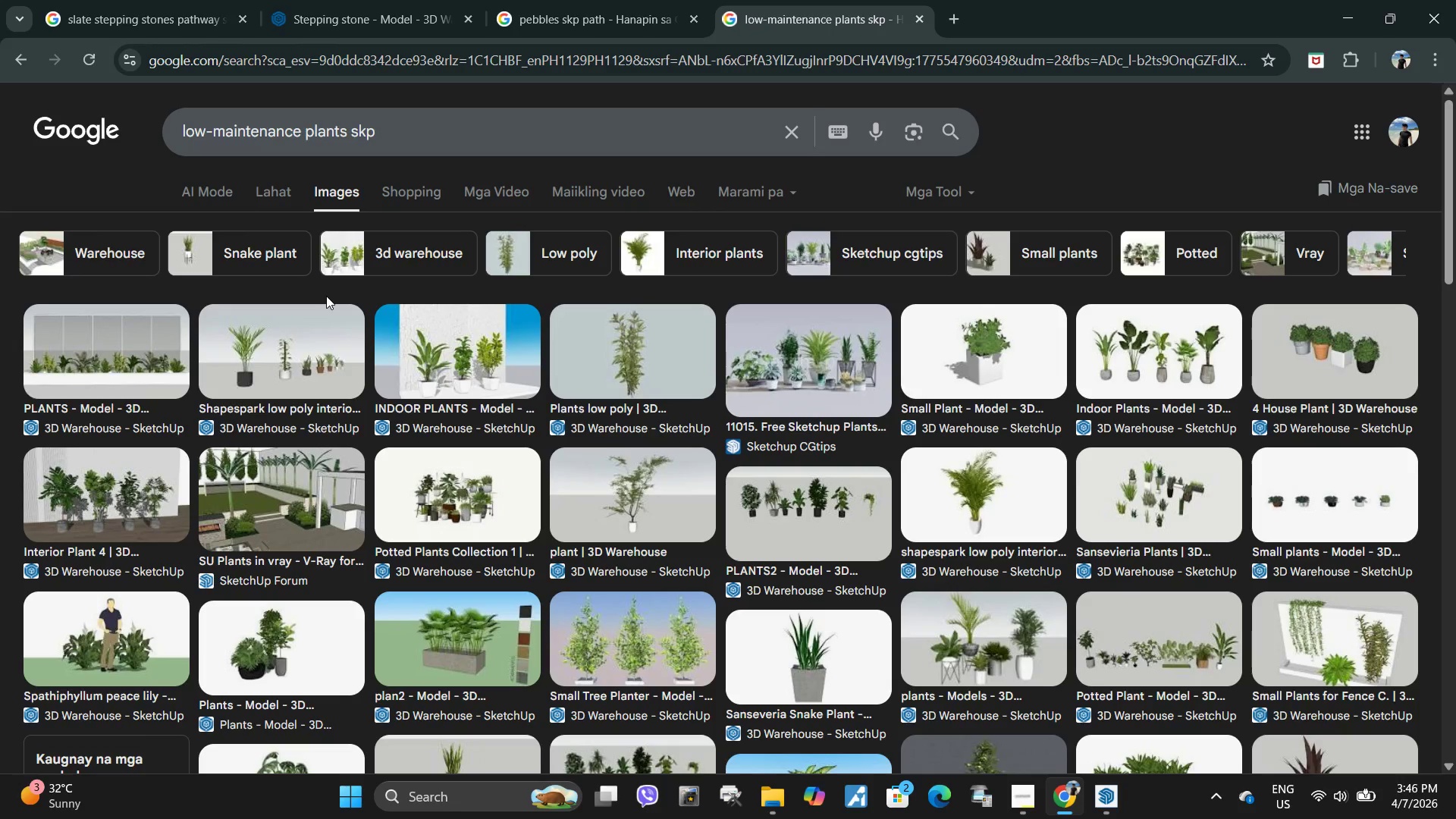 
wait(10.28)
 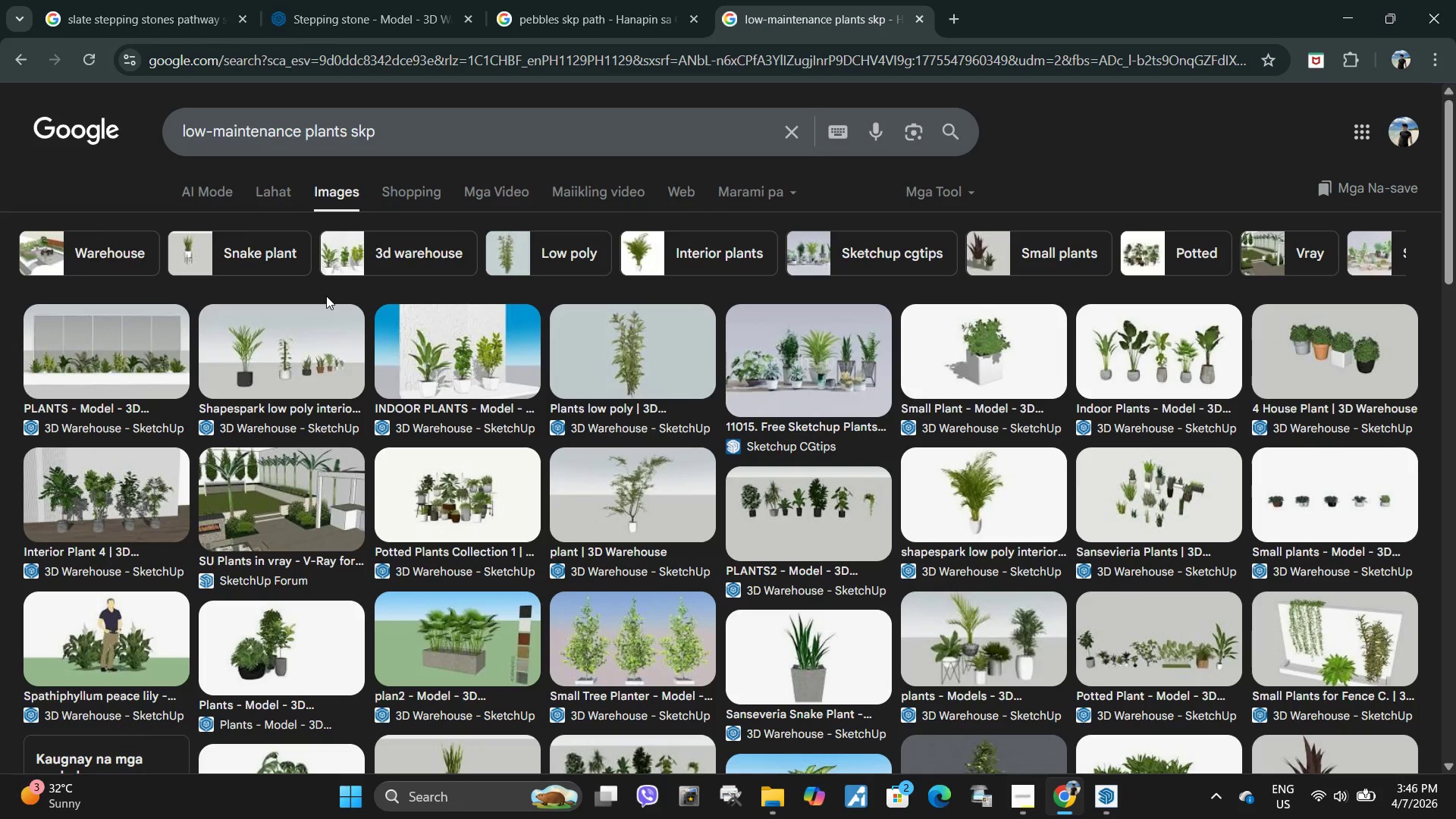 
left_click([957, 500])
 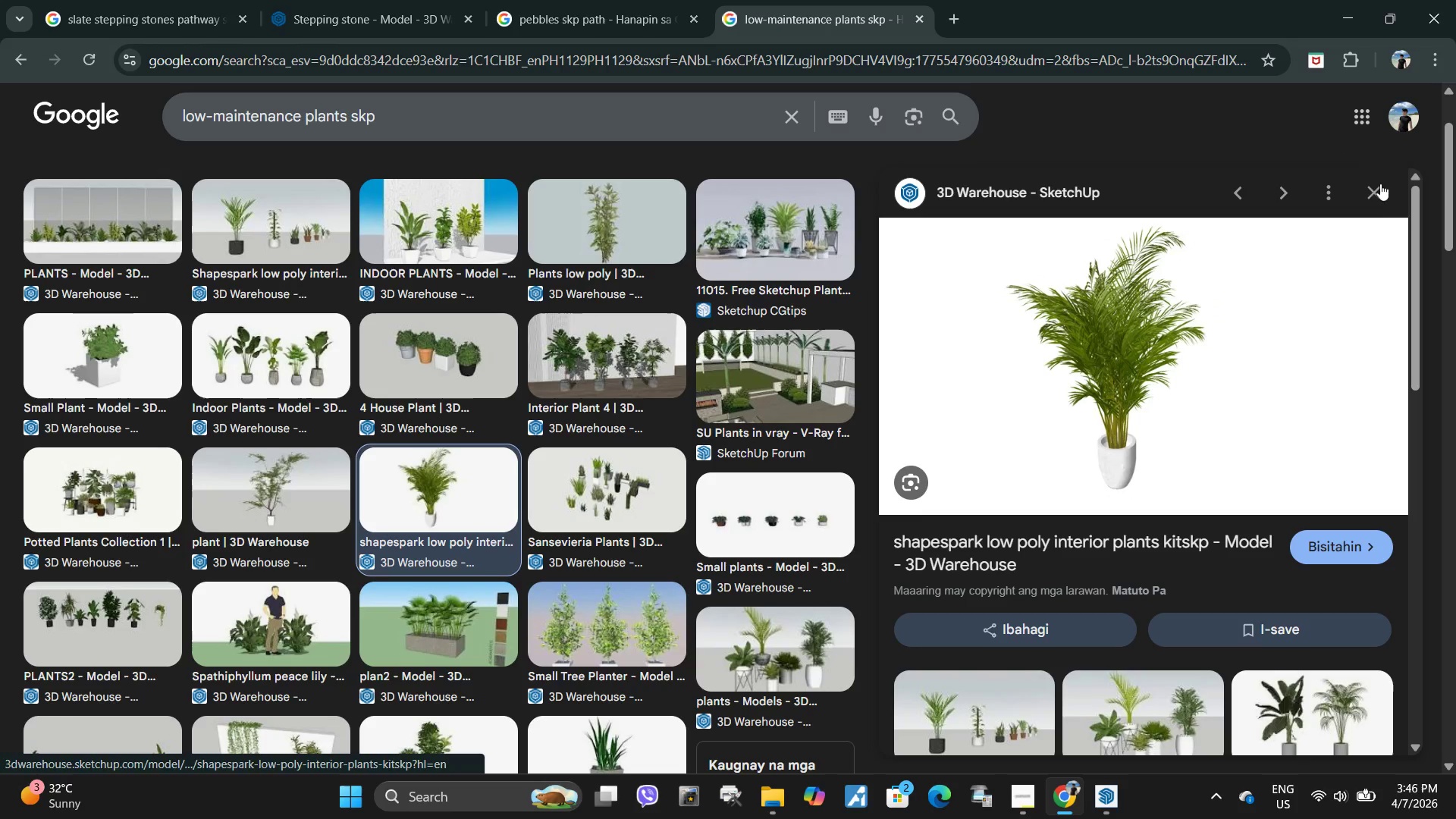 
left_click([1370, 187])
 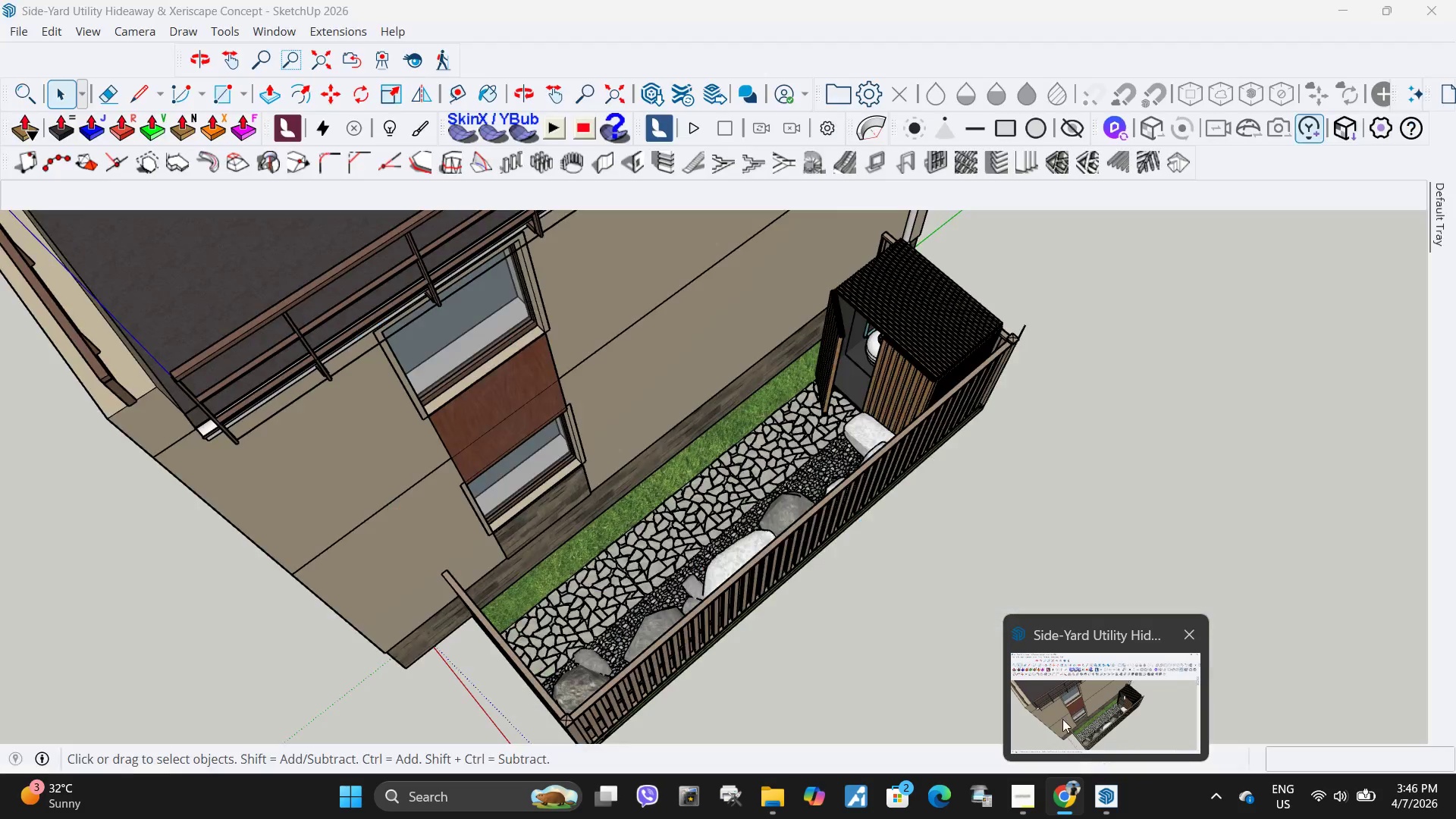 
mouse_move([1009, 704])
 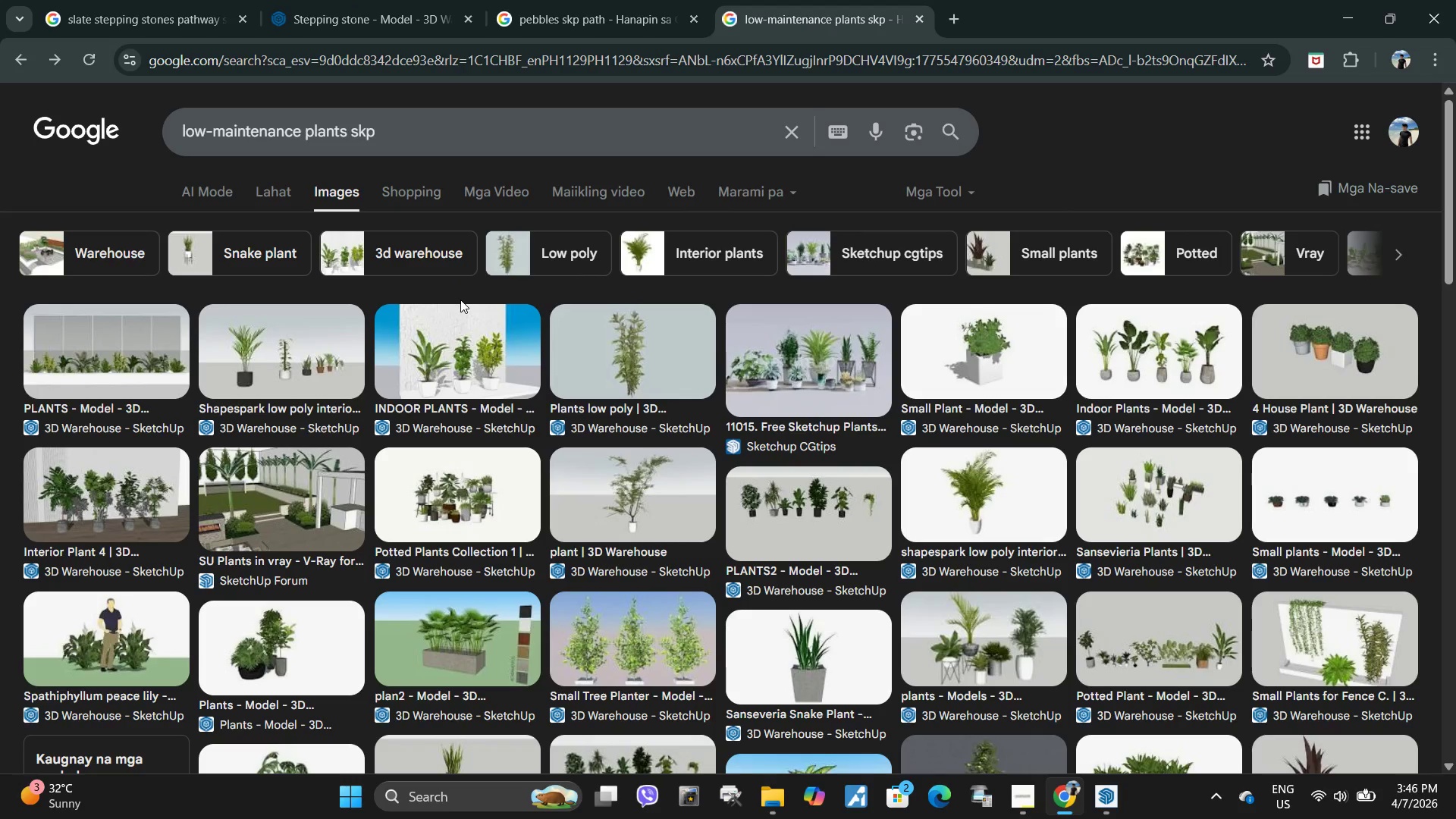 
wait(7.28)
 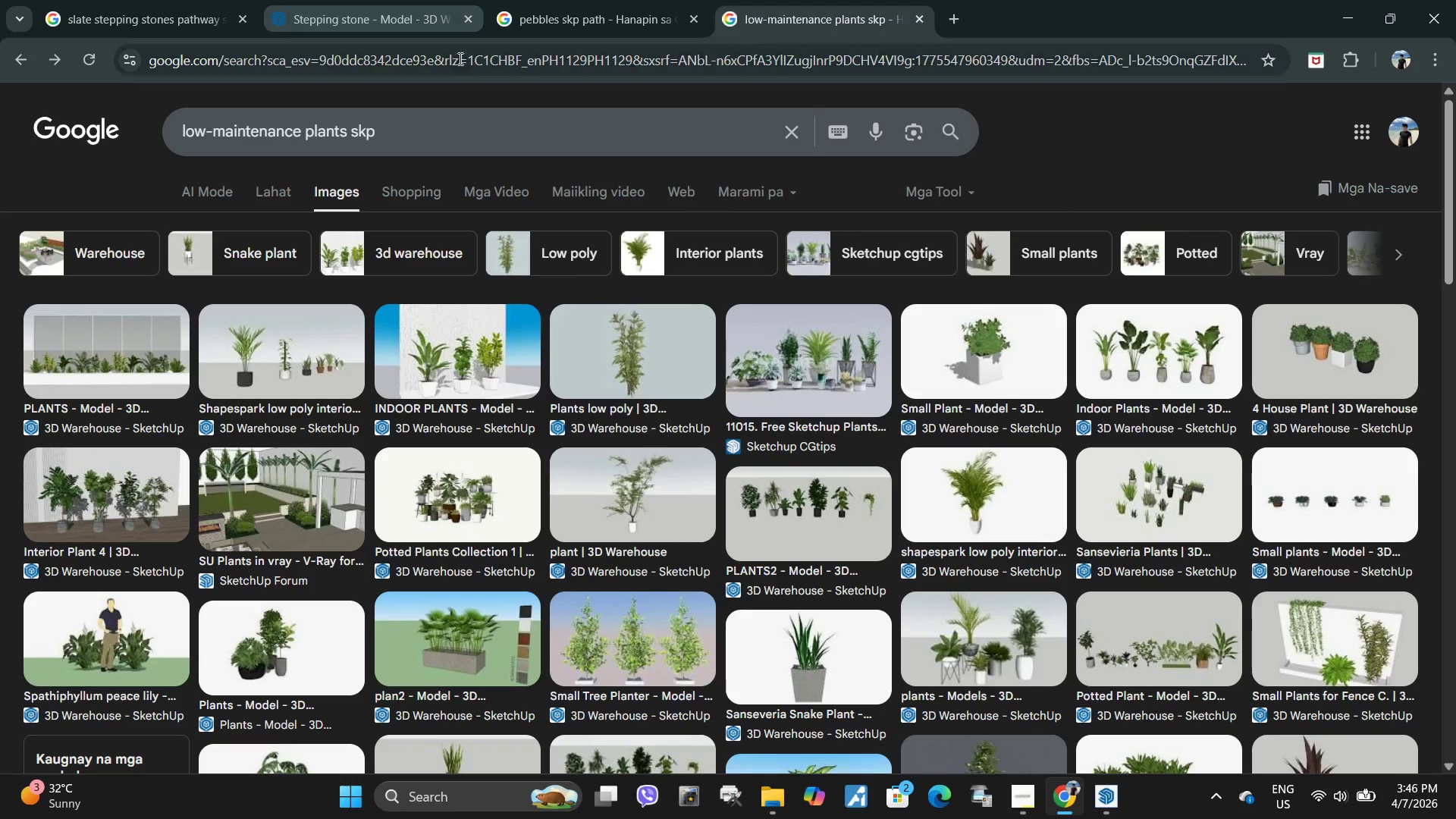 
left_click([89, 616])
 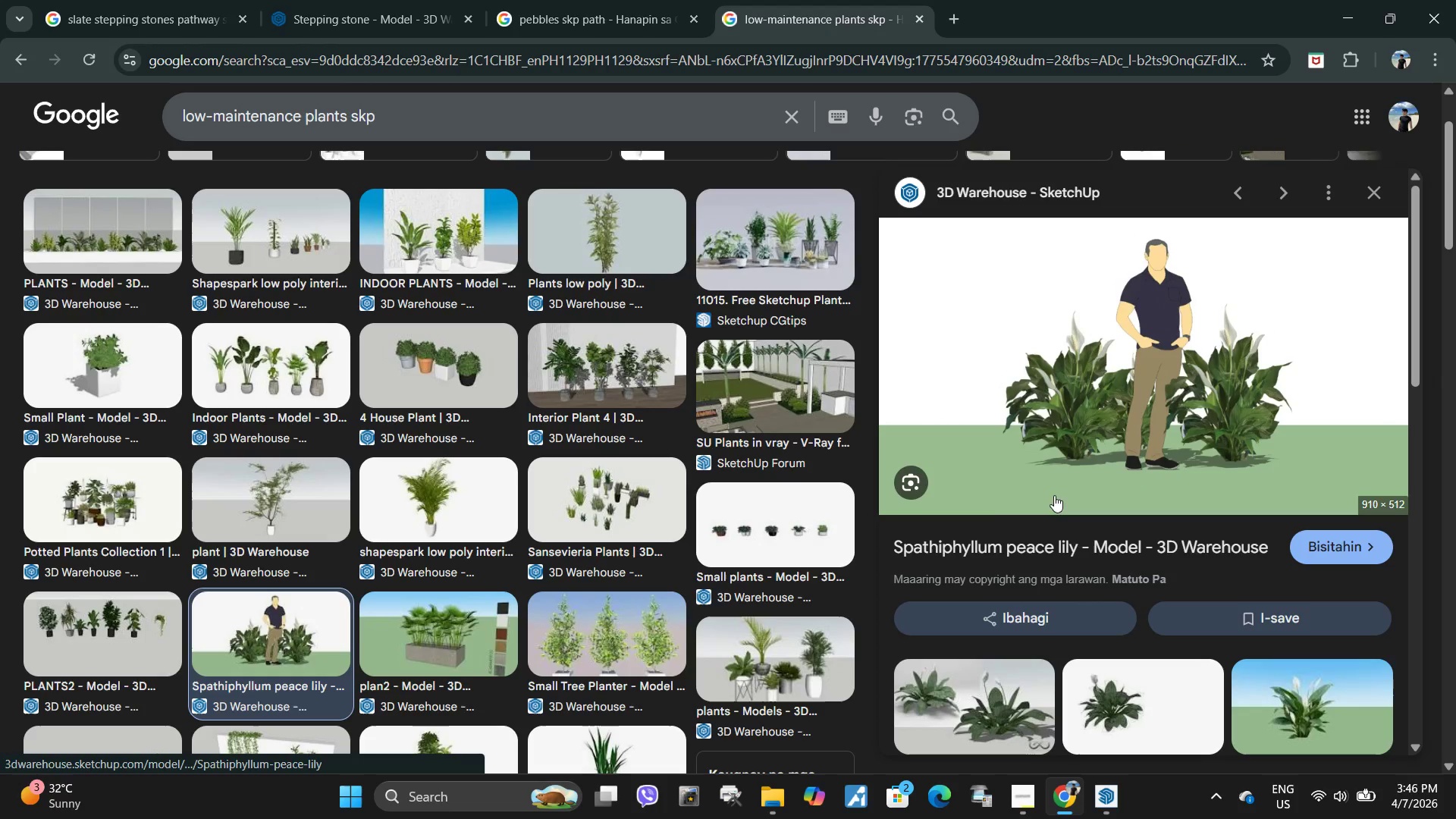 
left_click_drag(start_coordinate=[888, 545], to_coordinate=[1075, 529])
 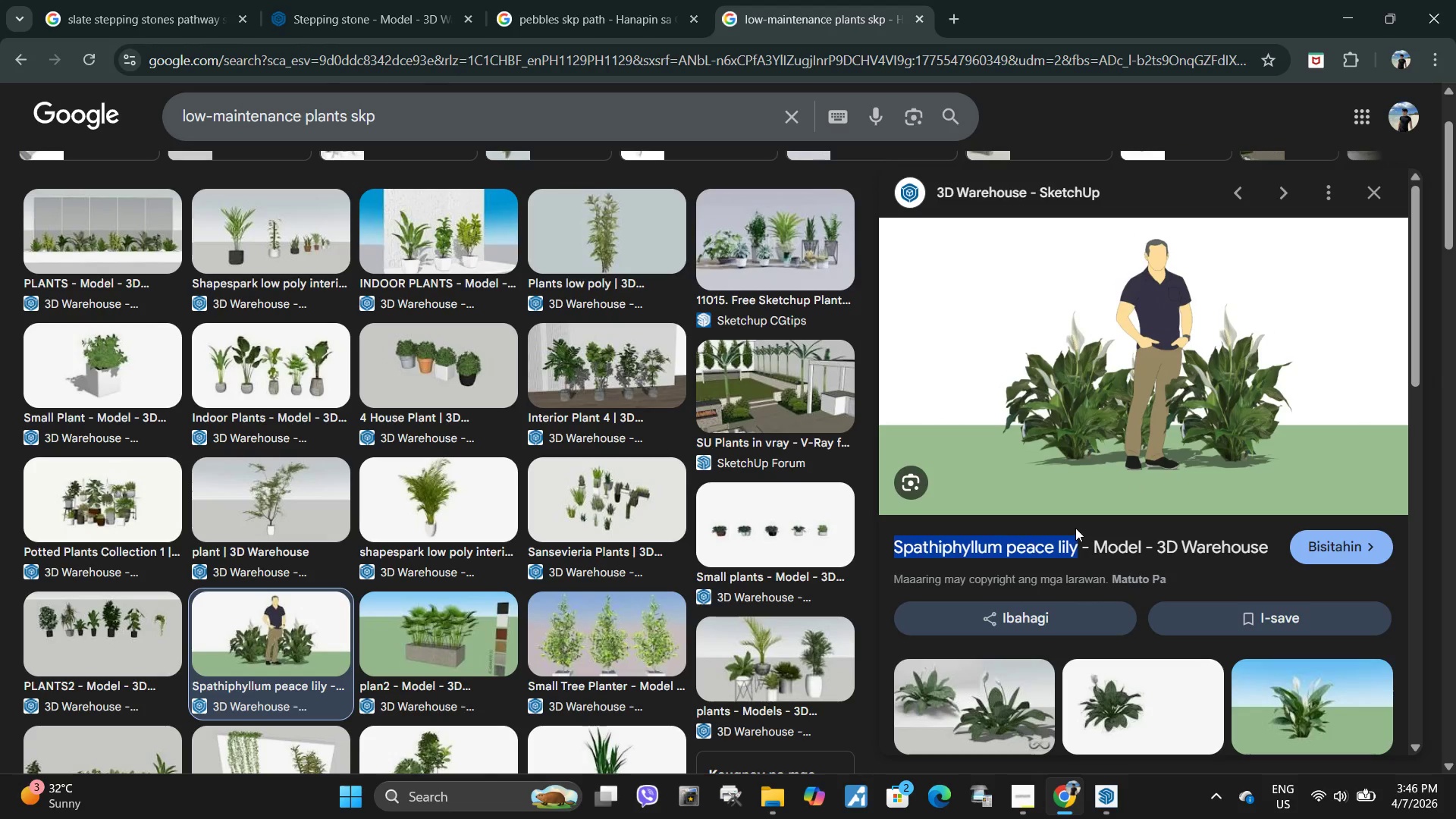 
key(Control+ControlLeft)
 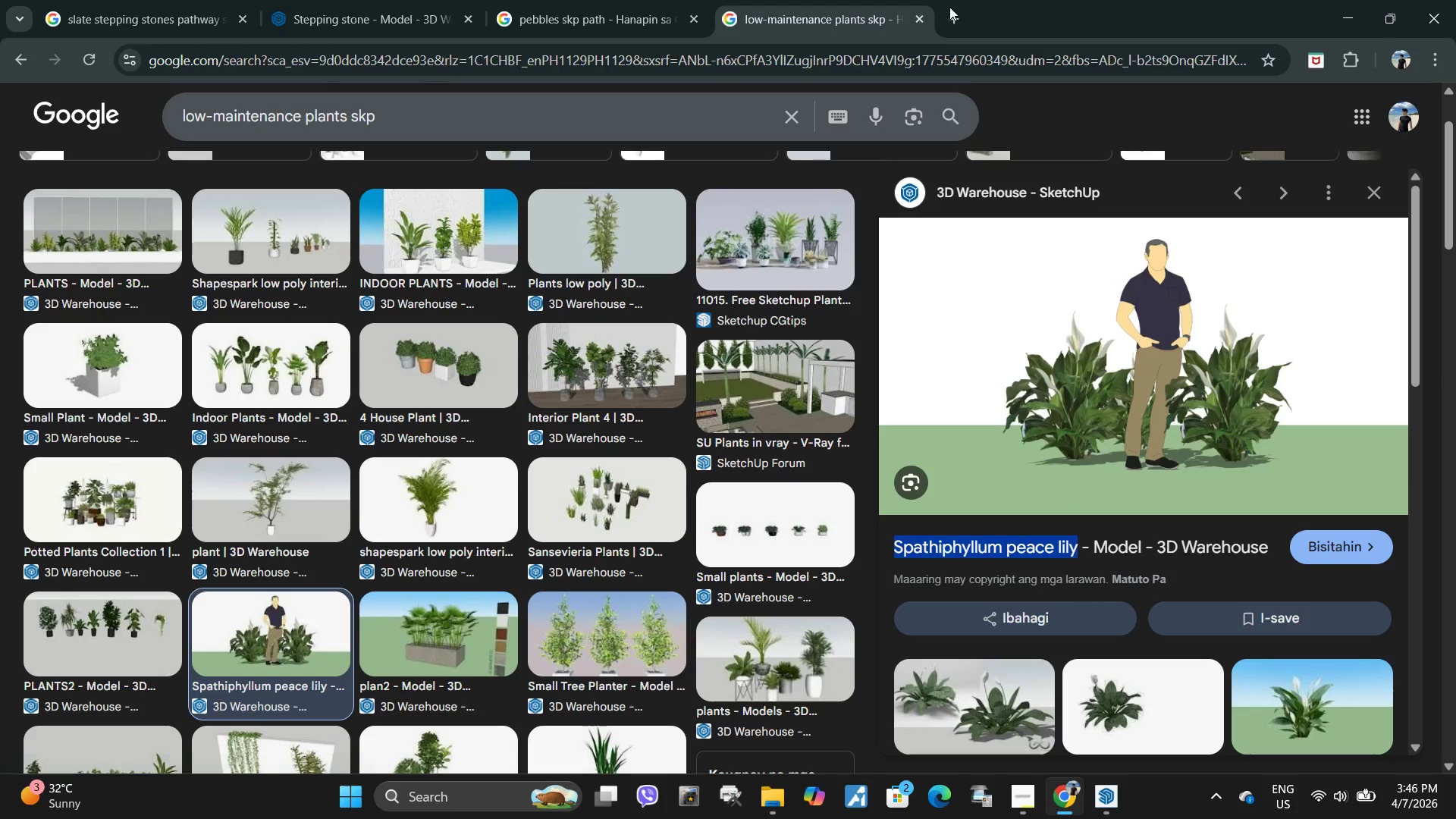 
key(Control+C)
 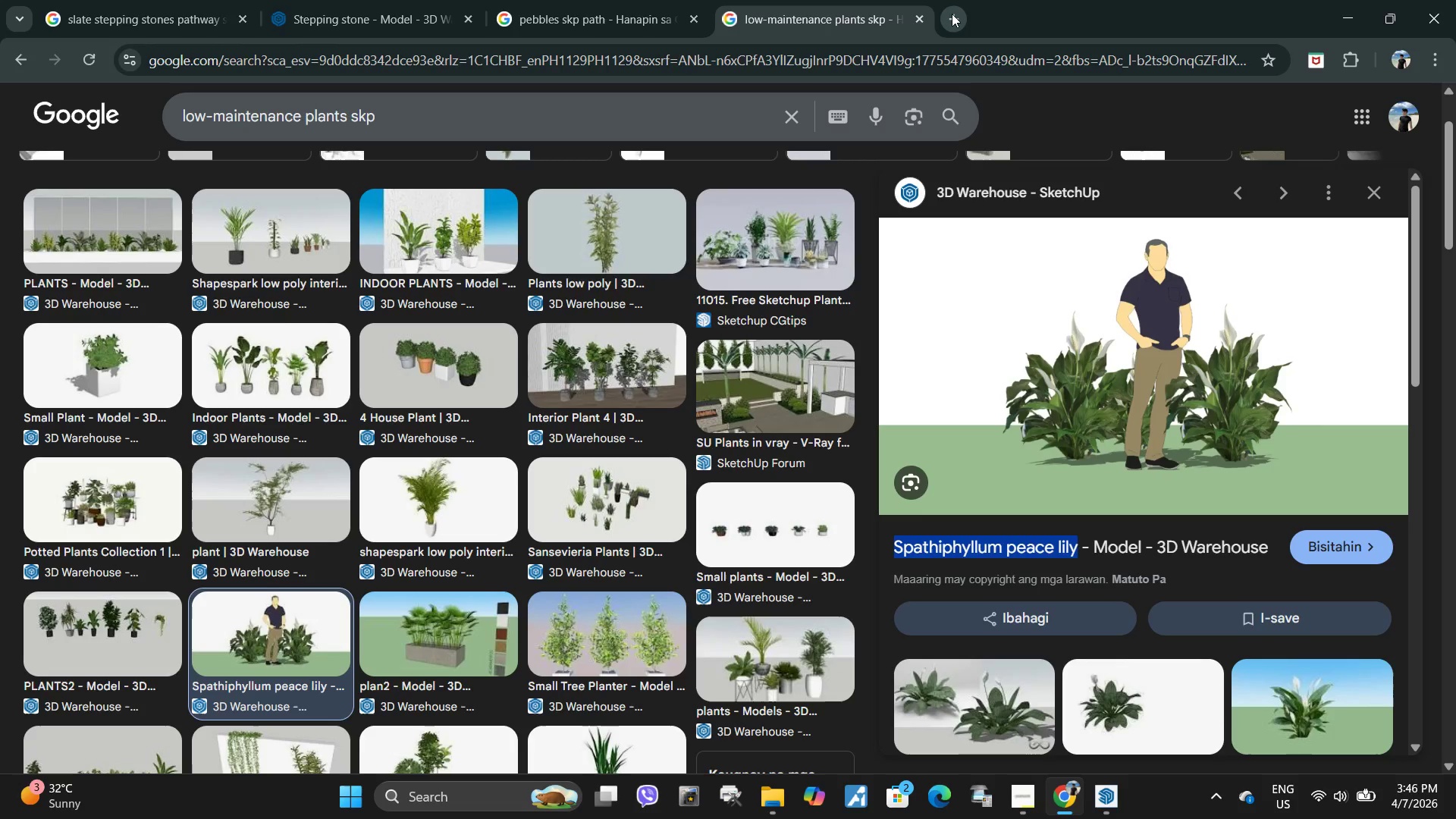 
left_click([952, 14])
 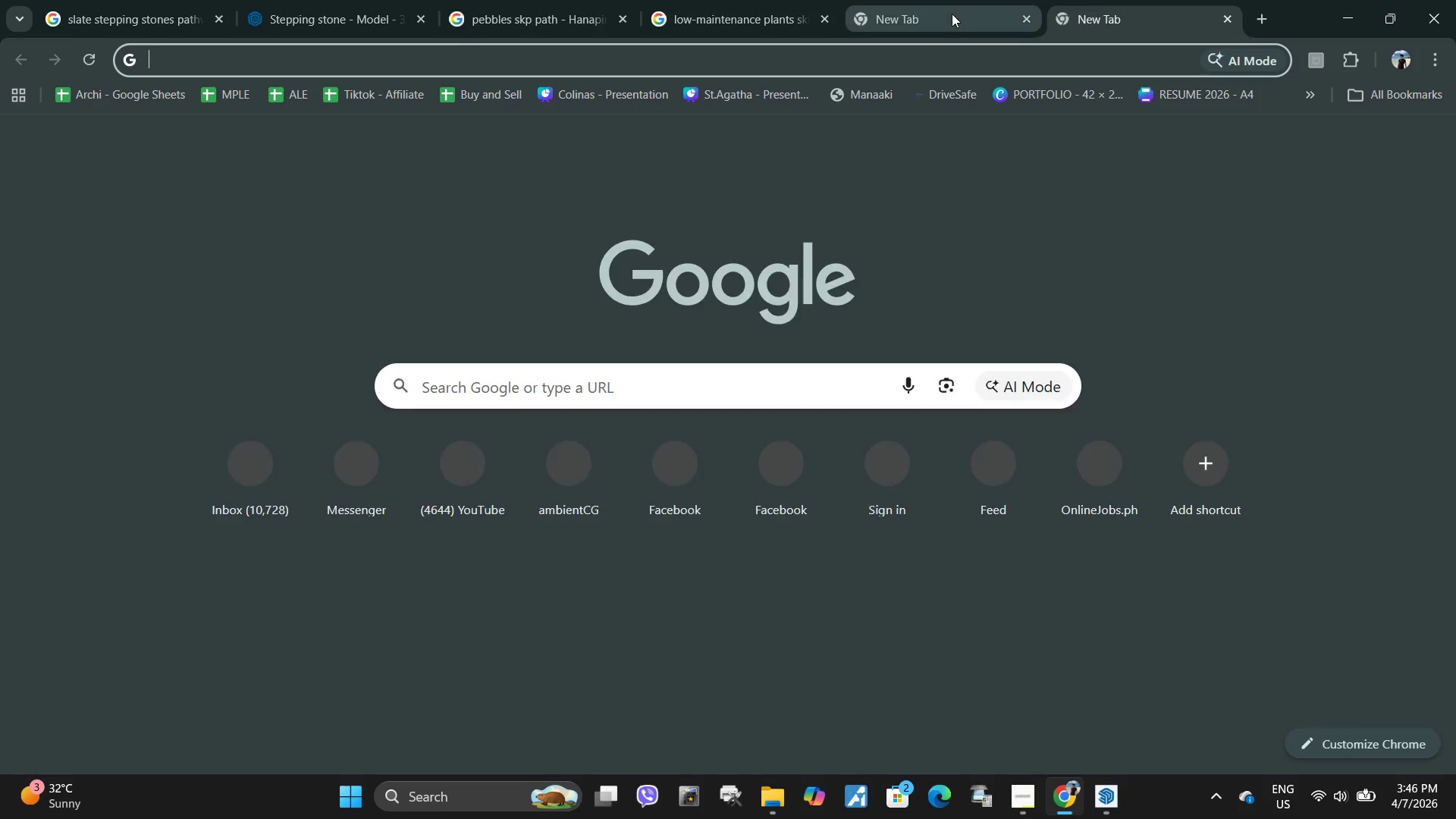 
left_click([952, 14])
 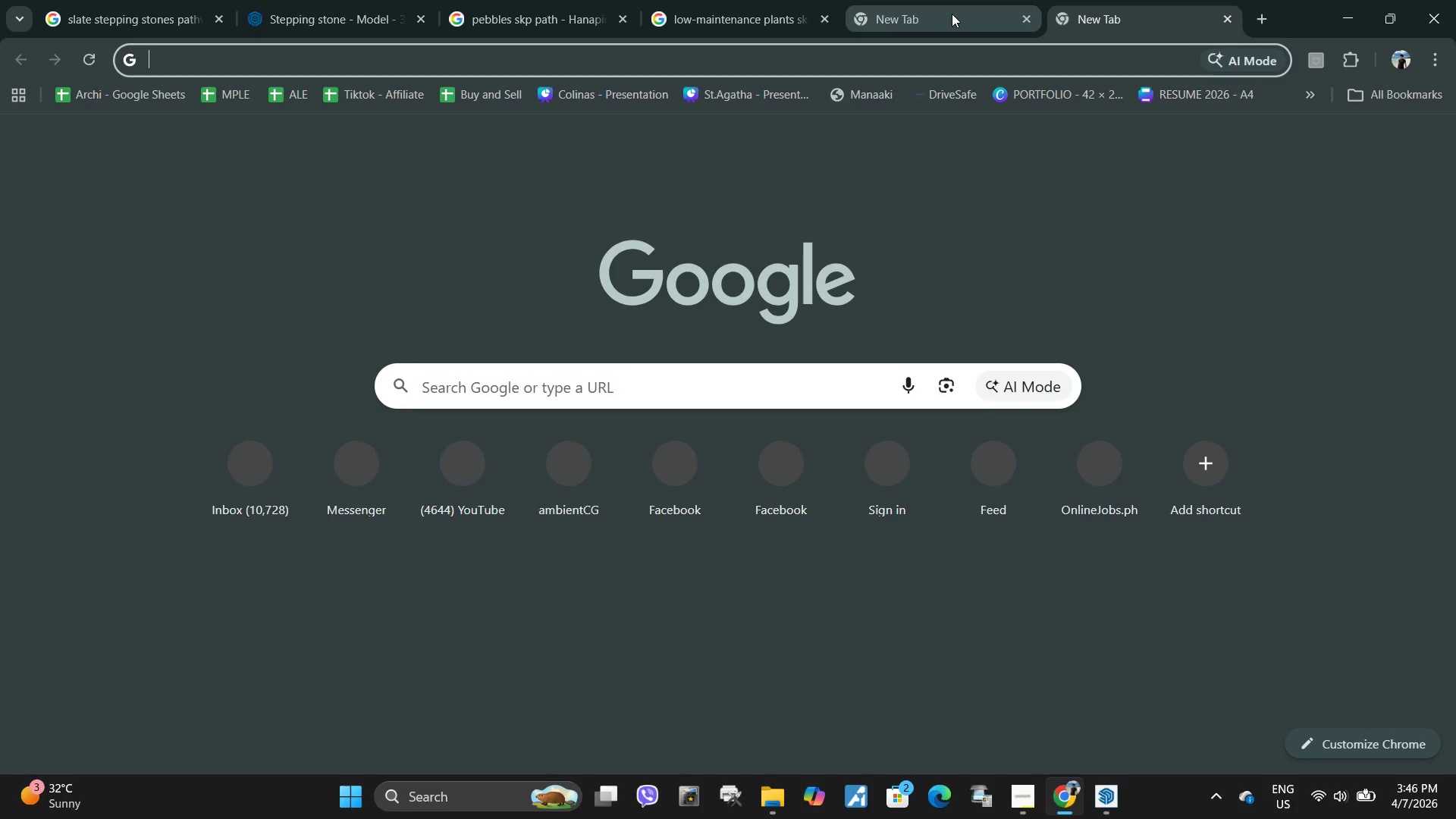 
key(Control+V)
 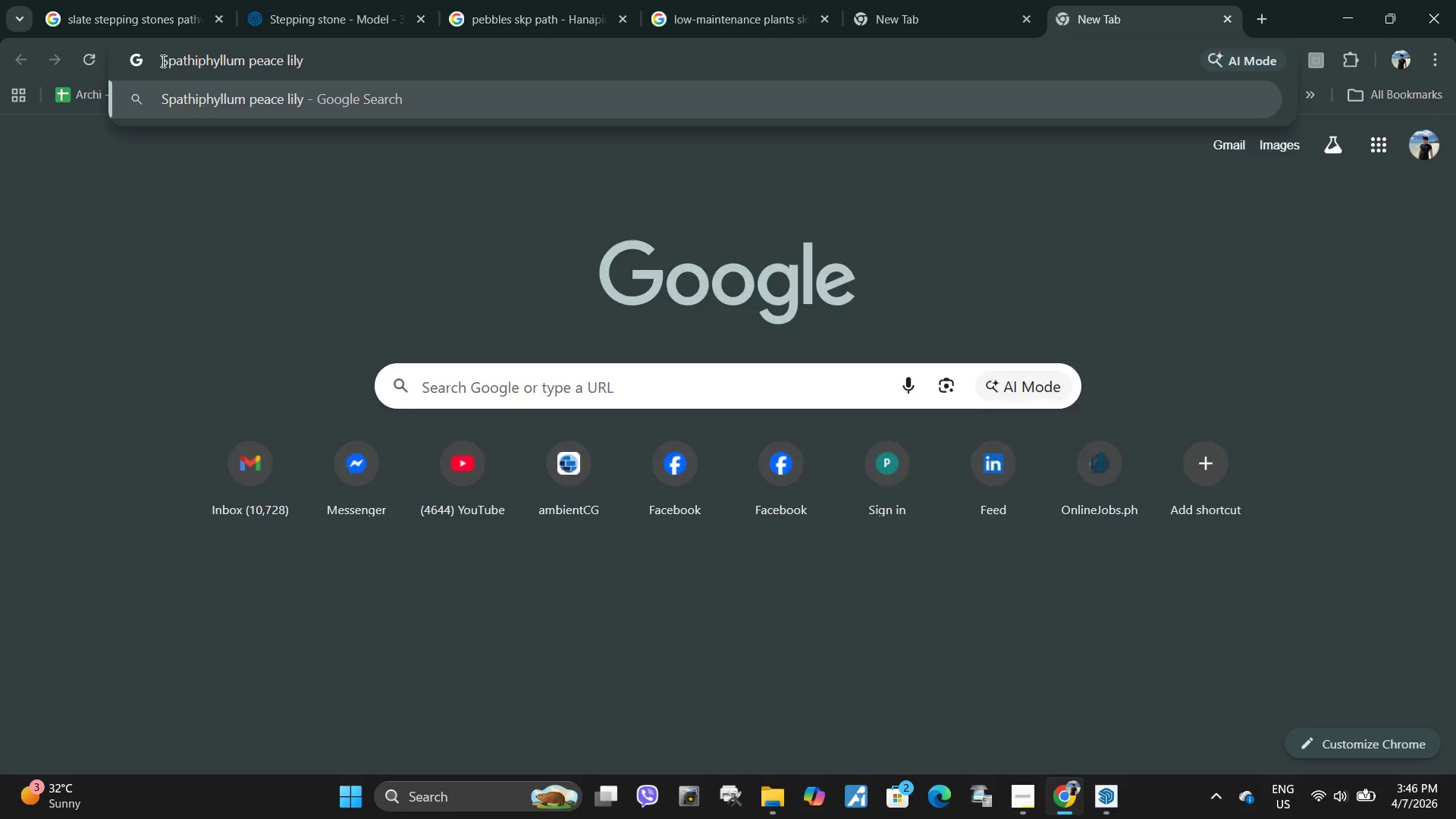 
double_click([162, 61])
 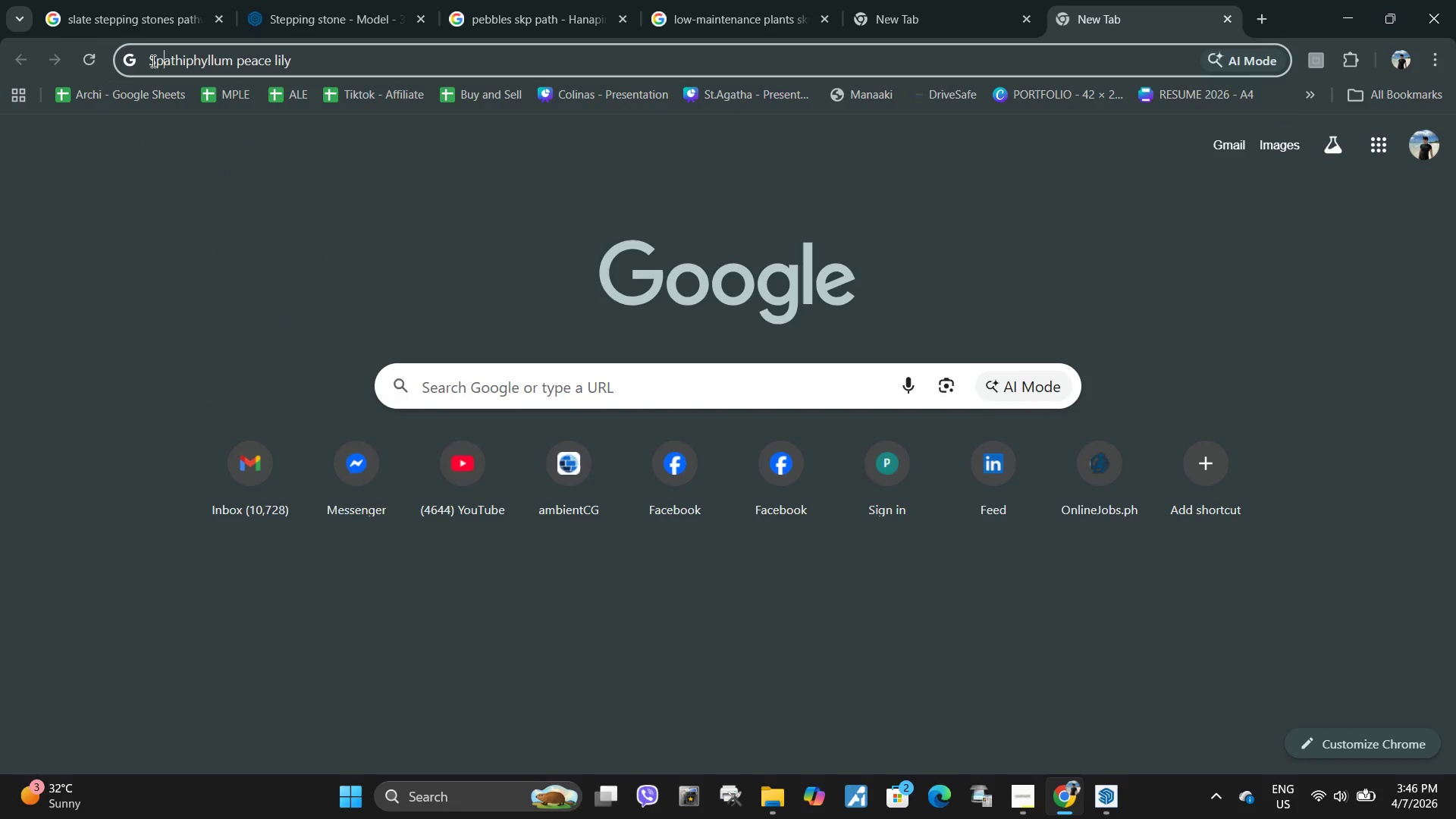 
left_click([149, 61])
 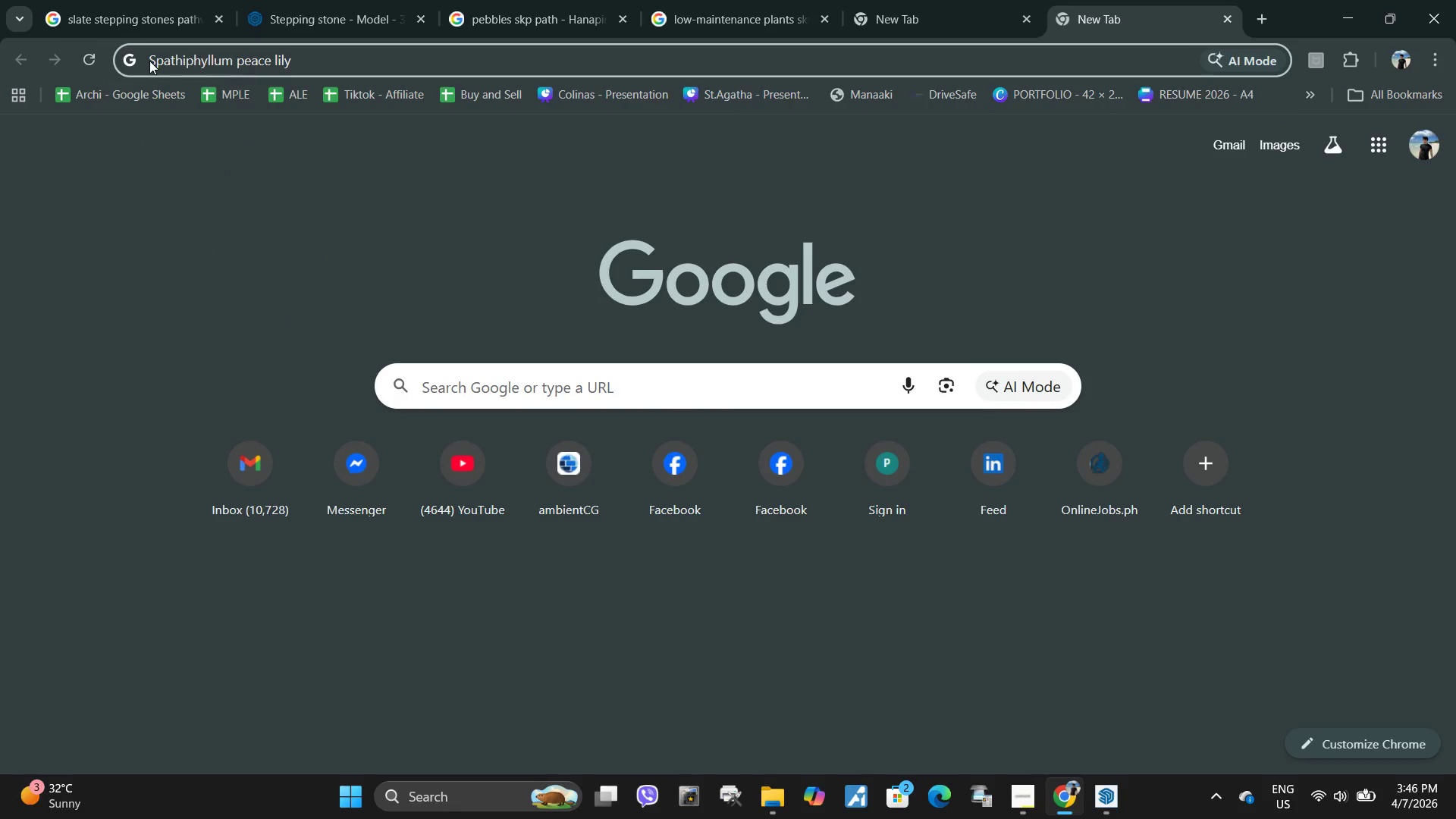 
type(is )
 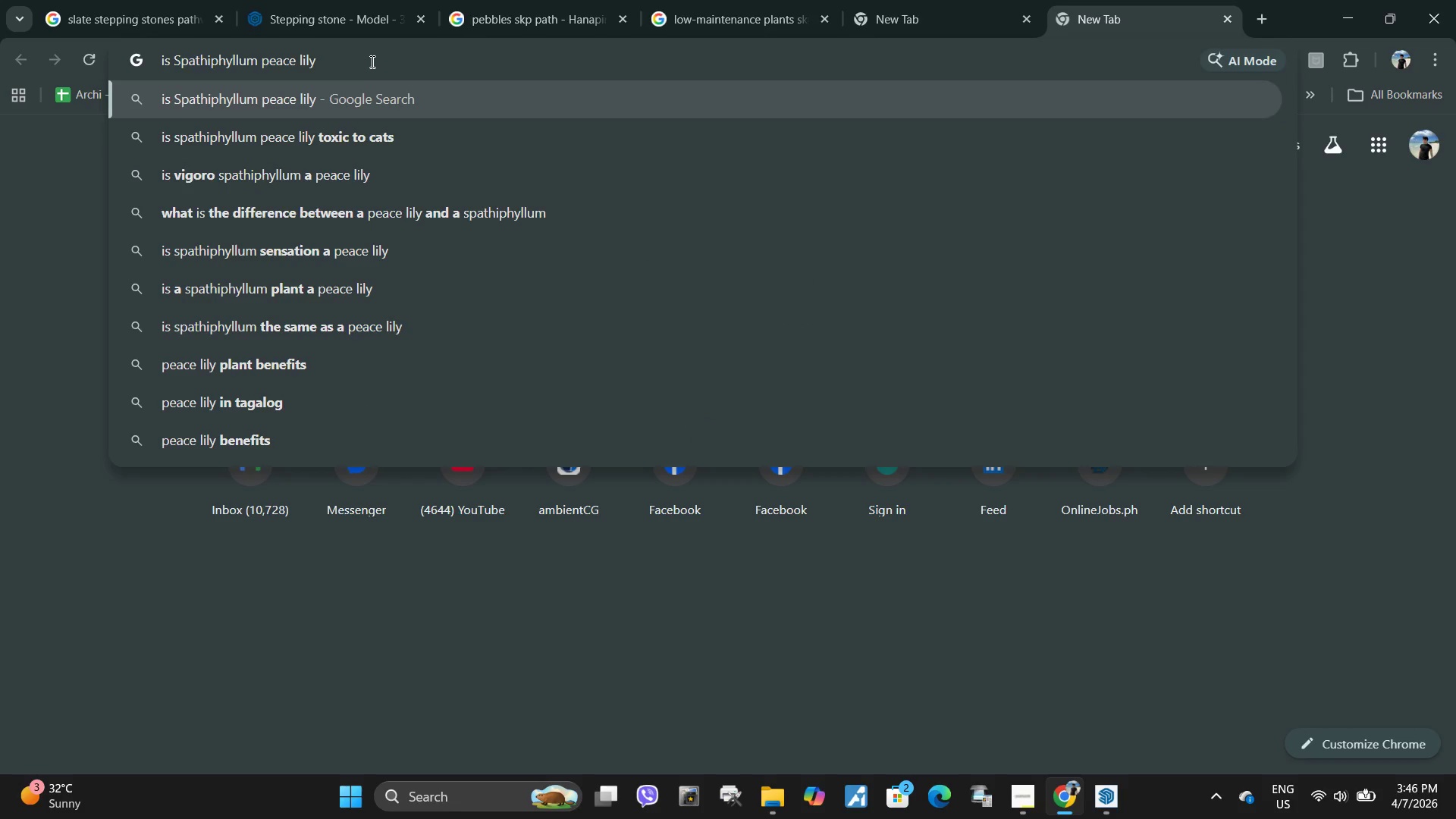 
double_click([373, 59])
 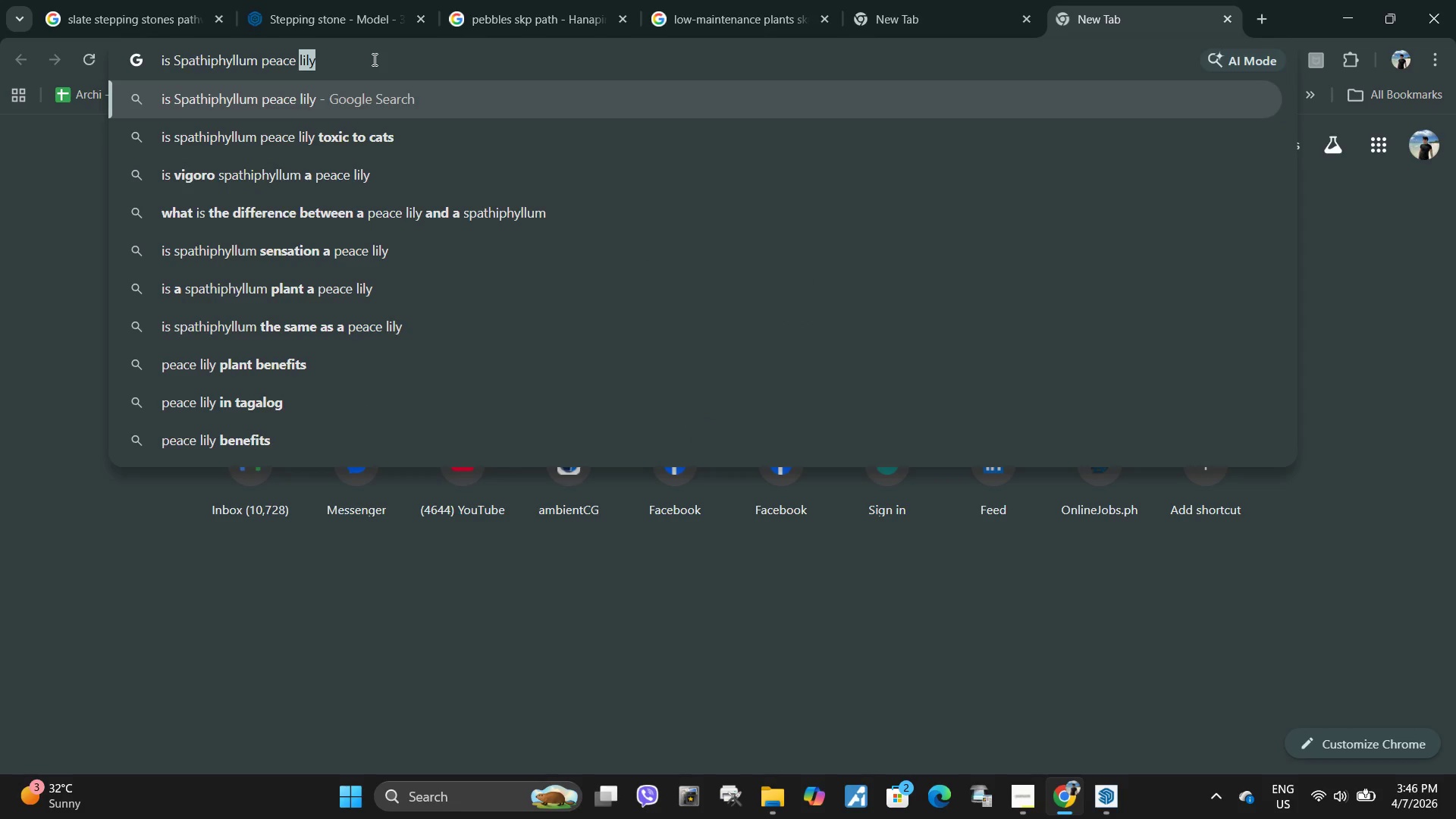 
type( lily m)
key(Backspace)
type(low maintenance plant)
 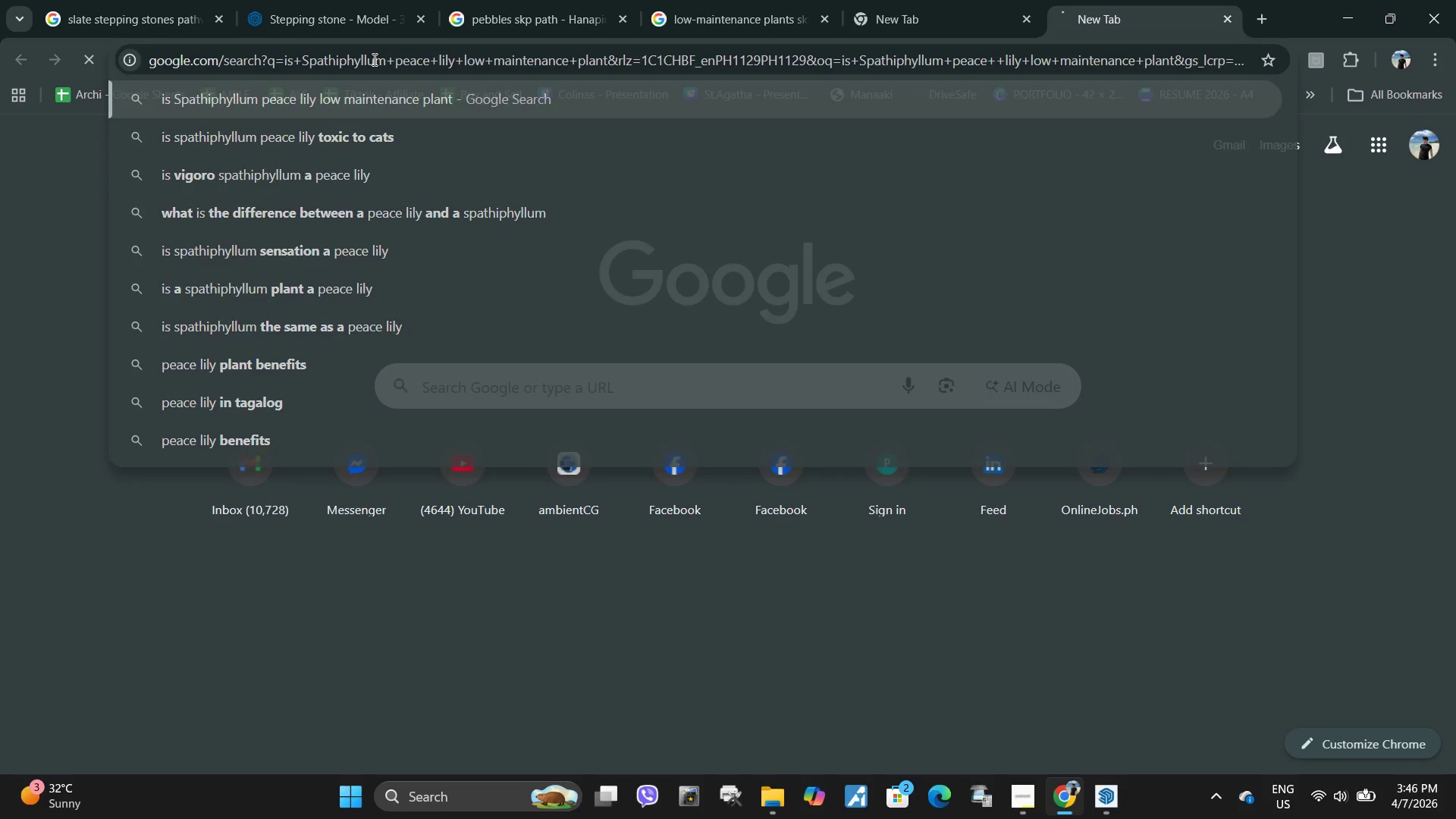 
key(Enter)
 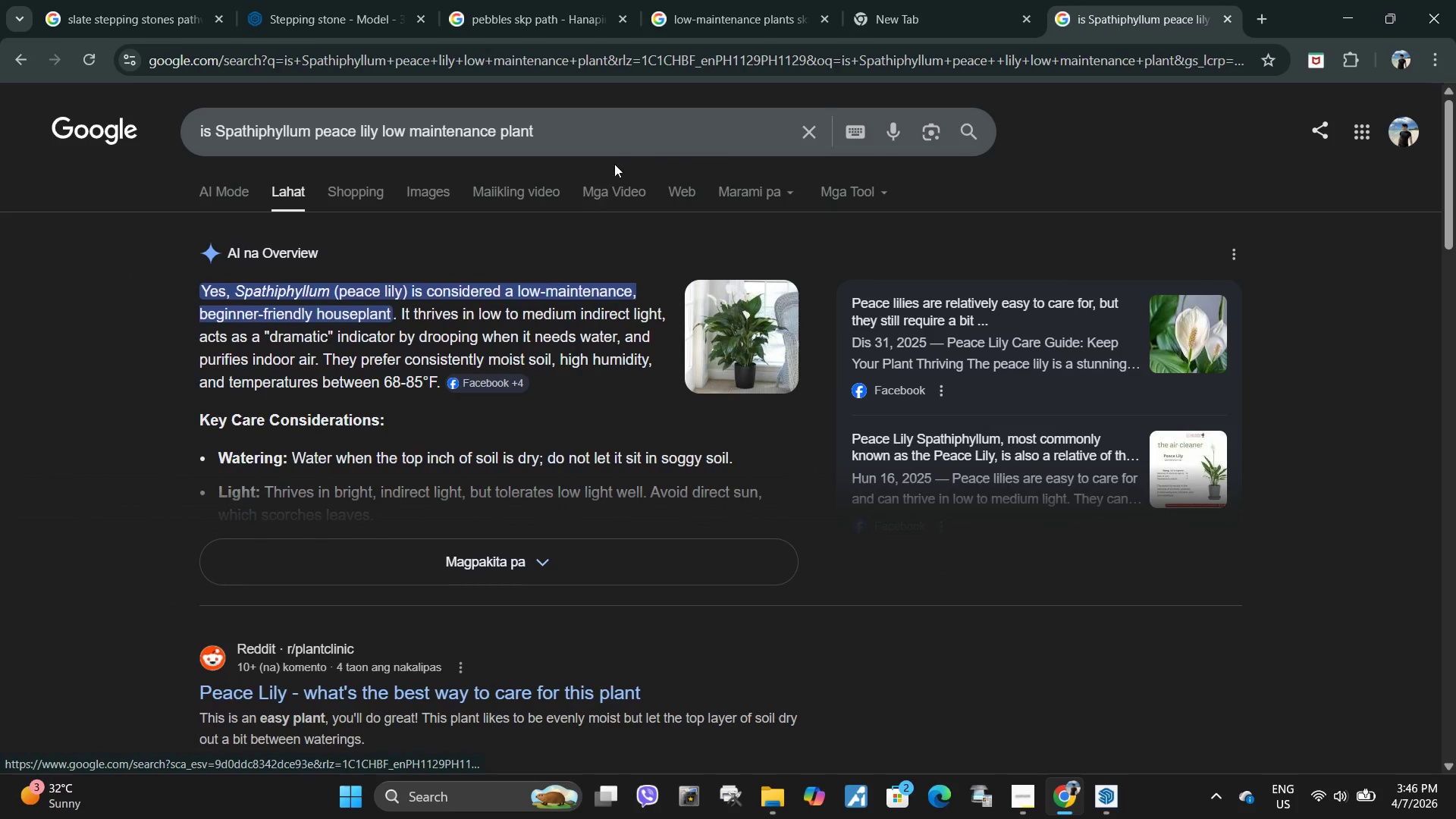 
left_click([950, 0])
 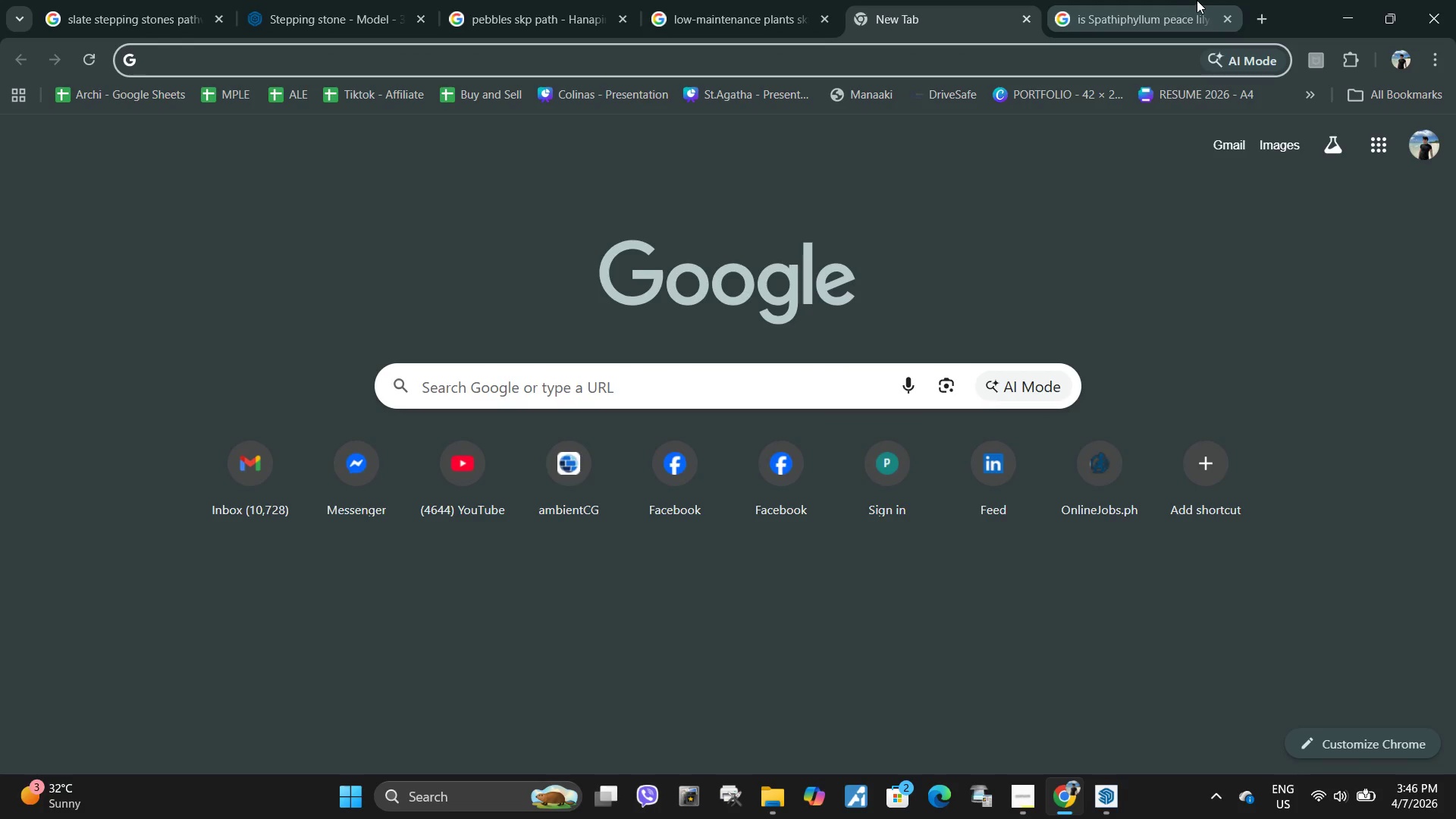 
left_click([1138, 0])
 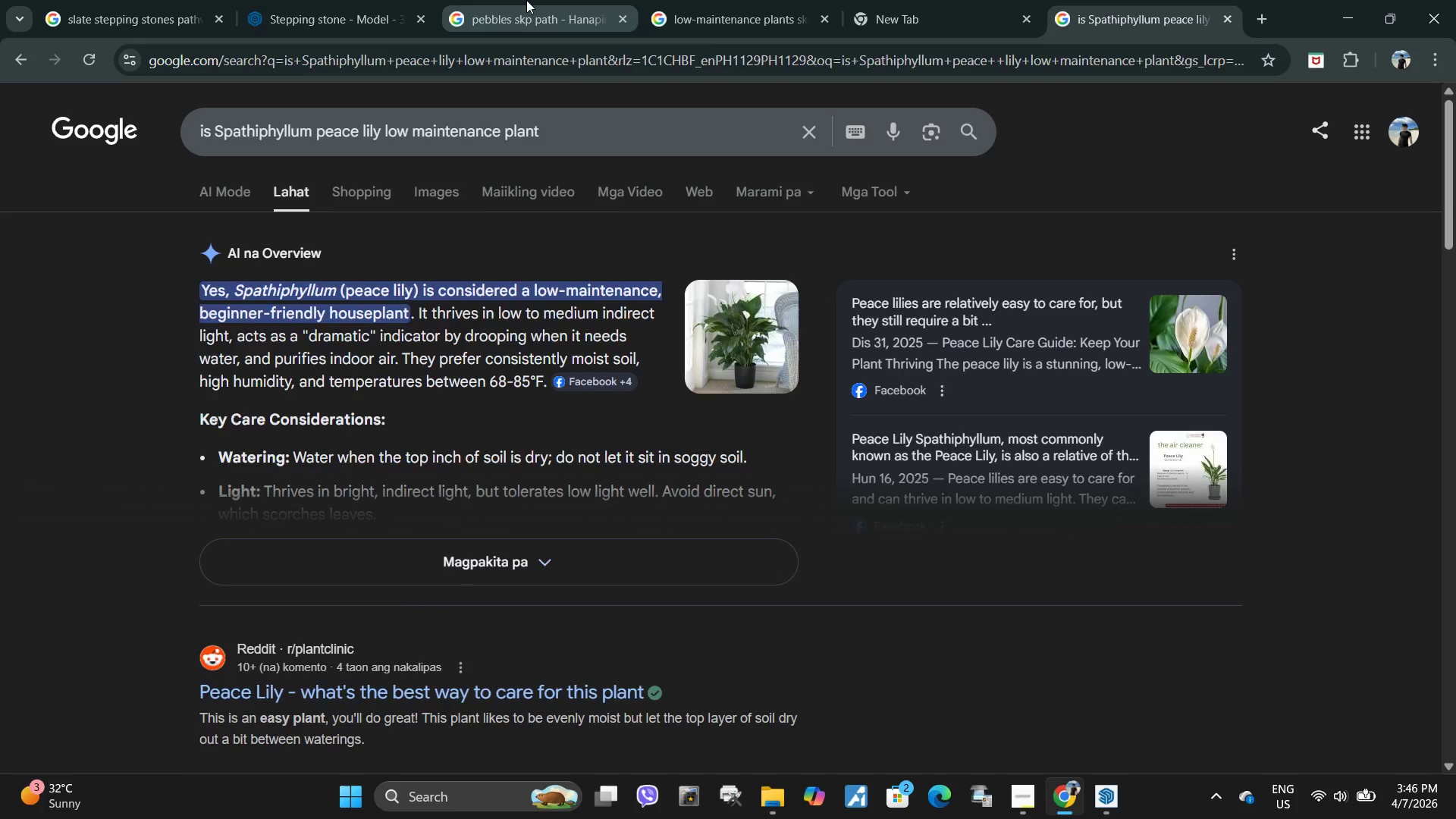 
double_click([363, 0])
 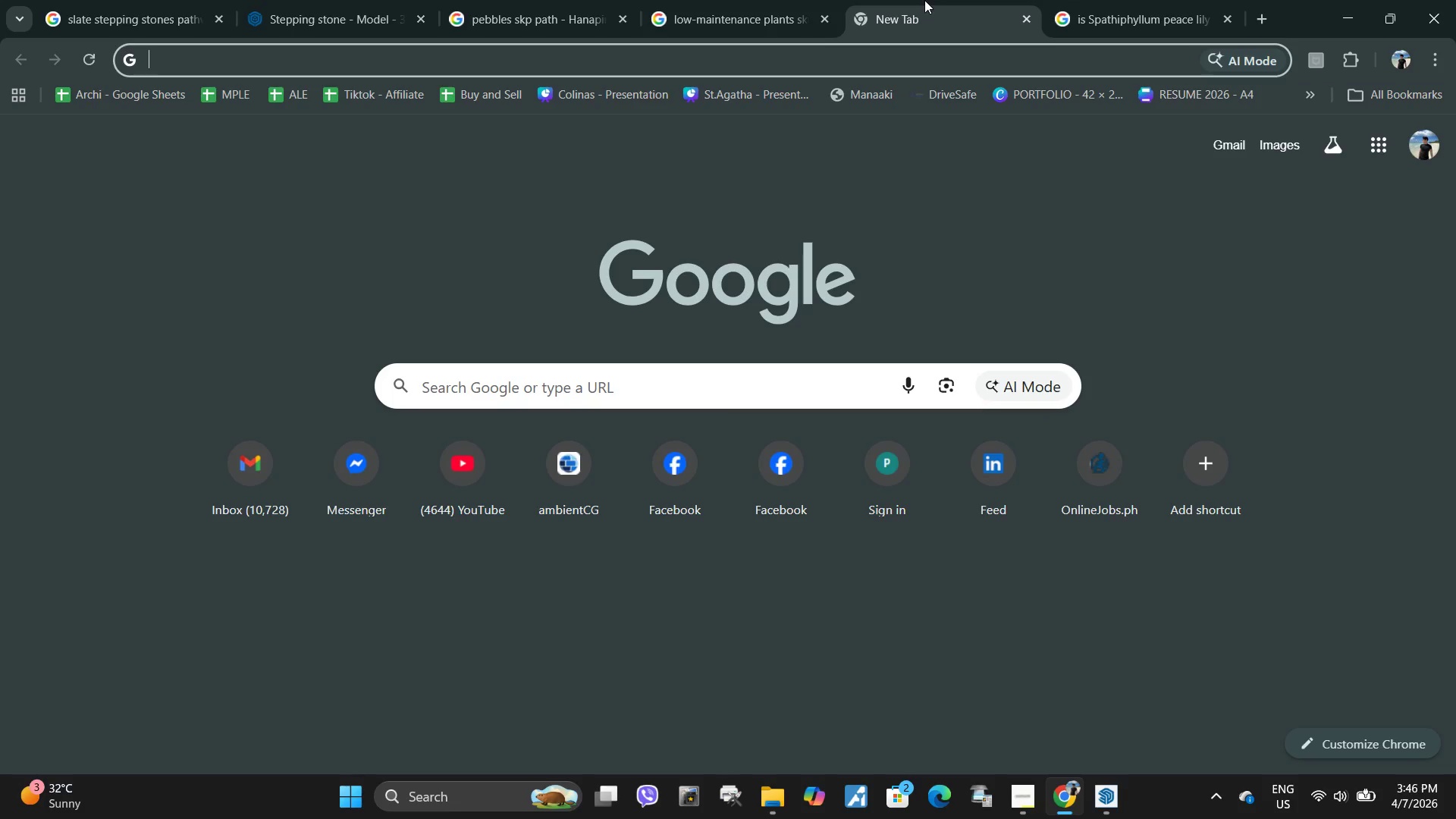 
left_click([762, 0])
 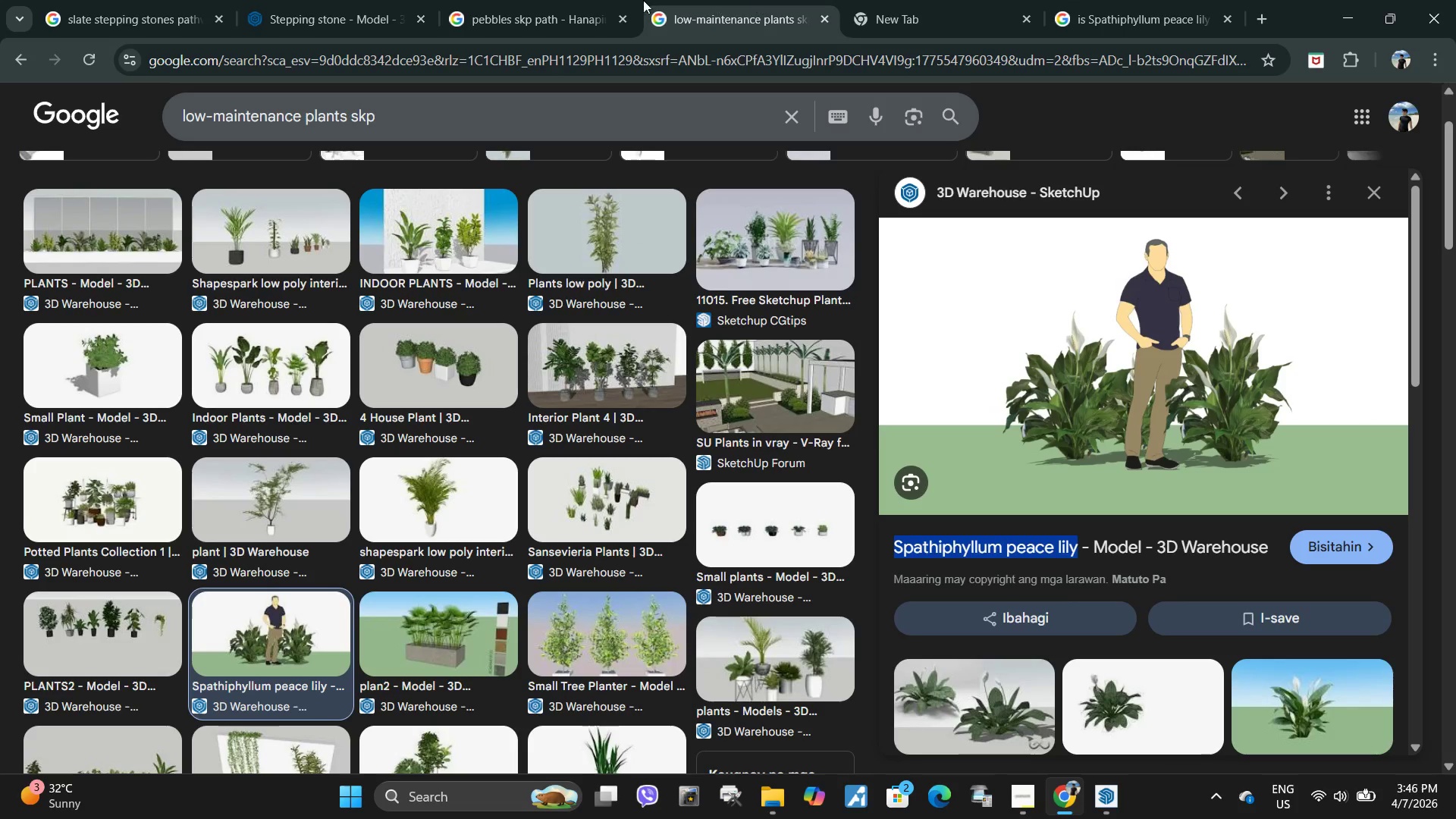 
left_click([583, 0])
 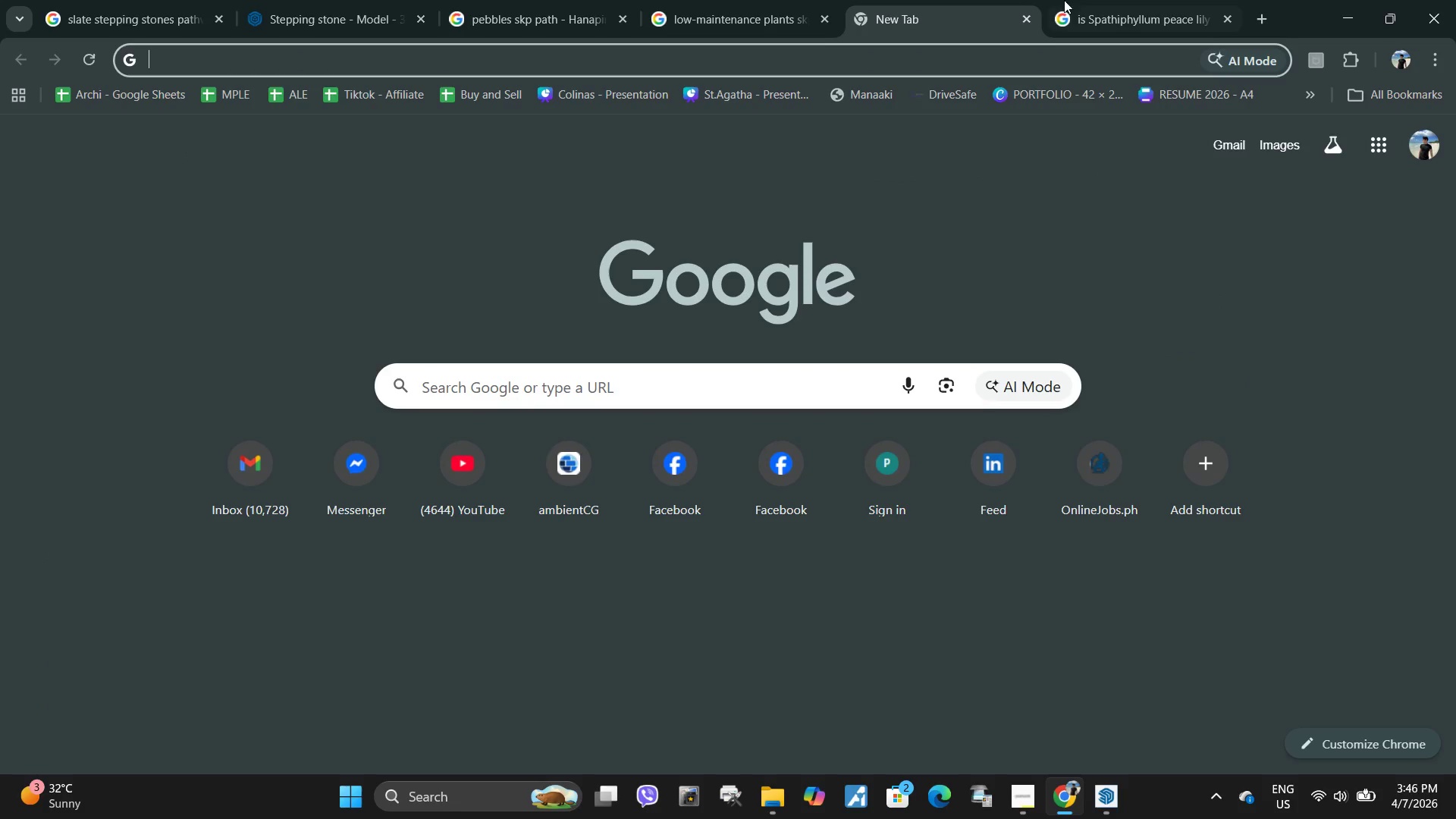 
left_click([1139, 0])
 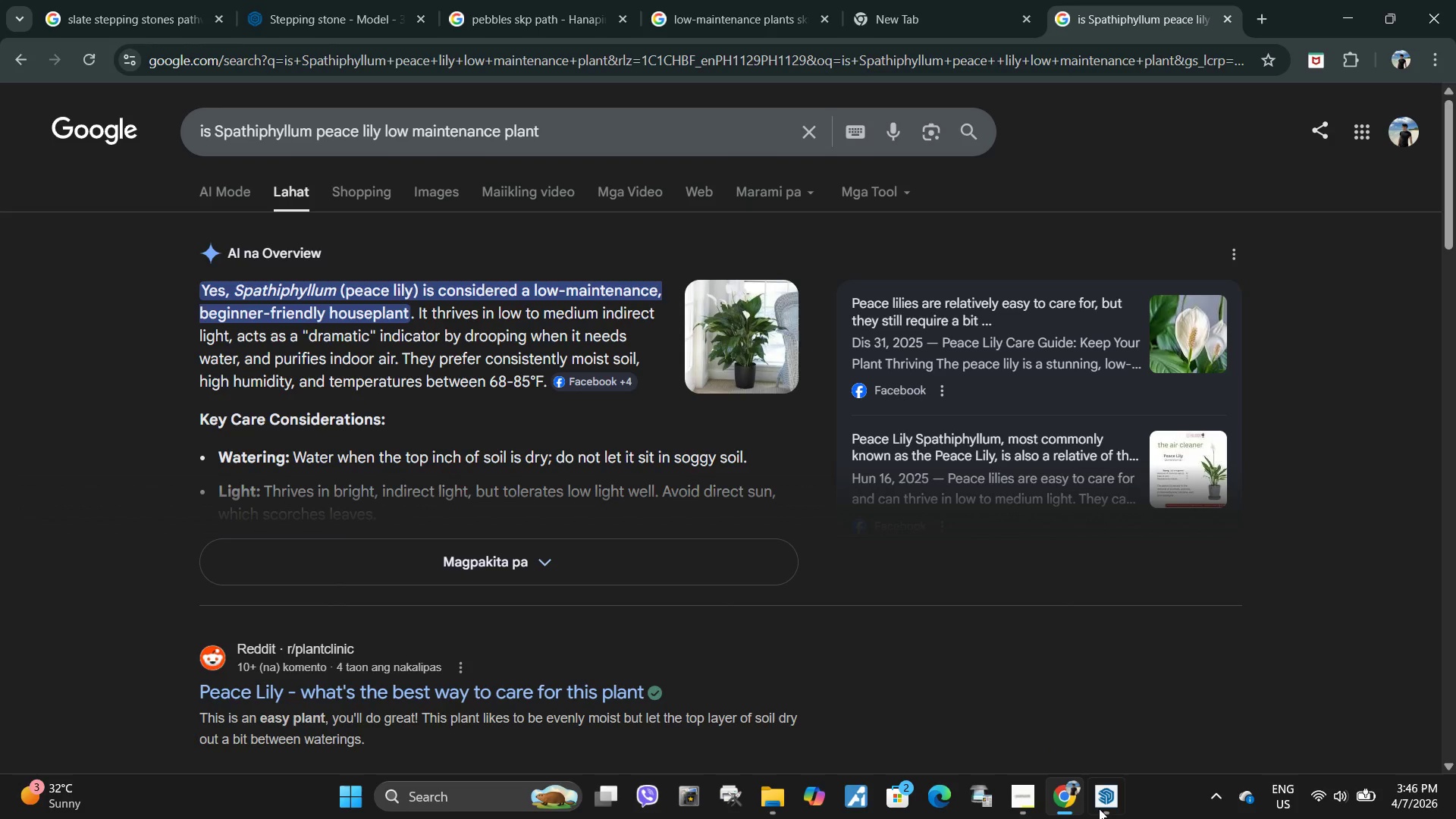 
double_click([1103, 814])
 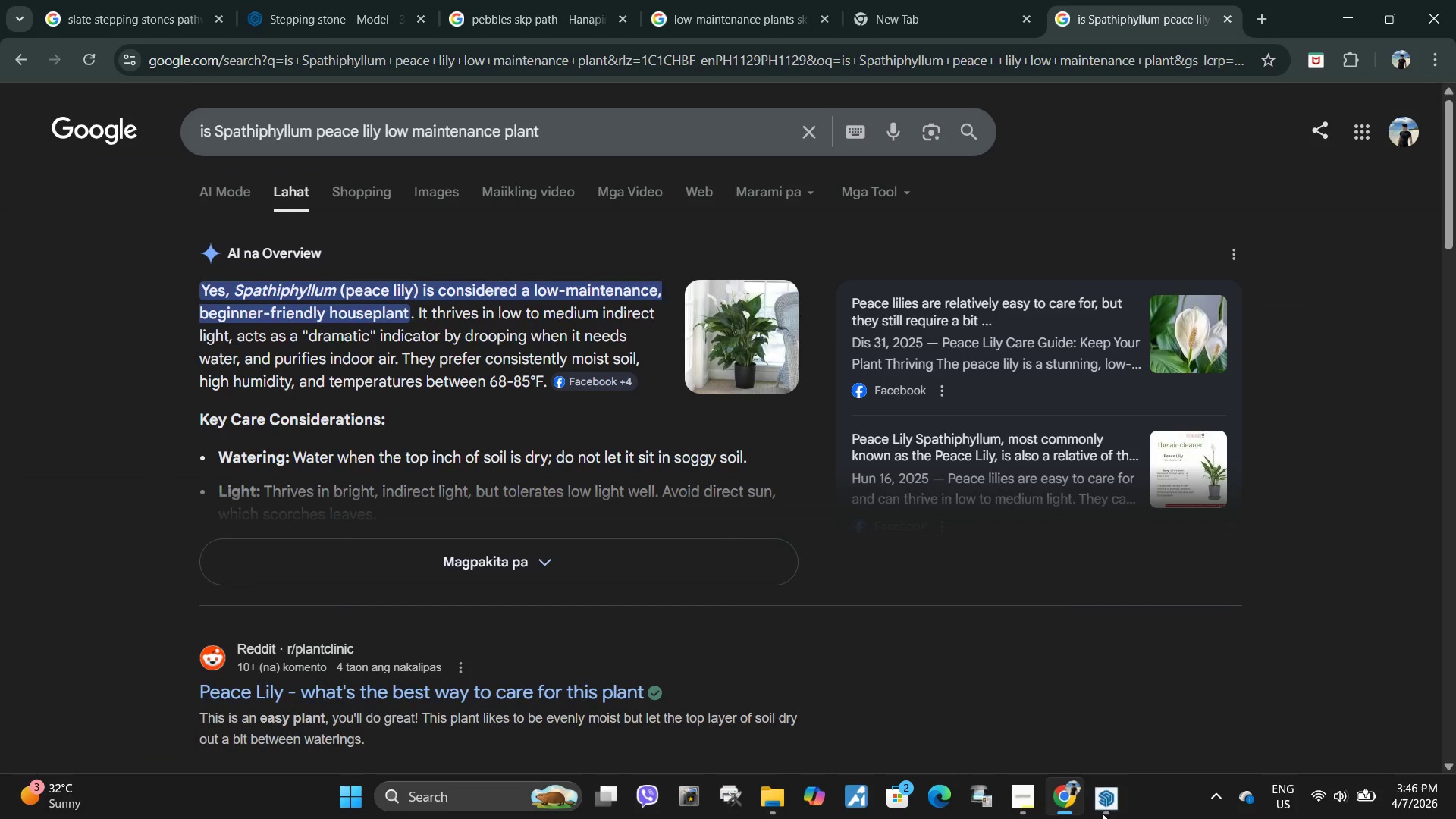 
triple_click([1103, 814])
 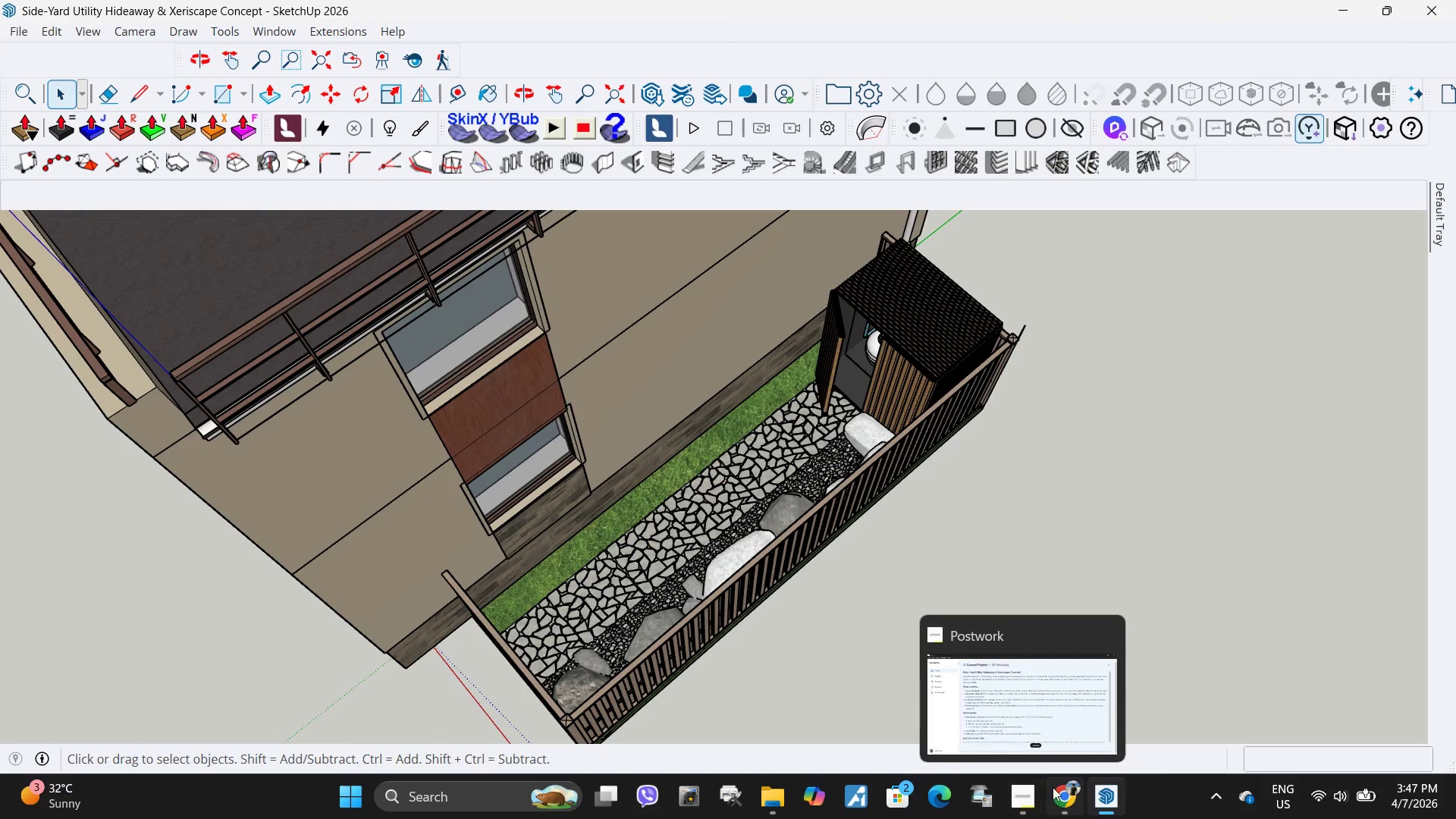 
left_click([1098, 796])
 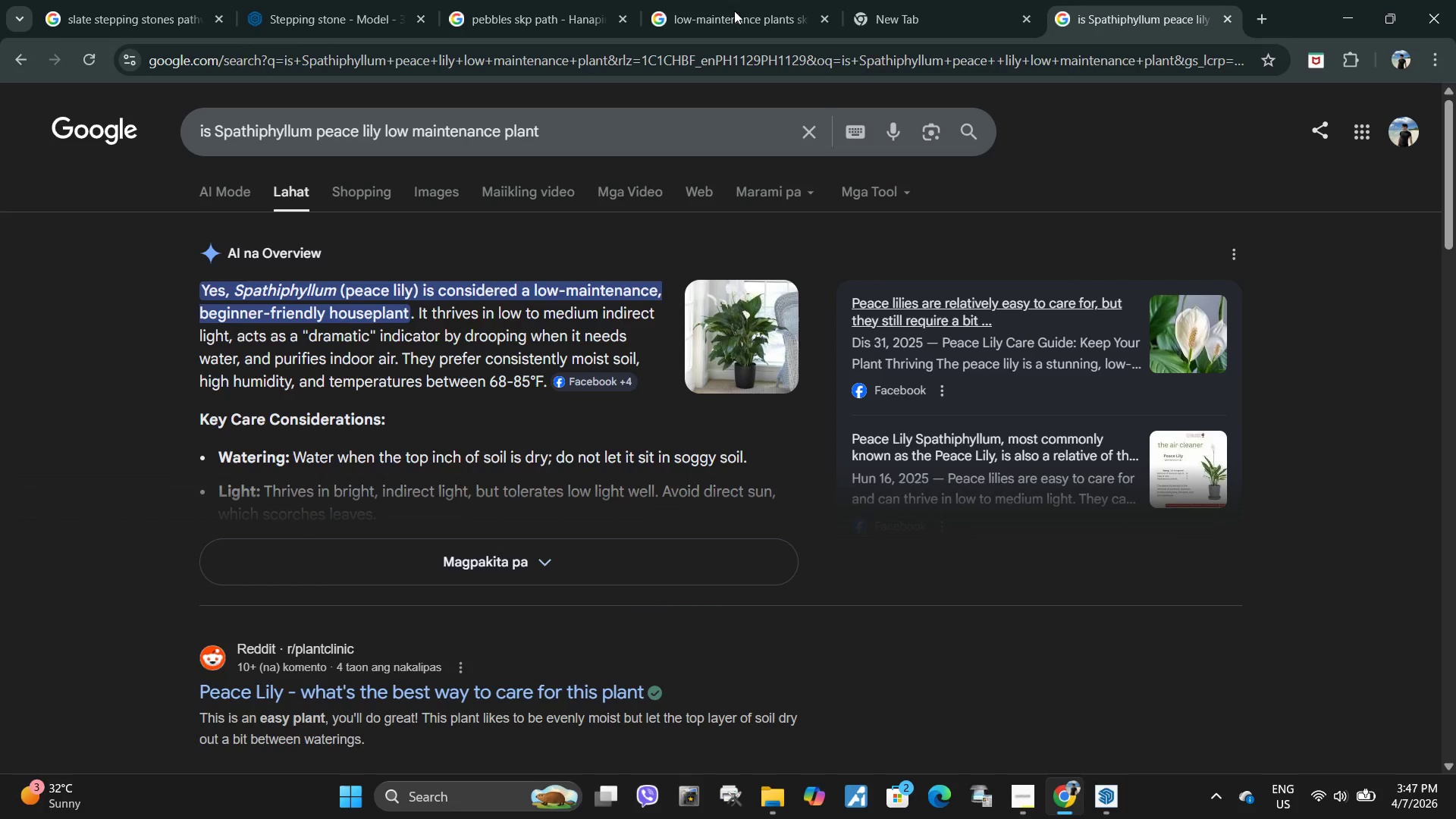 
left_click([733, 0])
 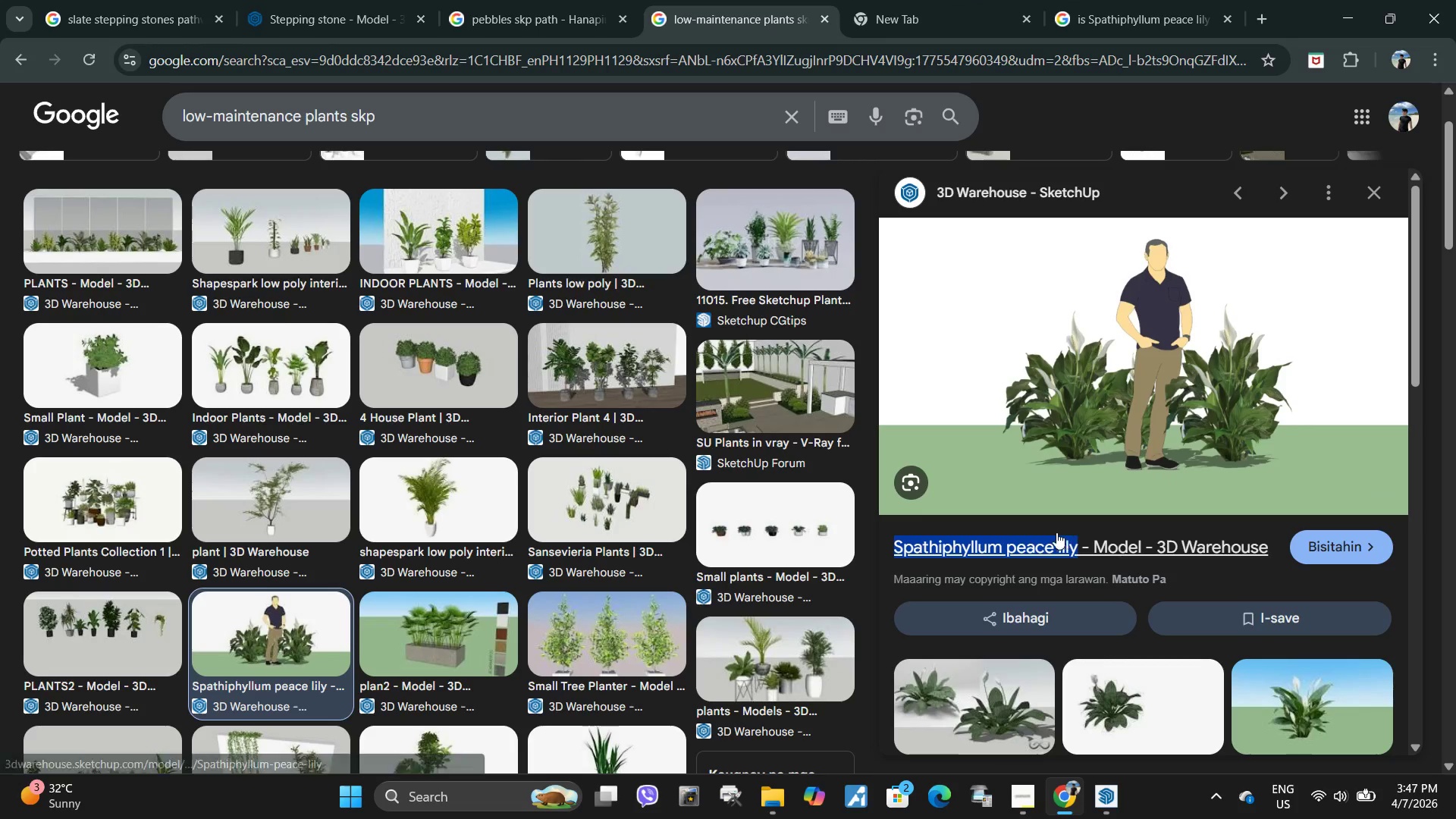 
key(Control+ControlLeft)
 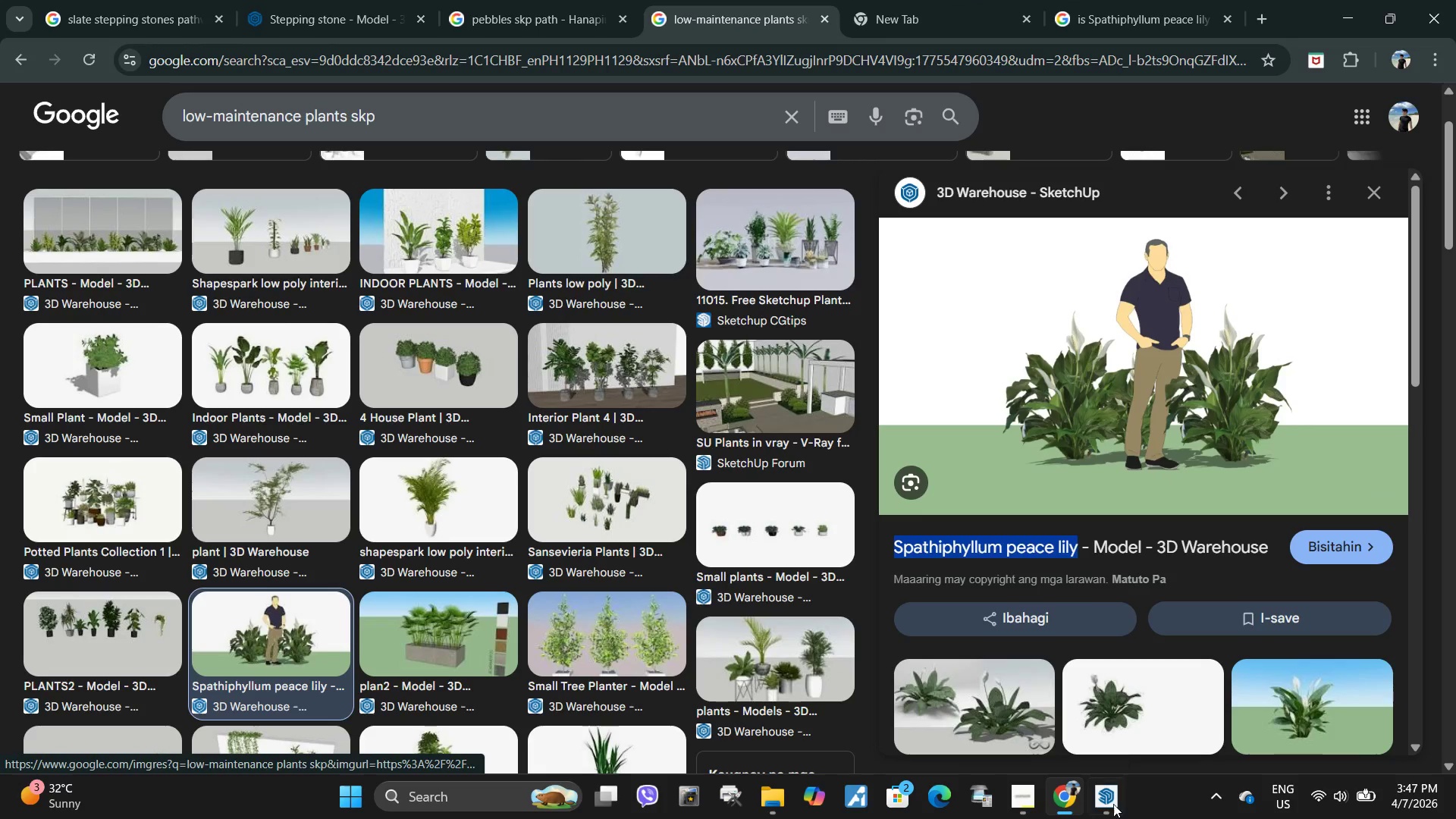 
key(Control+C)
 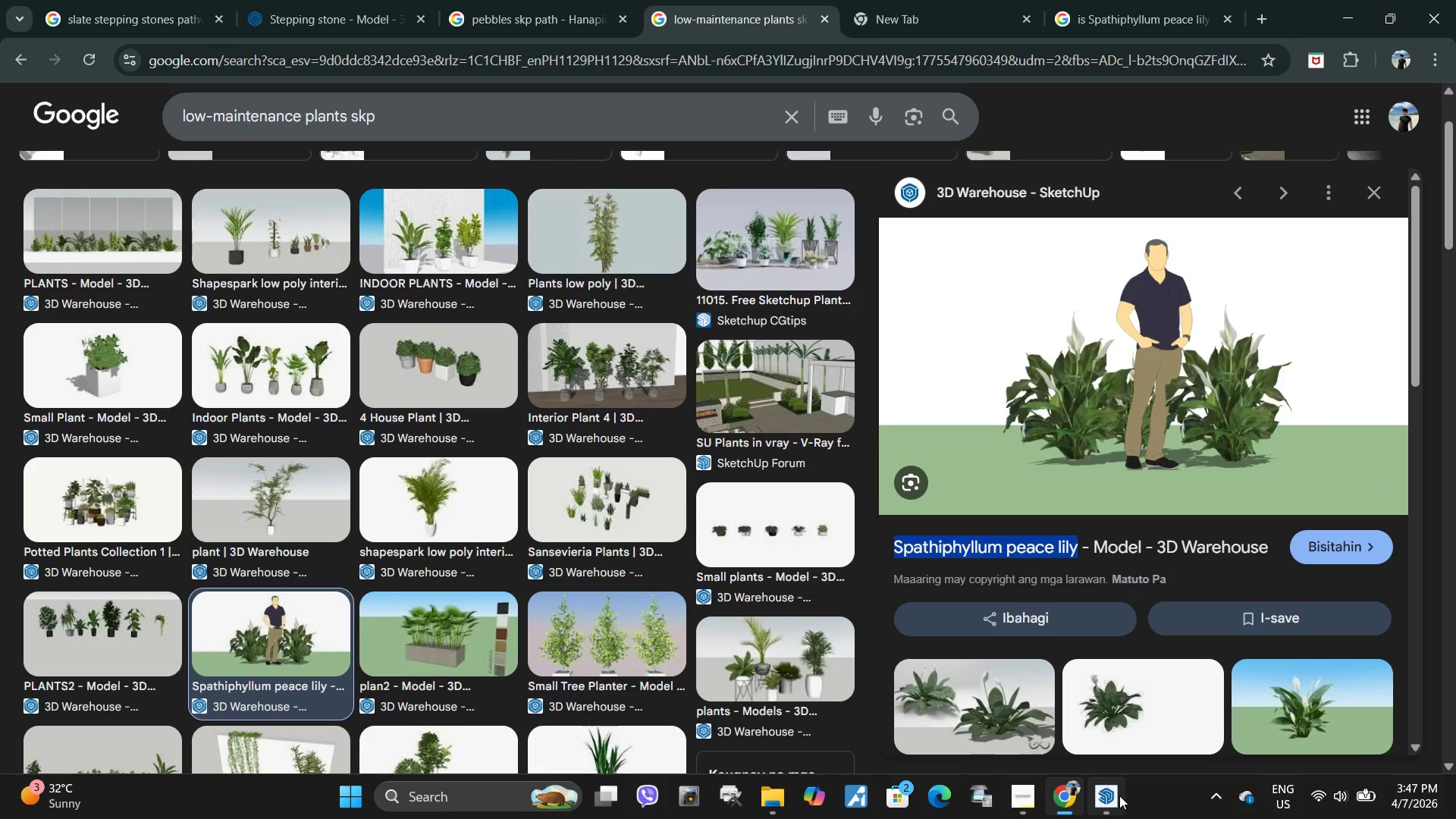 
left_click([1118, 795])
 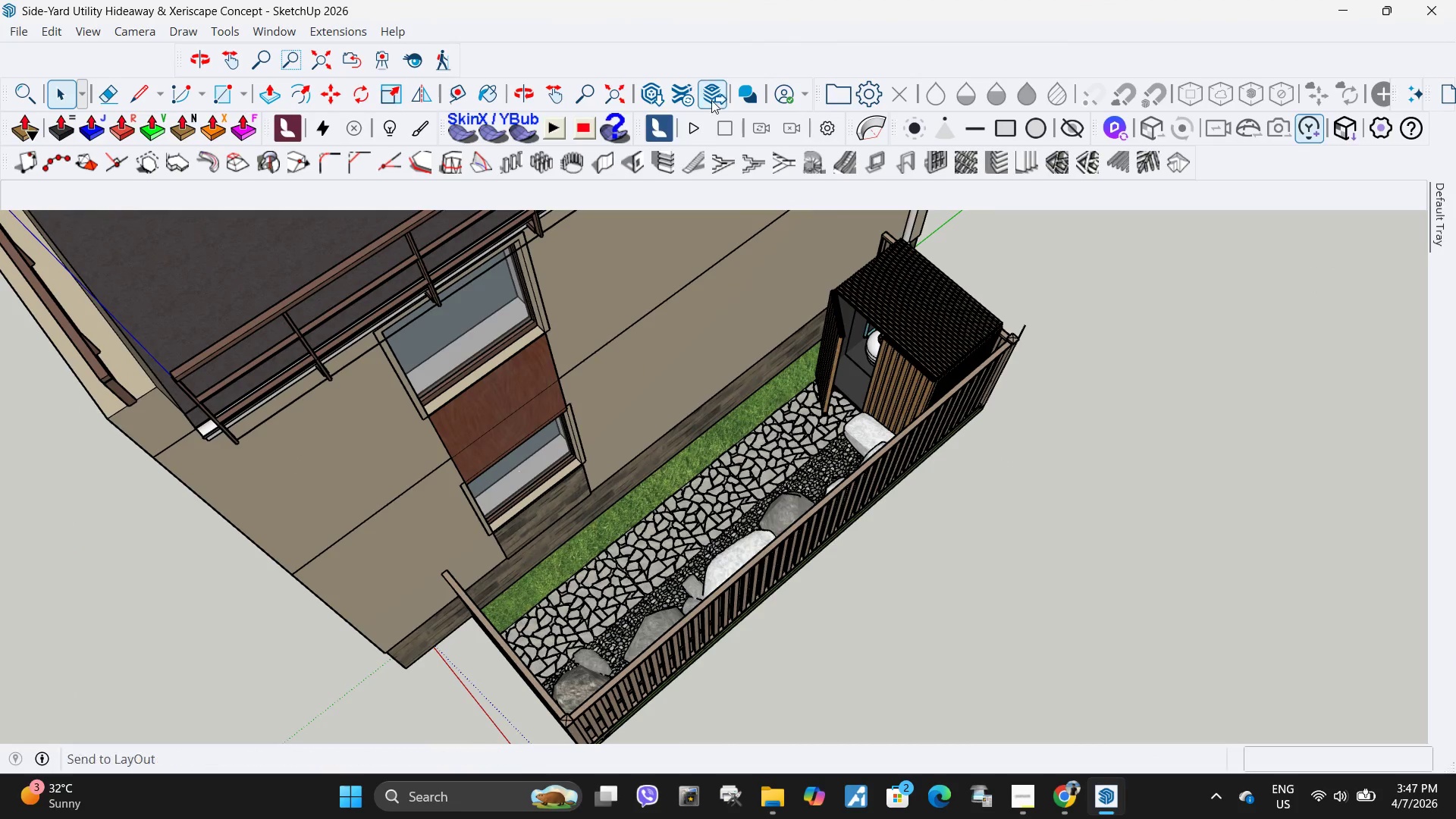 
left_click([645, 89])
 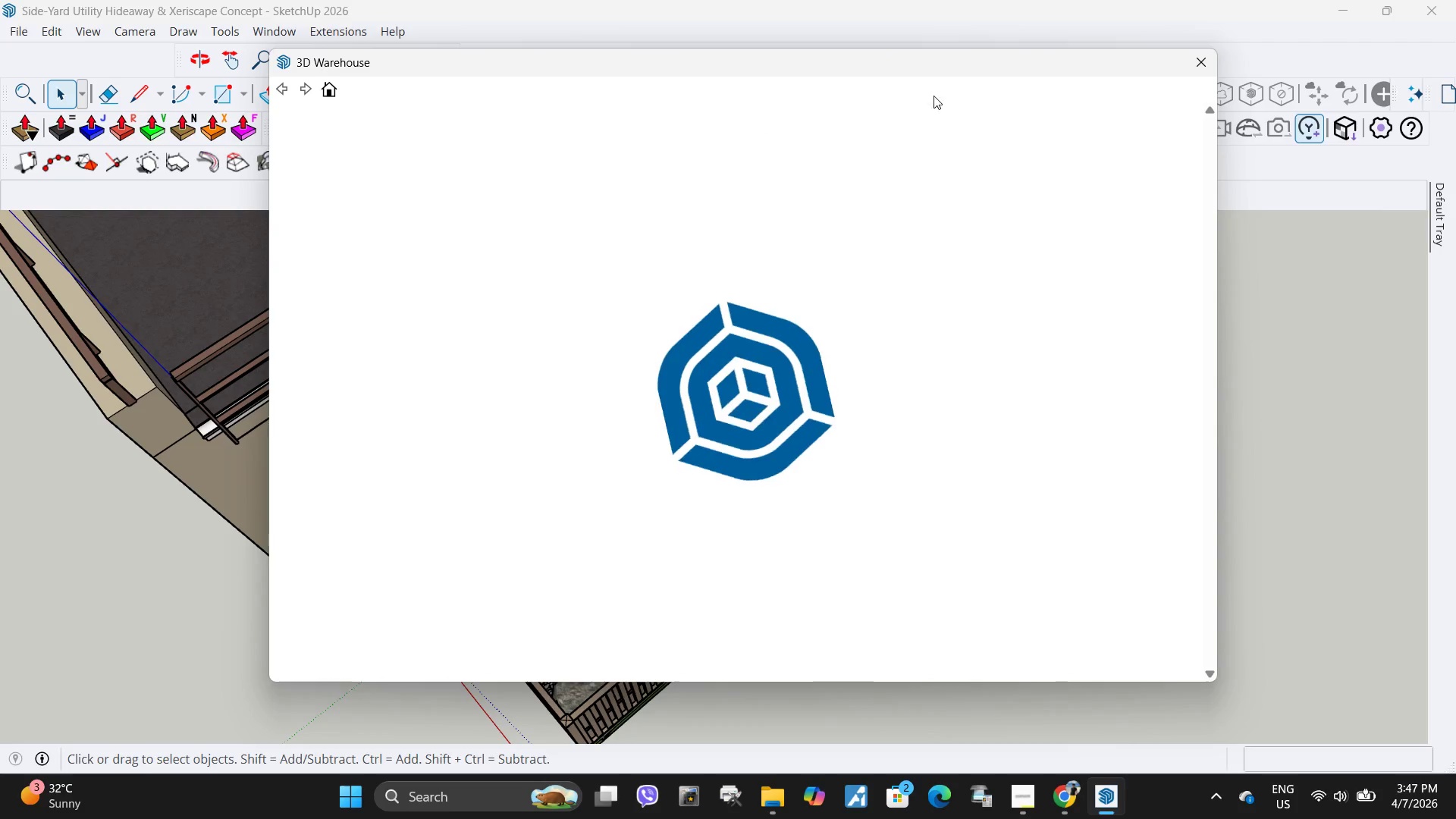 
wait(5.83)
 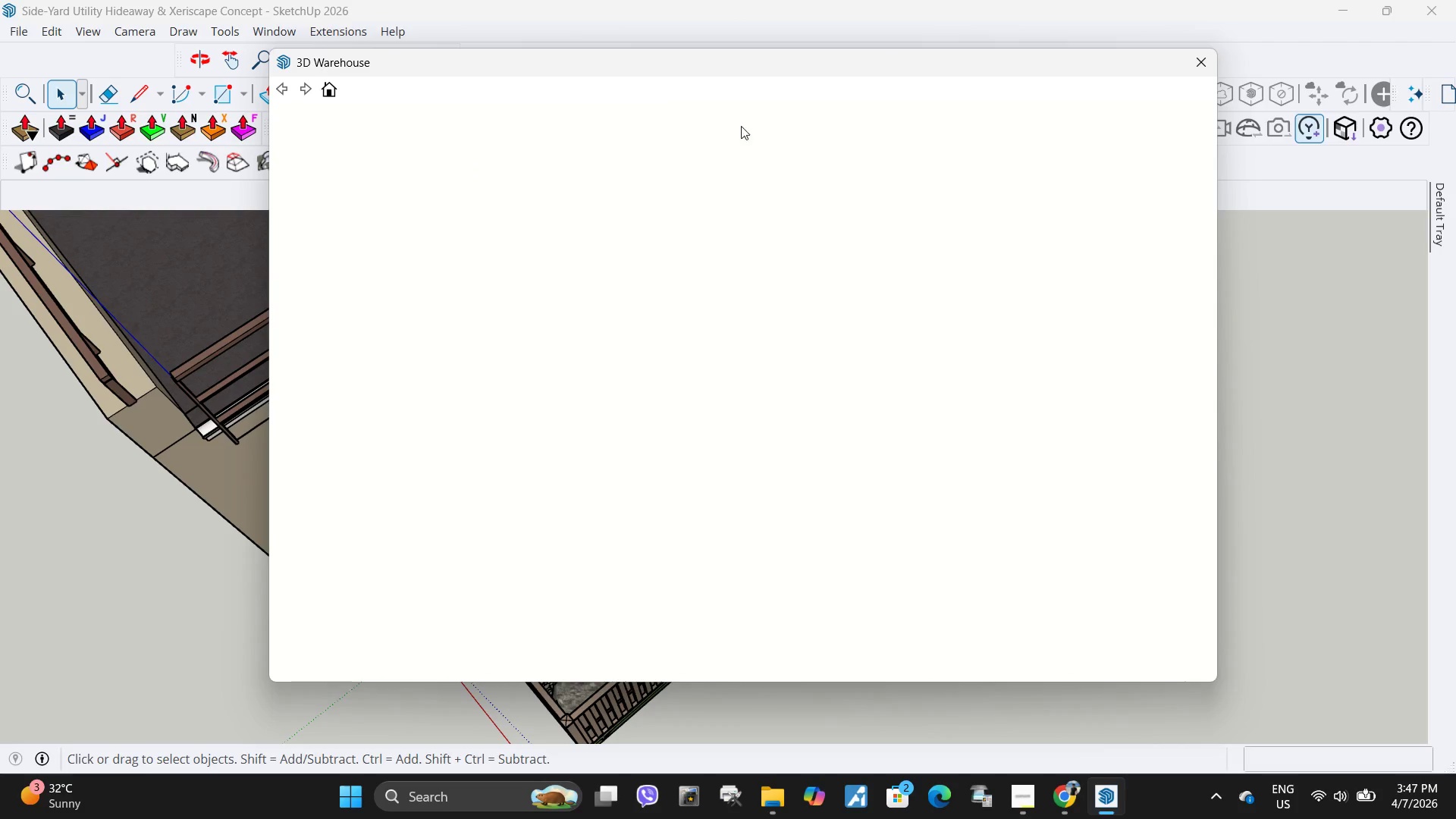 
double_click([829, 134])
 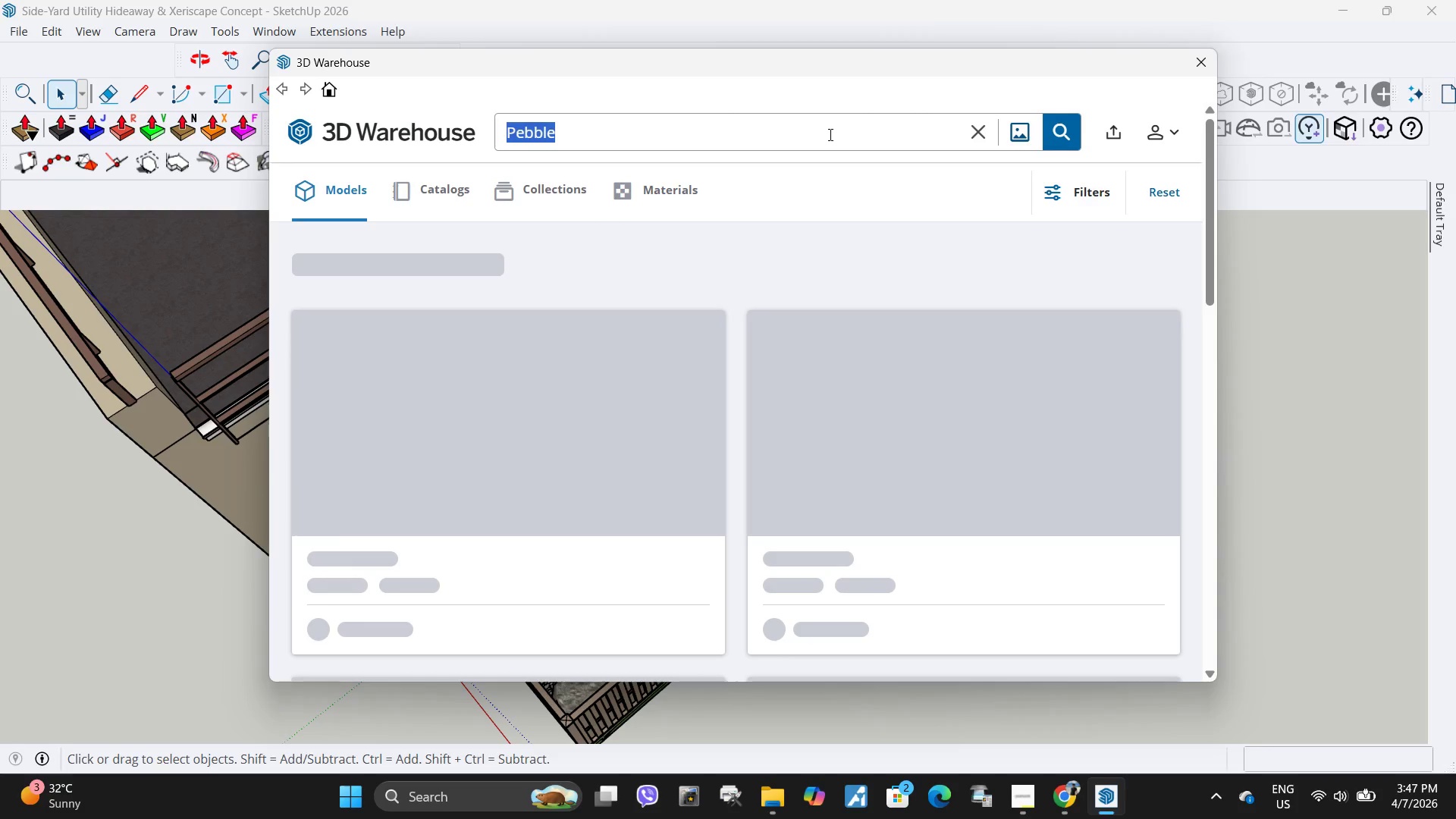 
key(Control+ControlLeft)
 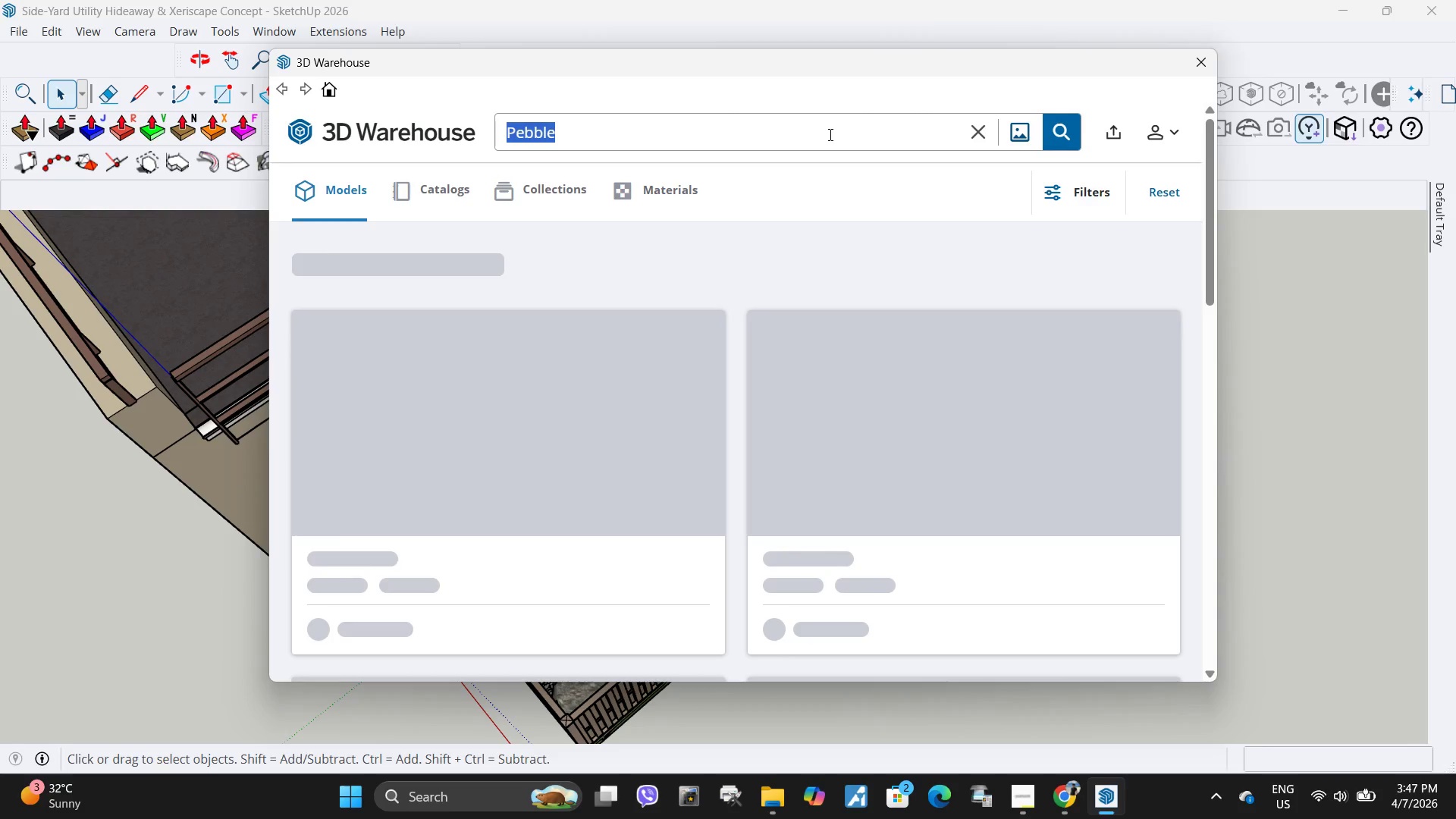 
key(Control+V)
 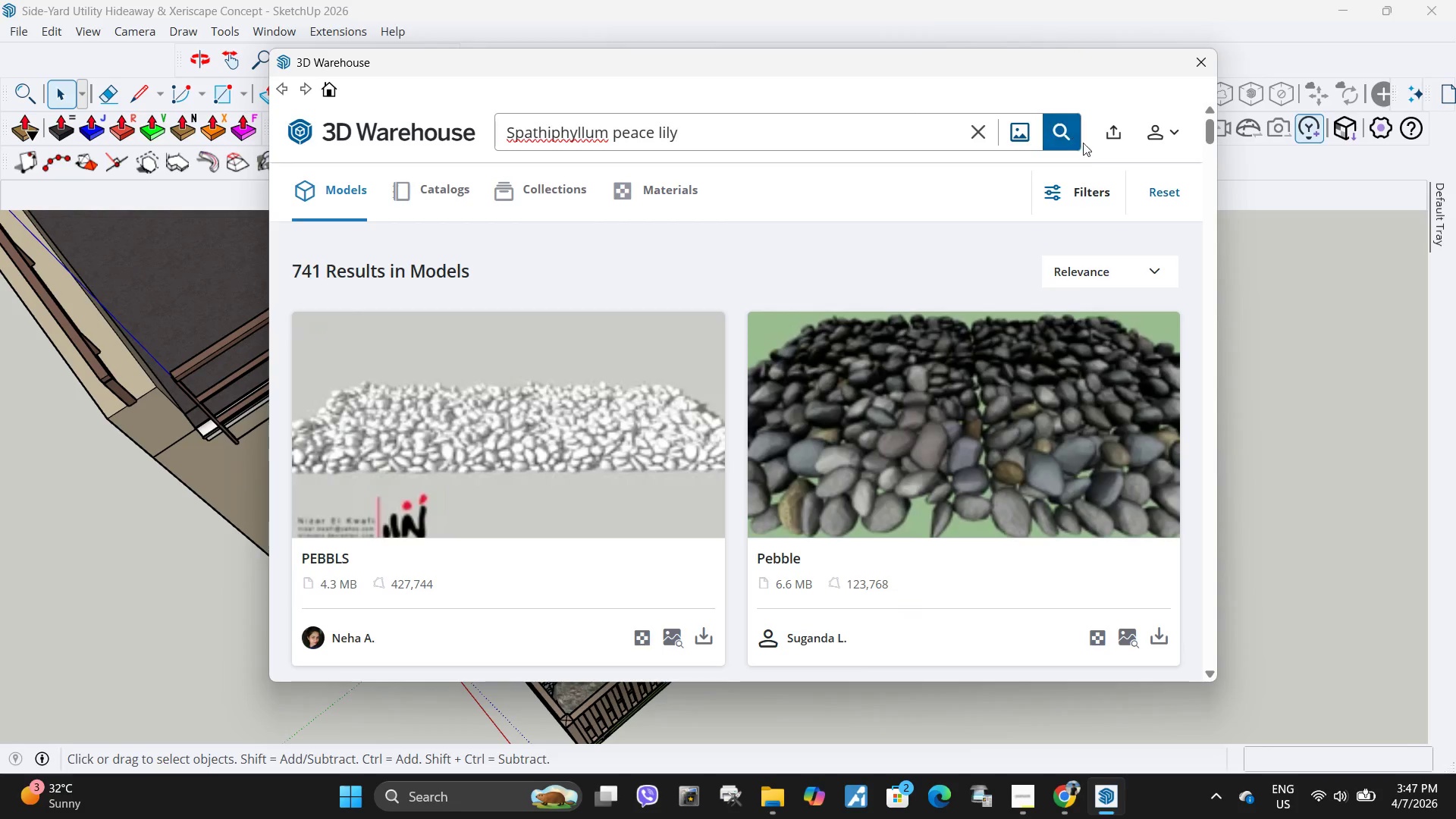 
double_click([1074, 135])
 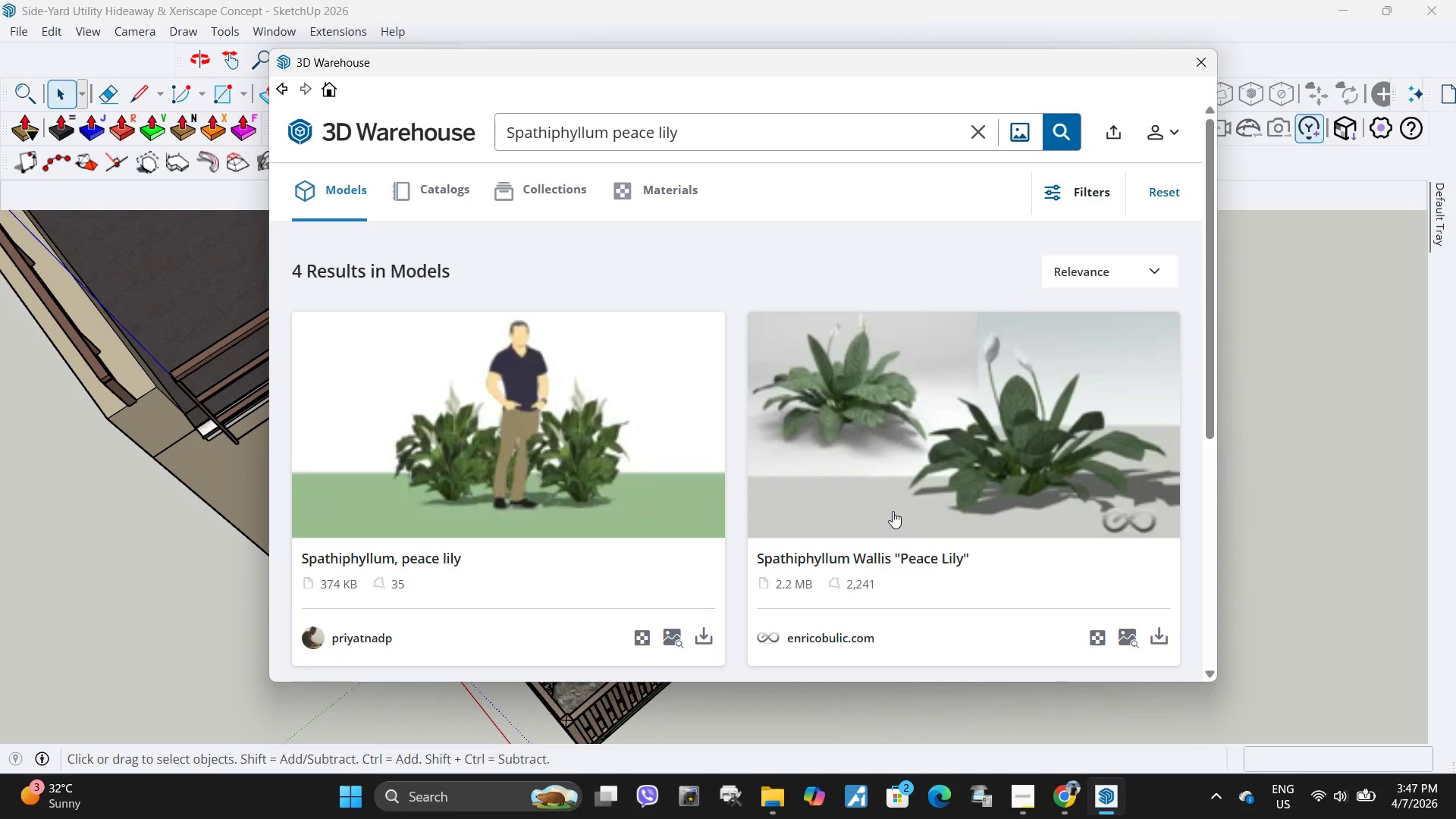 
double_click([709, 634])
 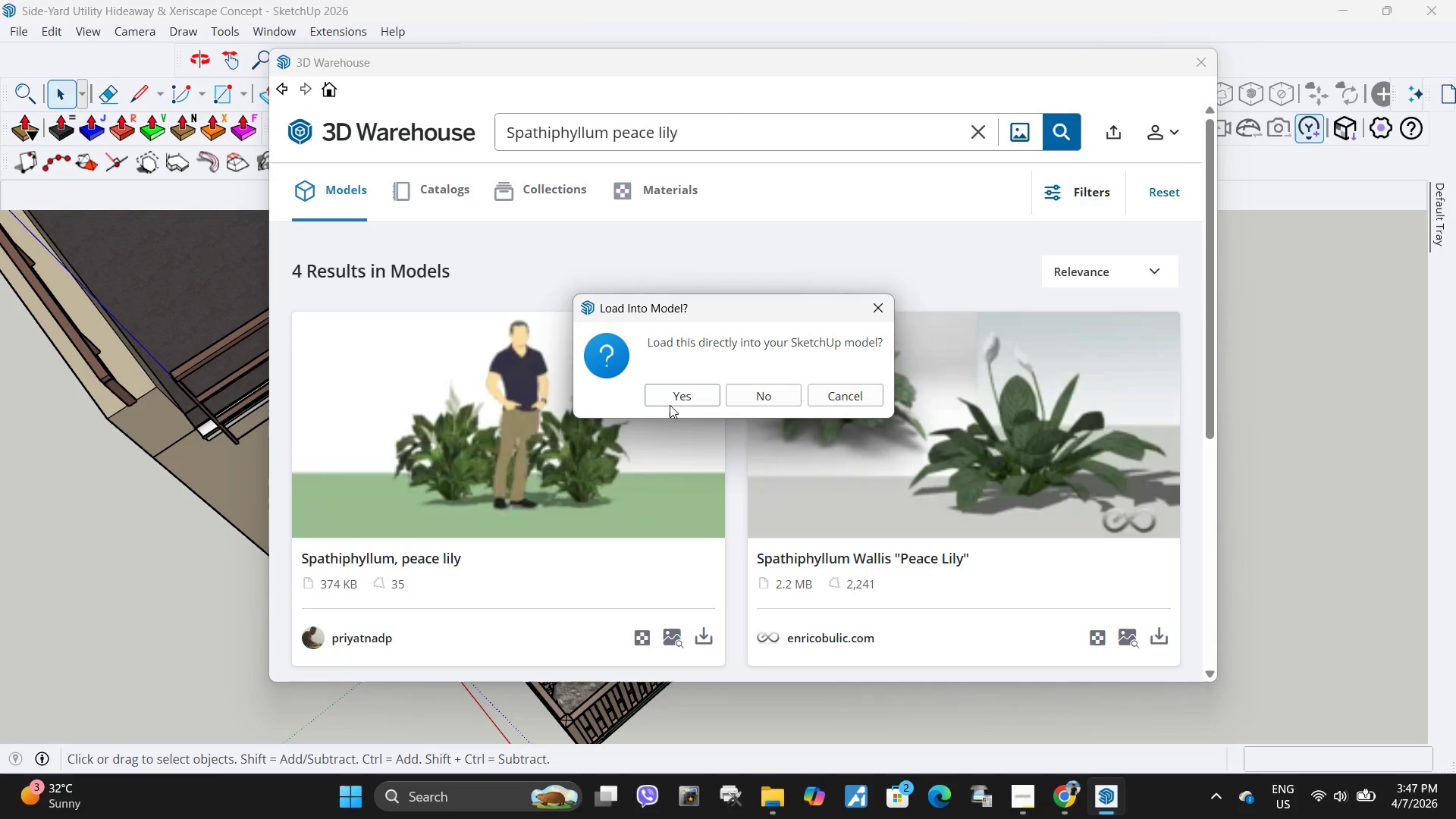 
left_click([672, 400])
 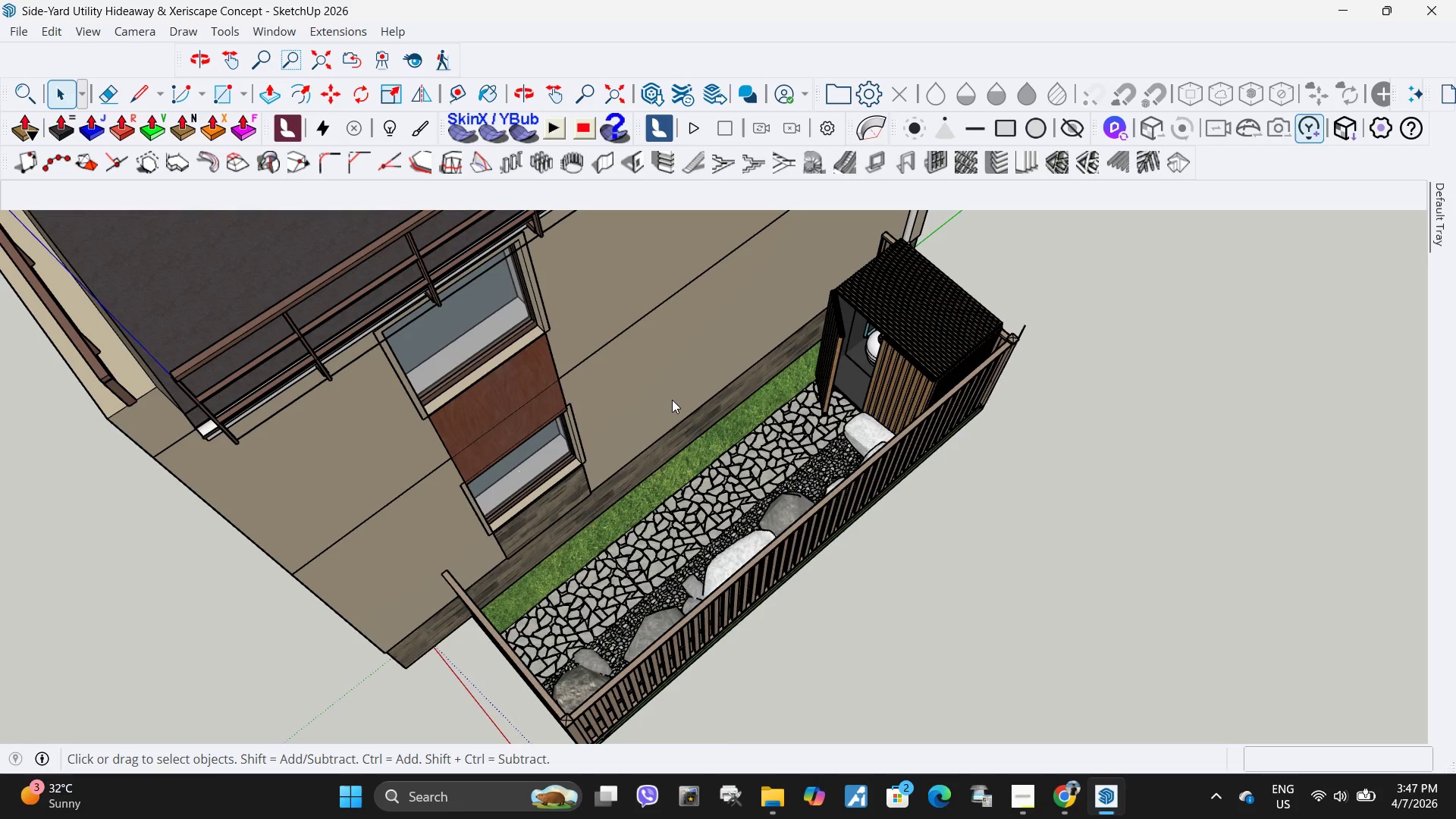 
wait(17.14)
 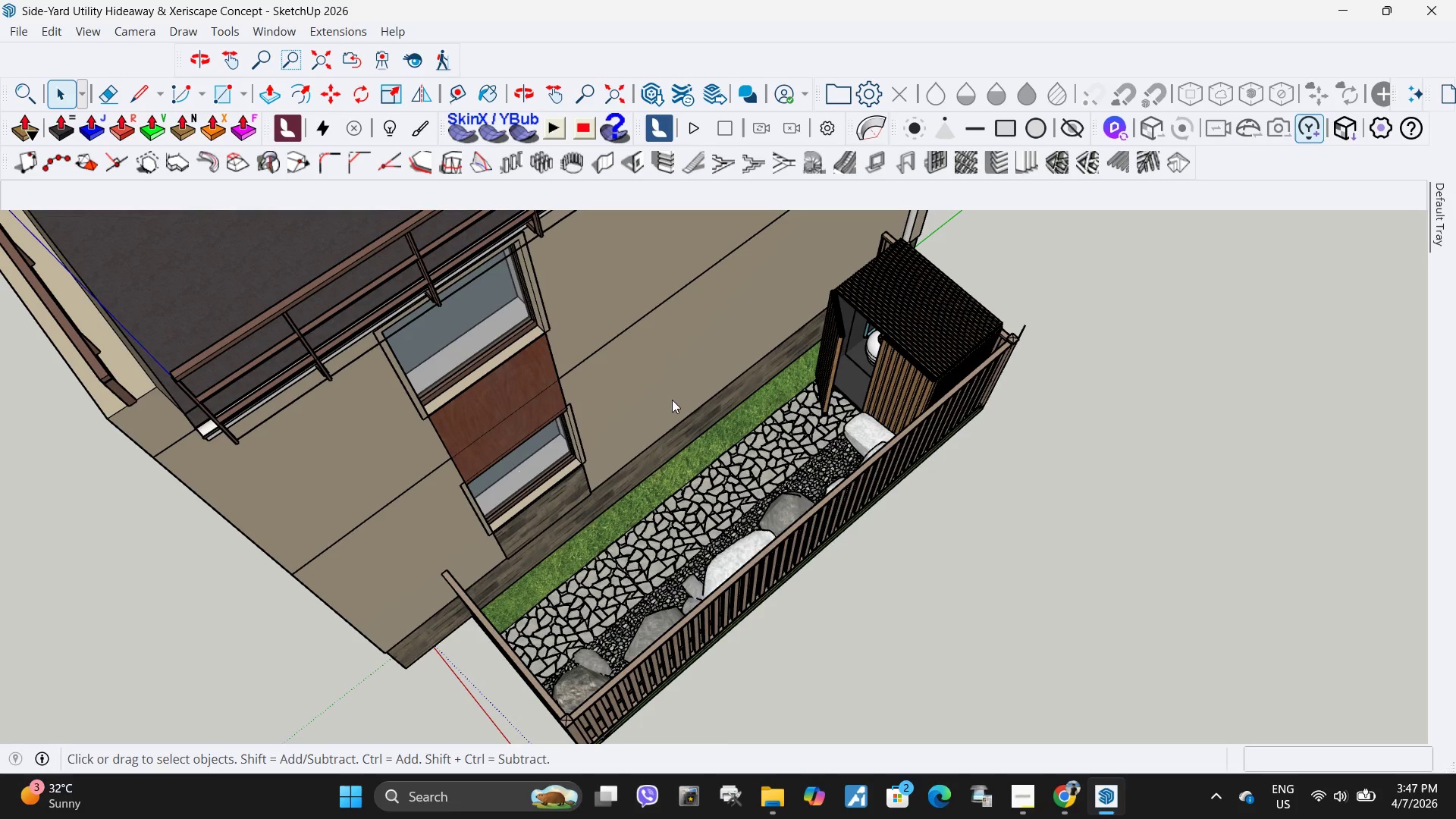 
left_click([466, 802])
 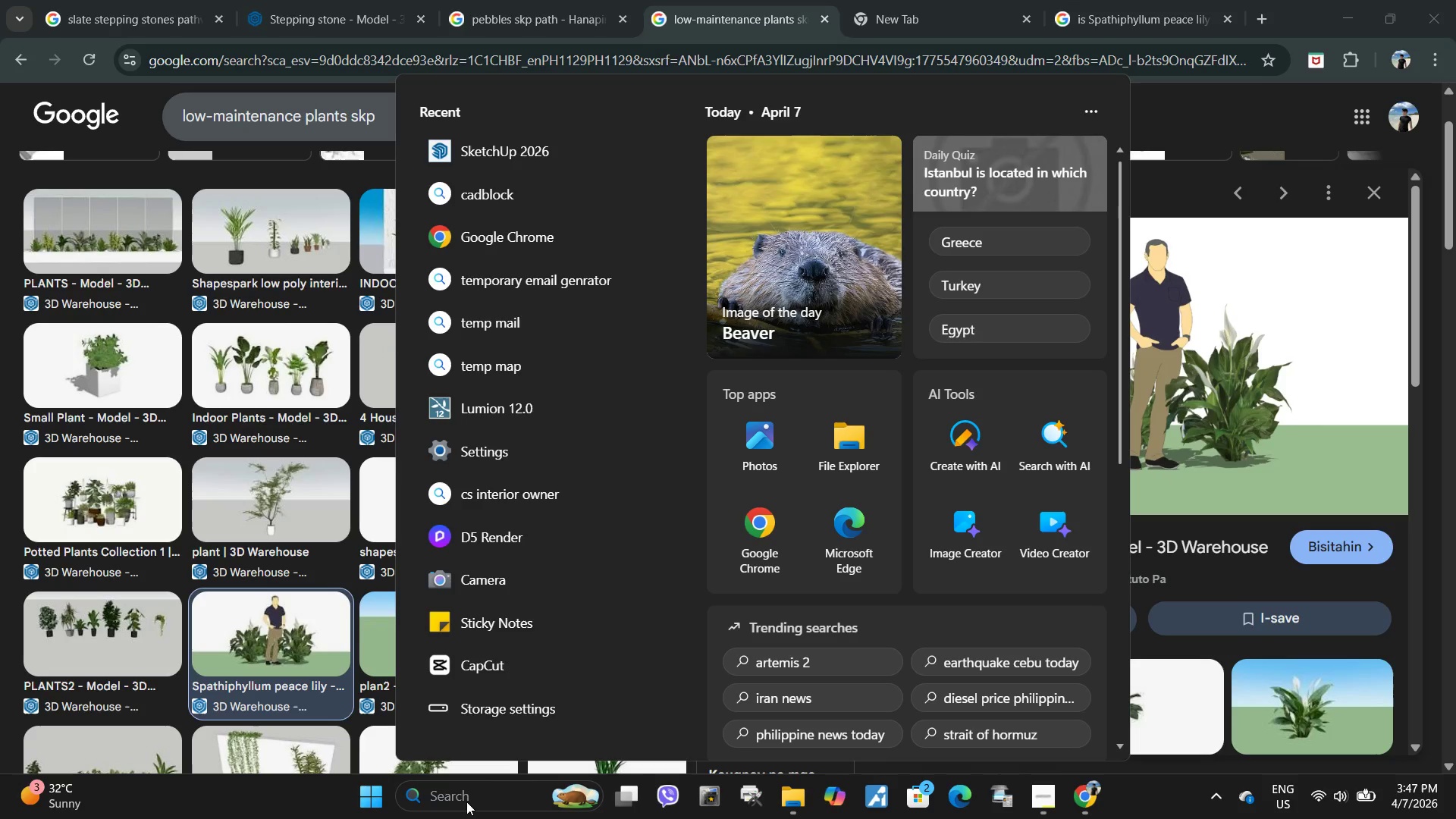 
type(sket)
 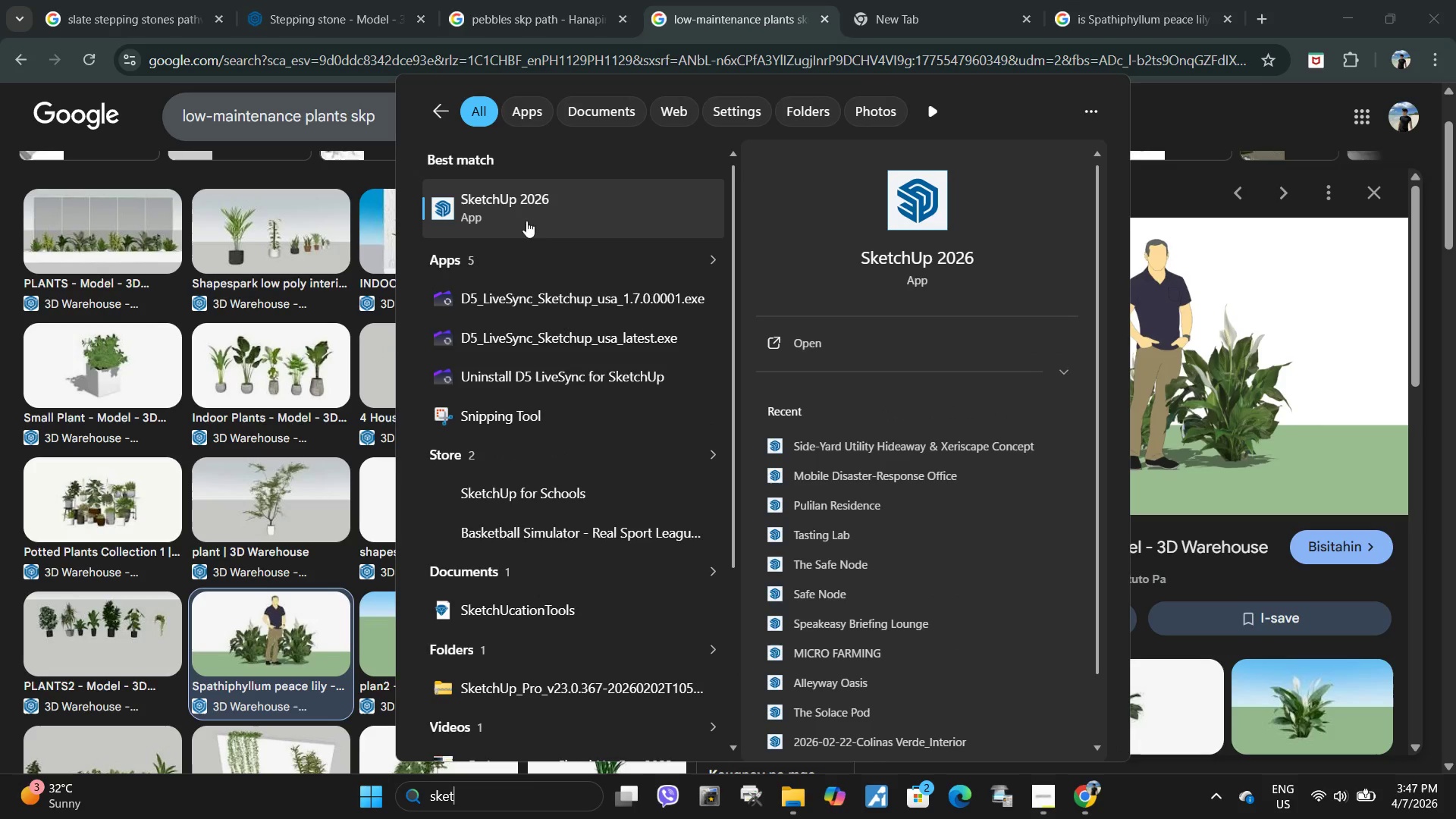 
left_click([540, 206])
 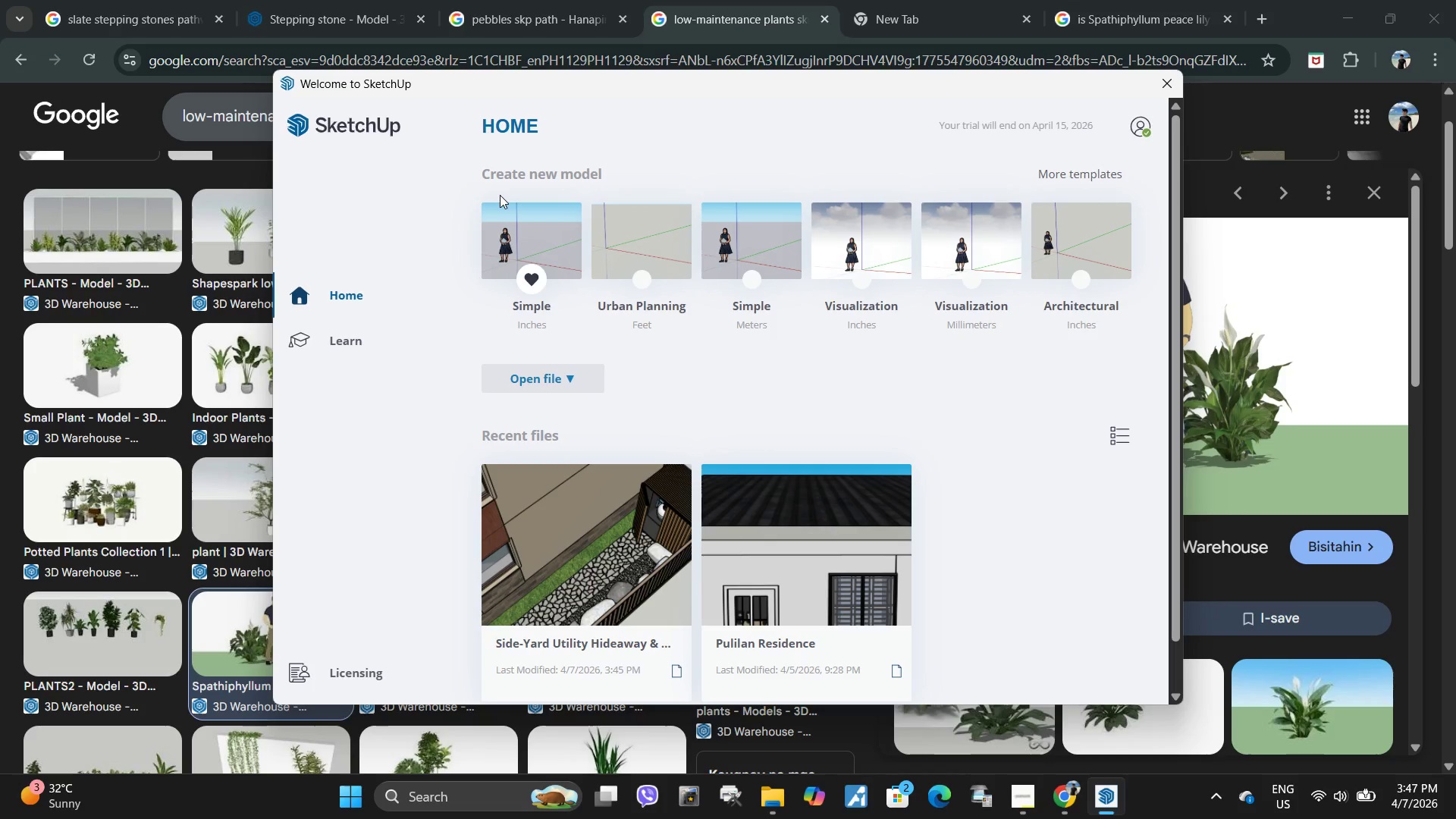 
wait(18.98)
 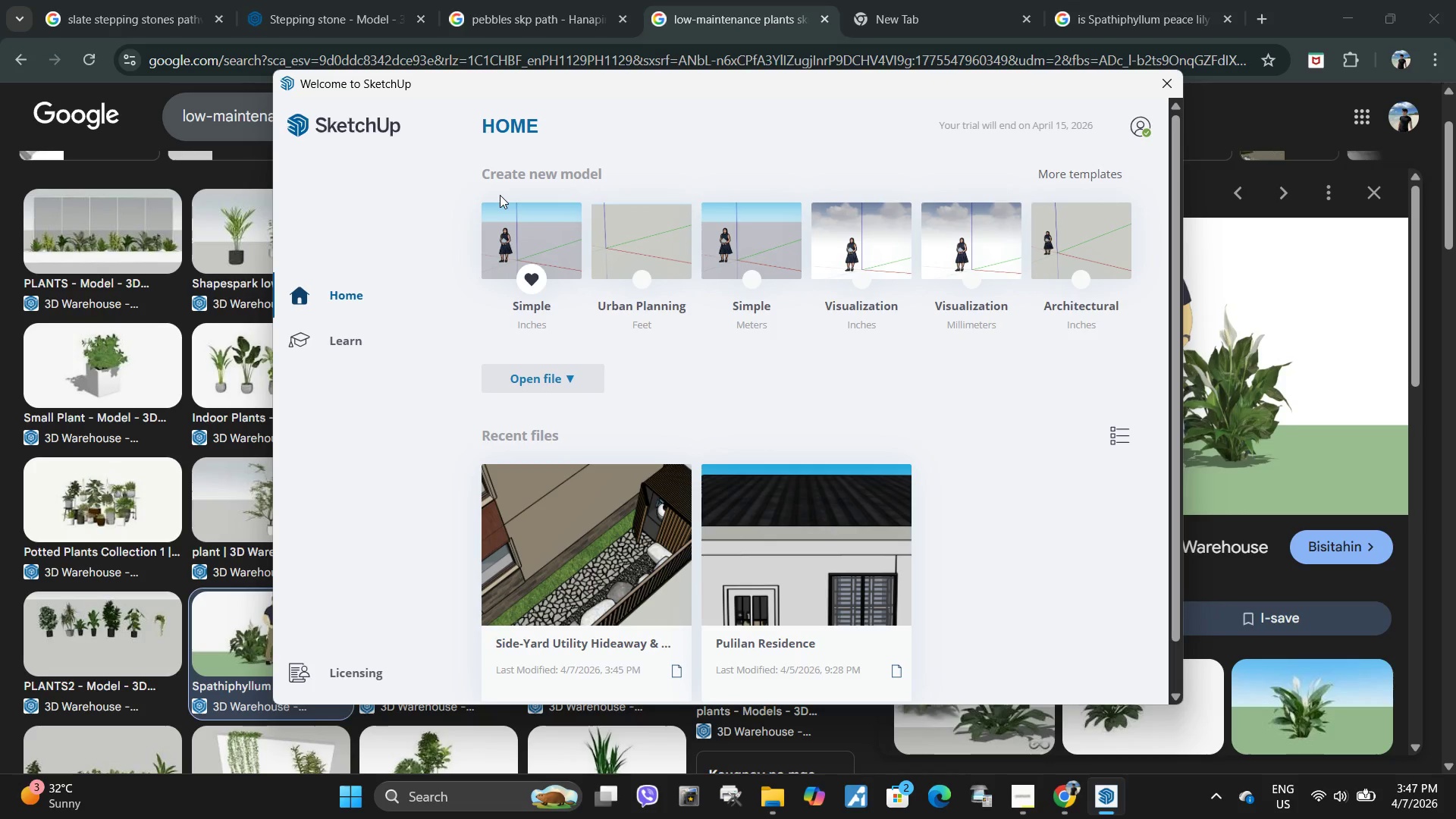 
left_click([595, 535])
 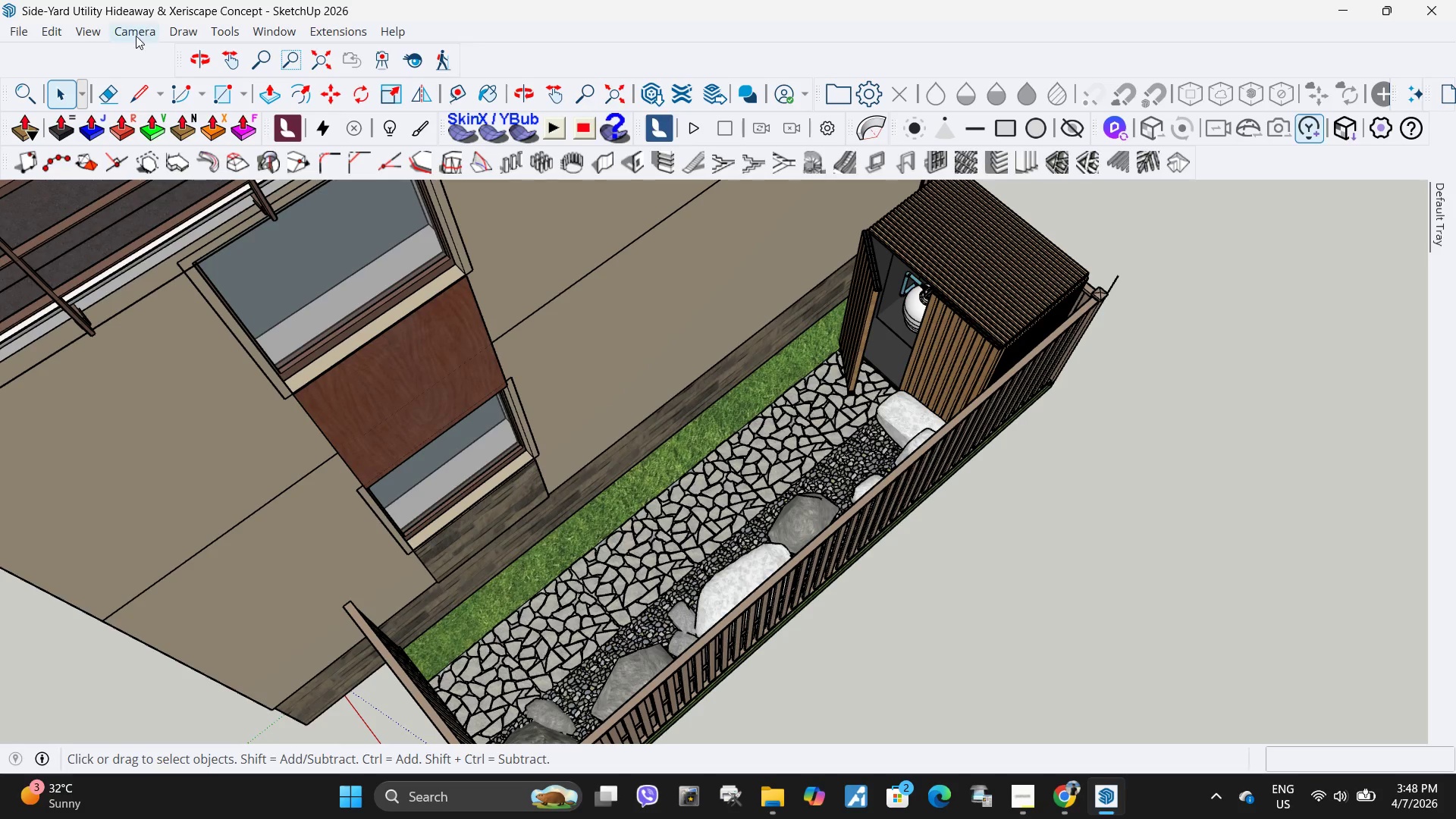 
wait(16.55)
 